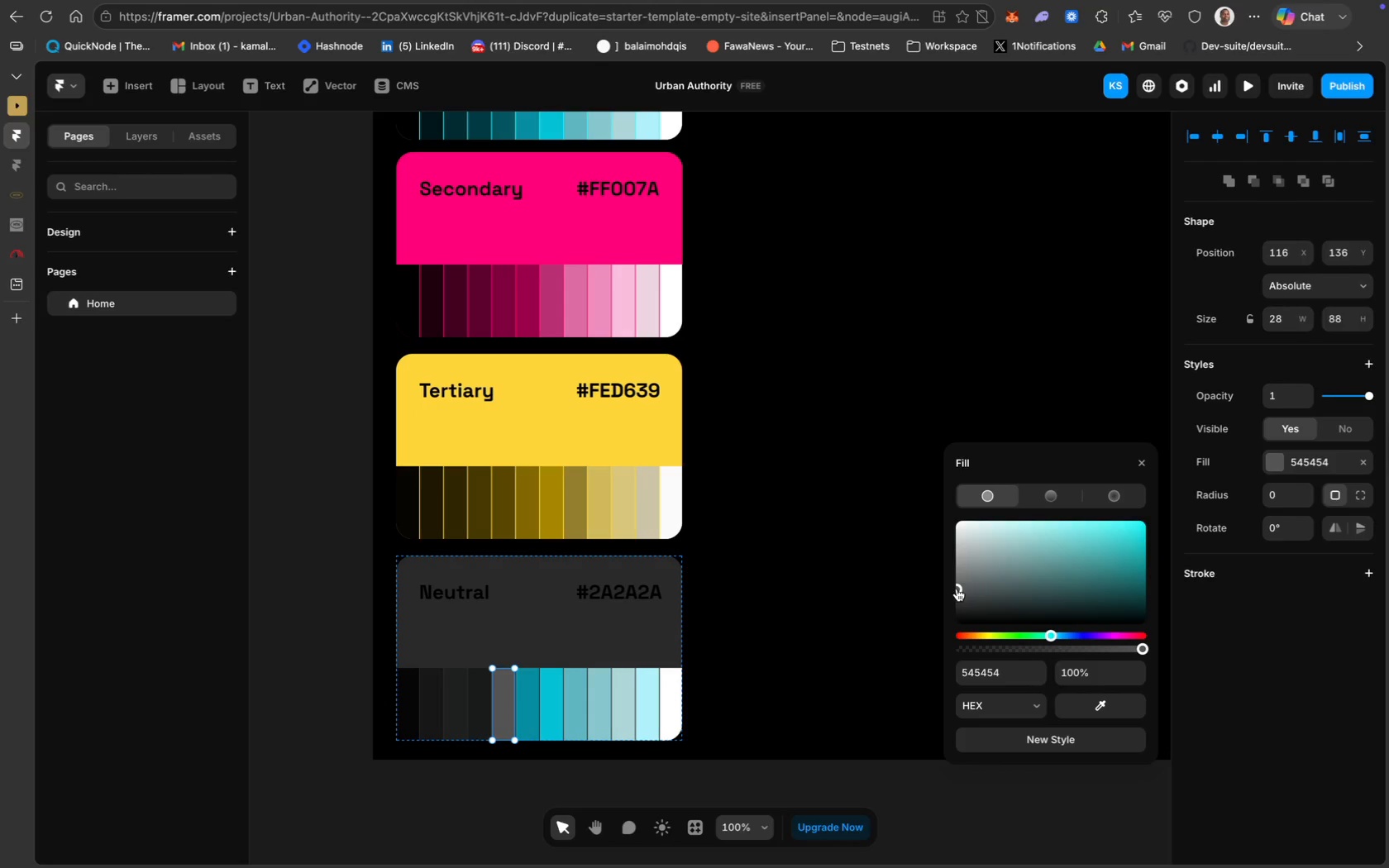 
wait(6.14)
 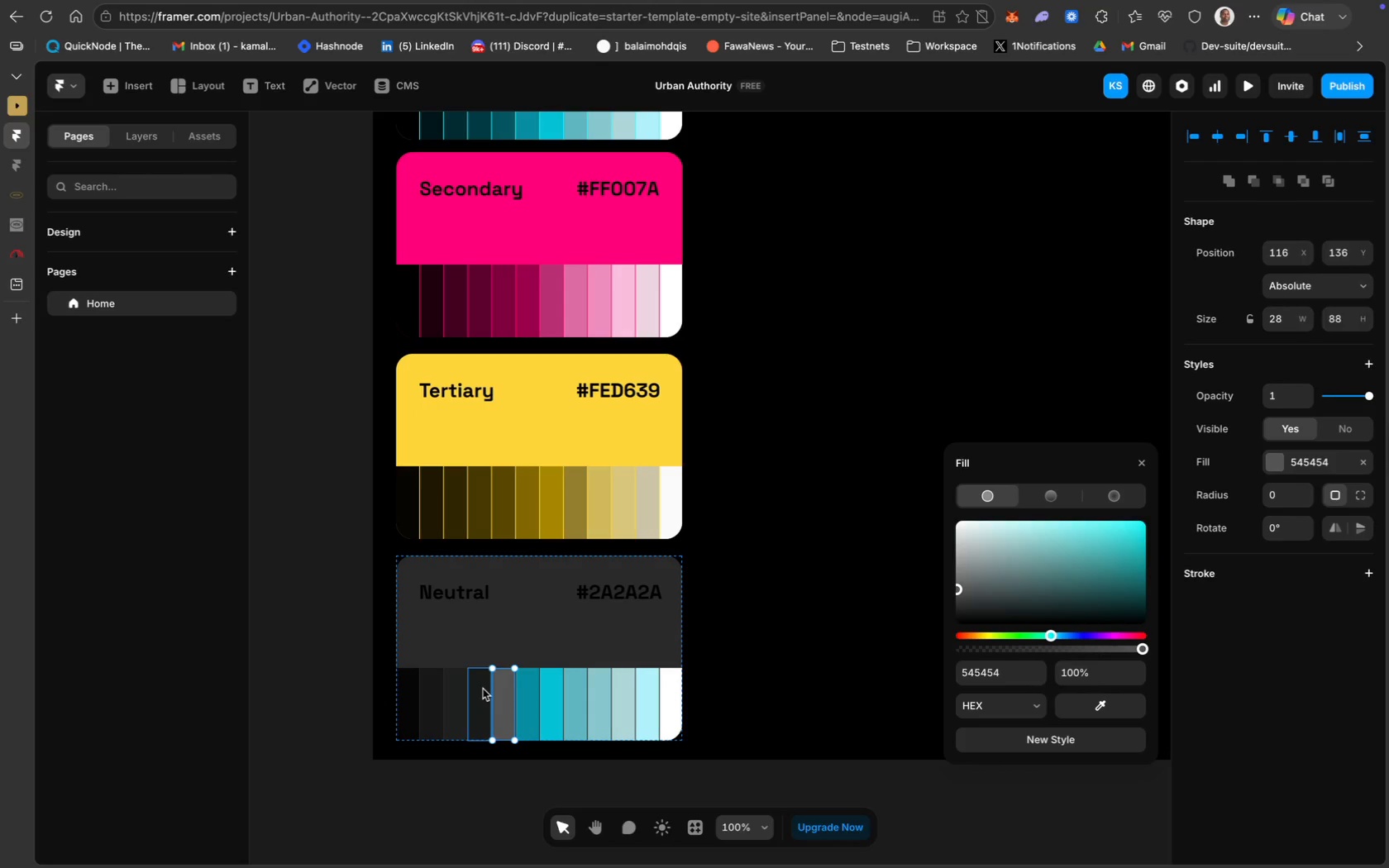 
left_click_drag(start_coordinate=[958, 588], to_coordinate=[958, 594])
 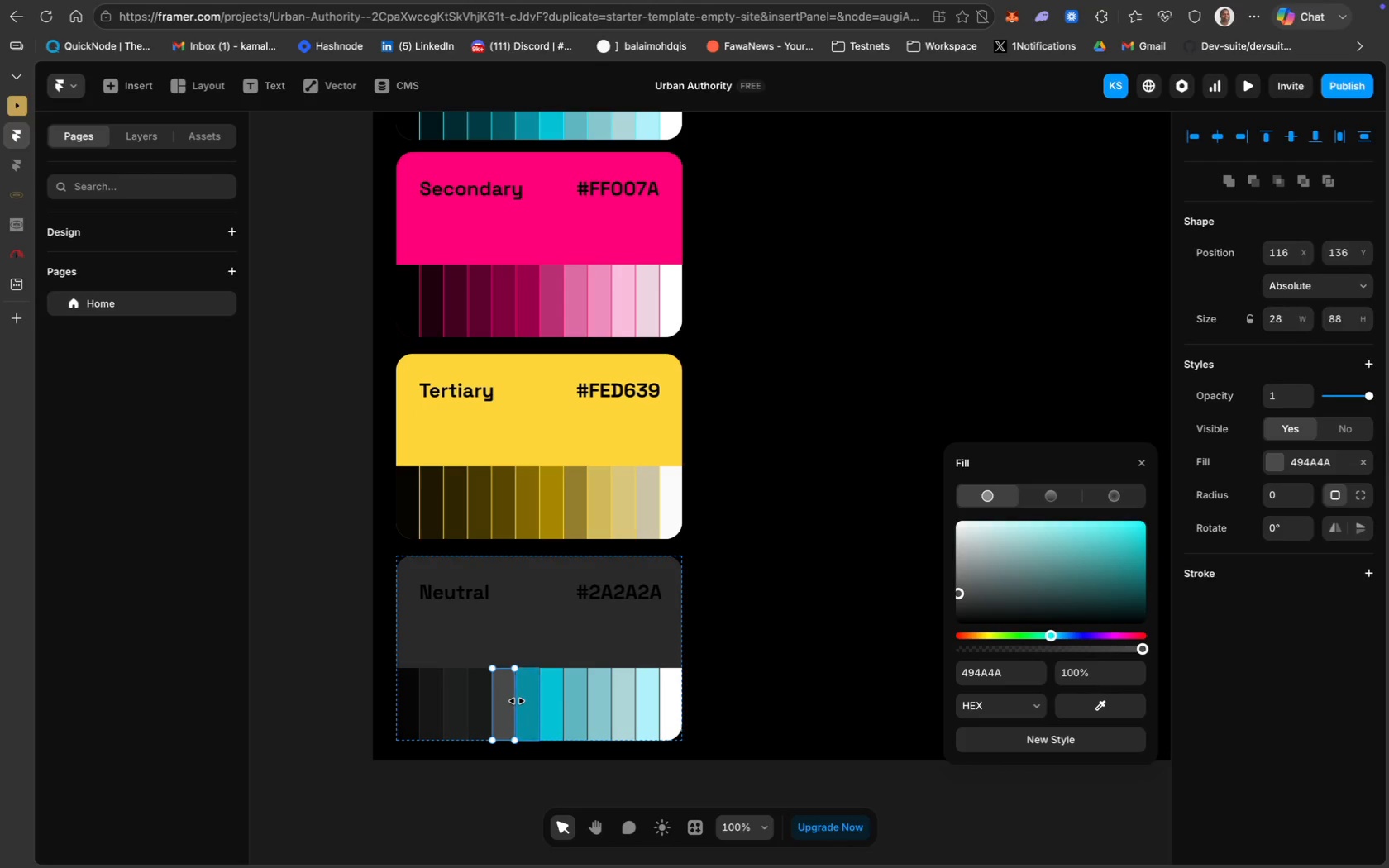 
left_click([531, 703])
 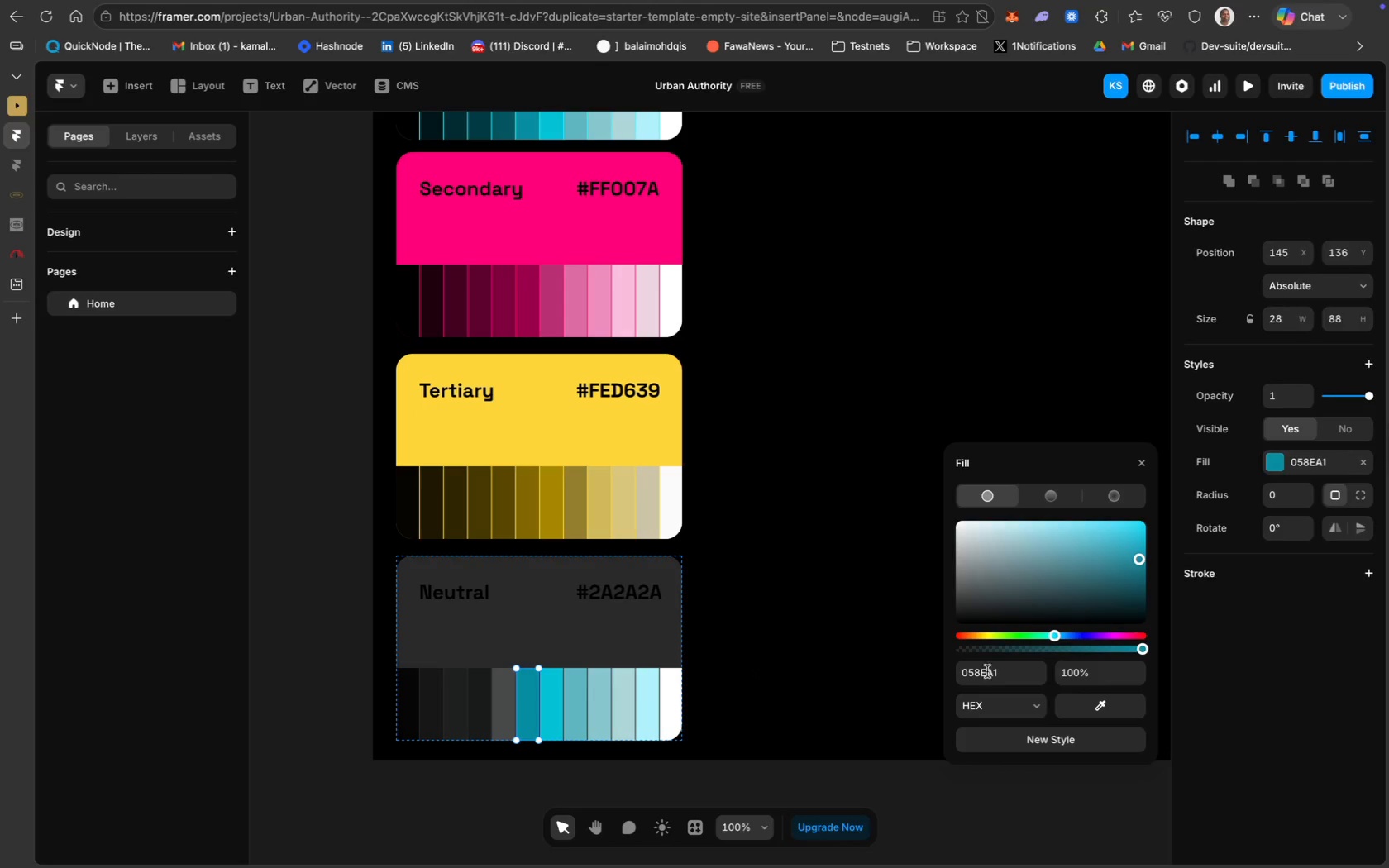 
left_click([1010, 672])
 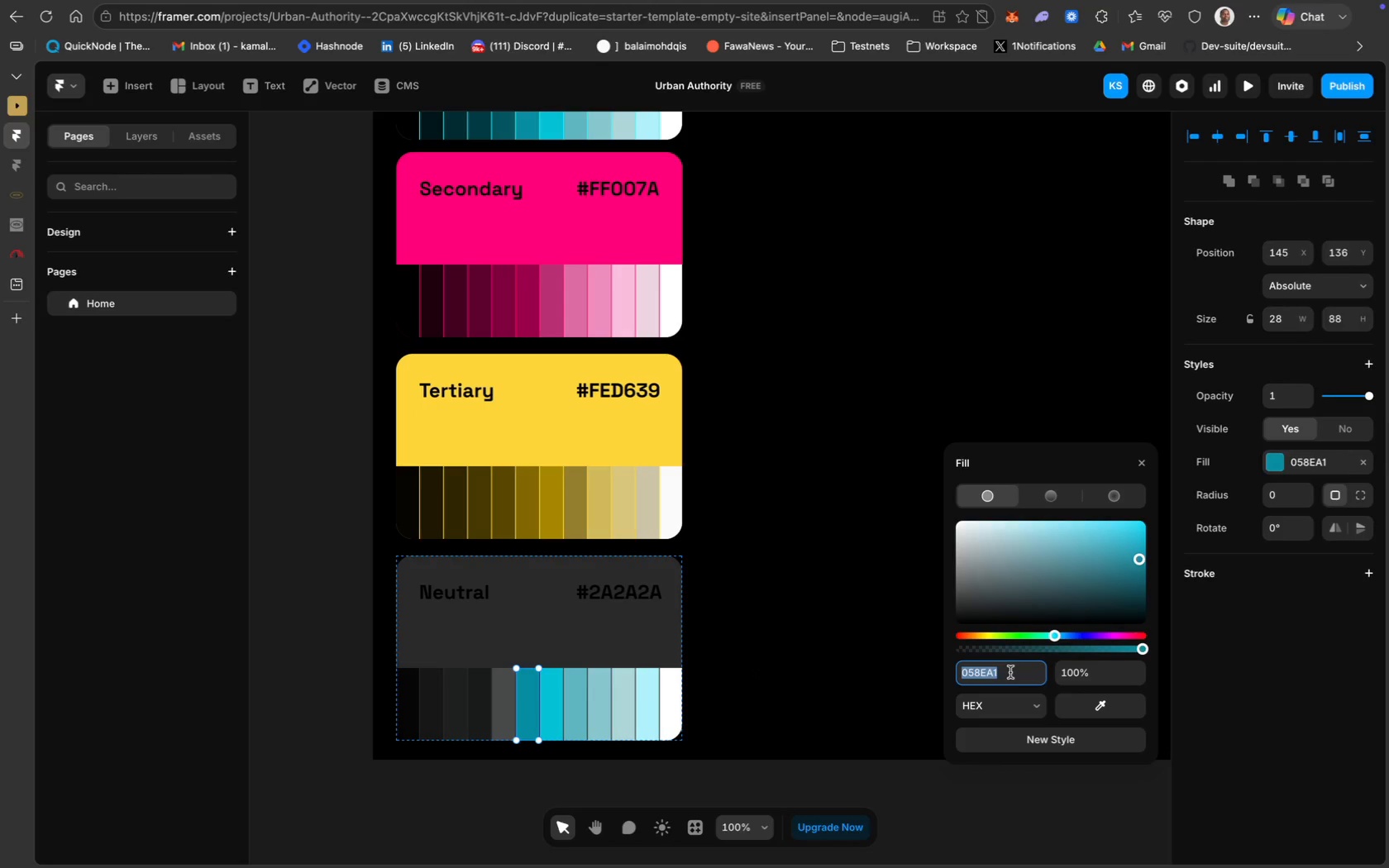 
key(Meta+CommandLeft)
 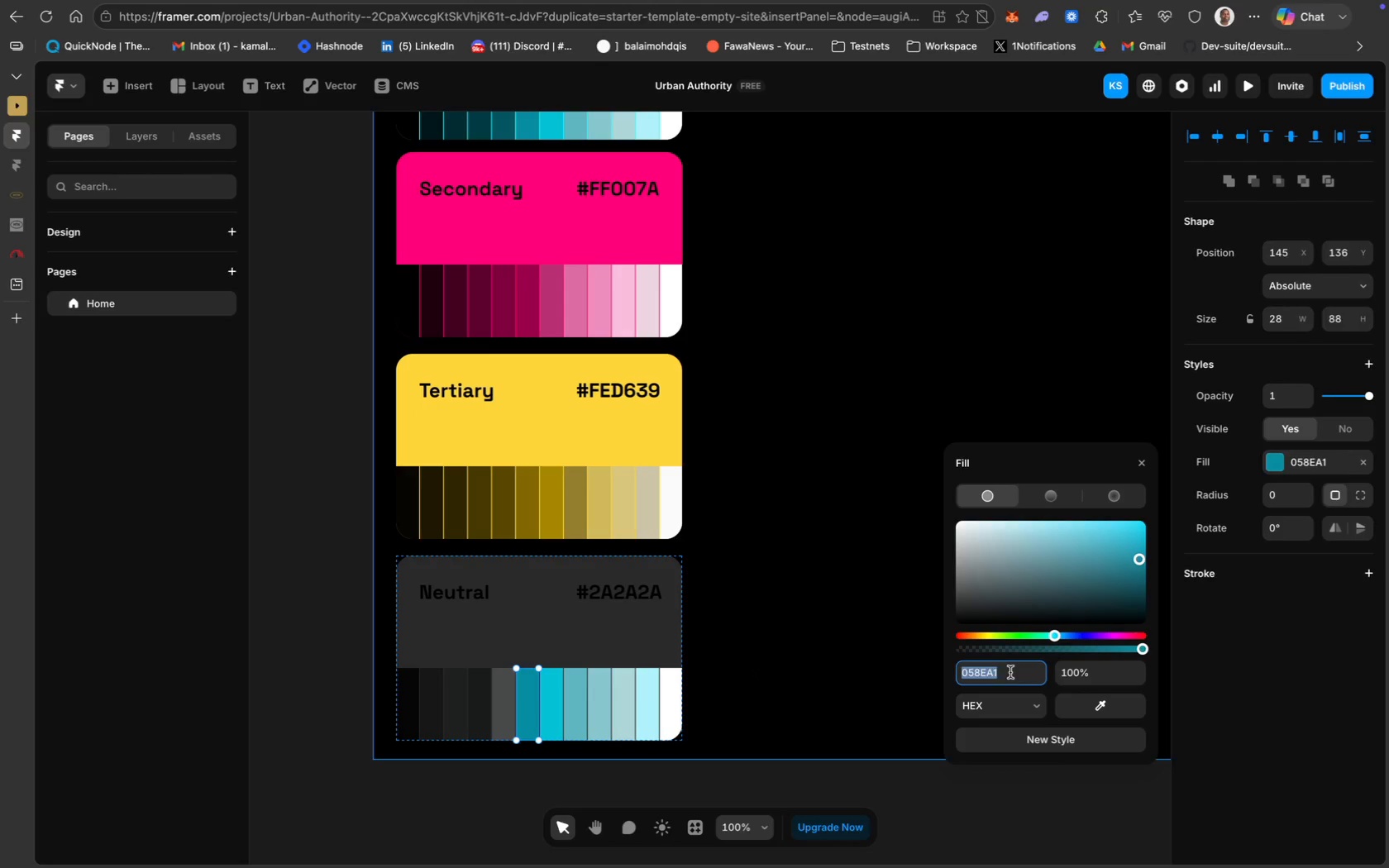 
key(Meta+V)
 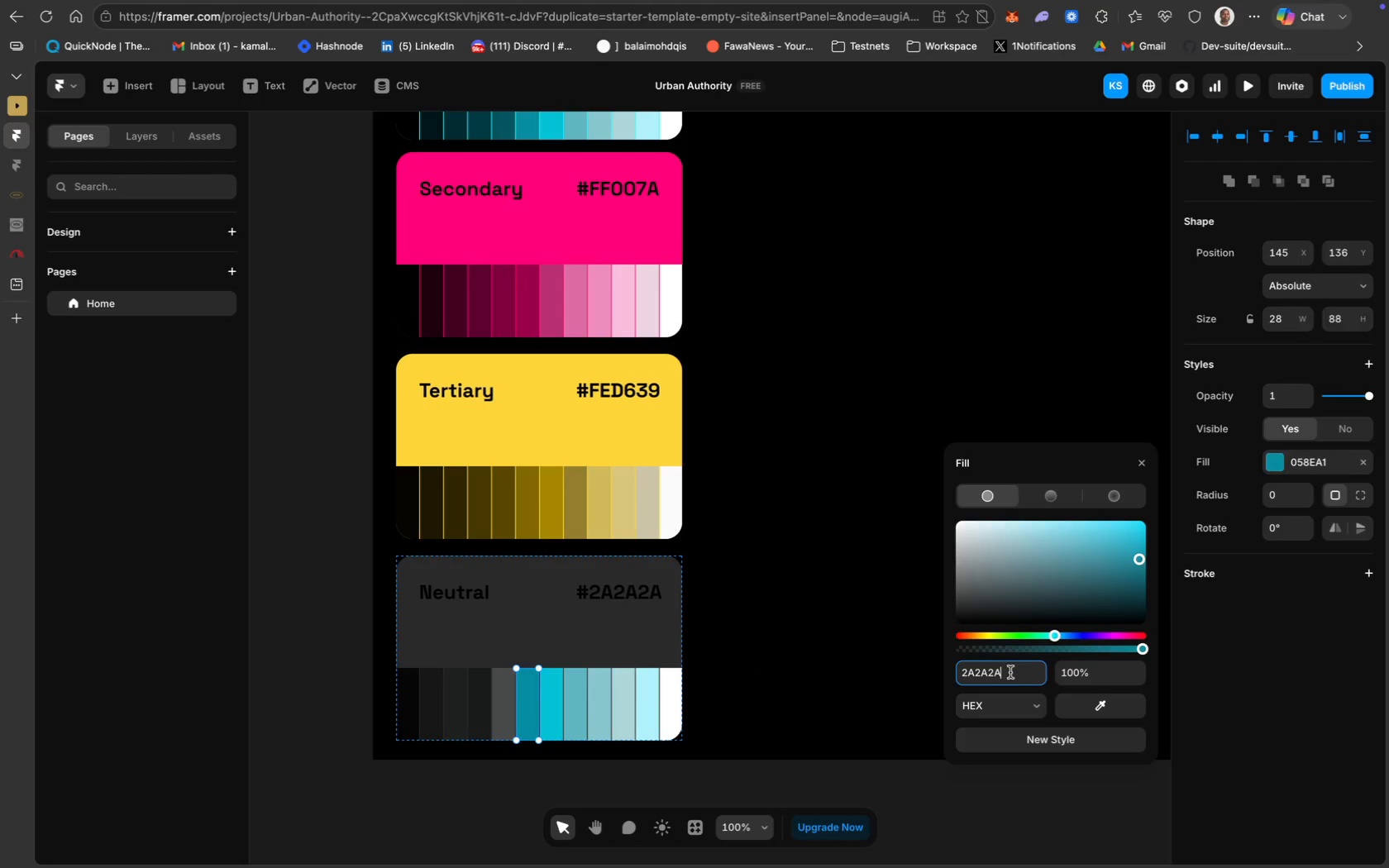 
key(Enter)
 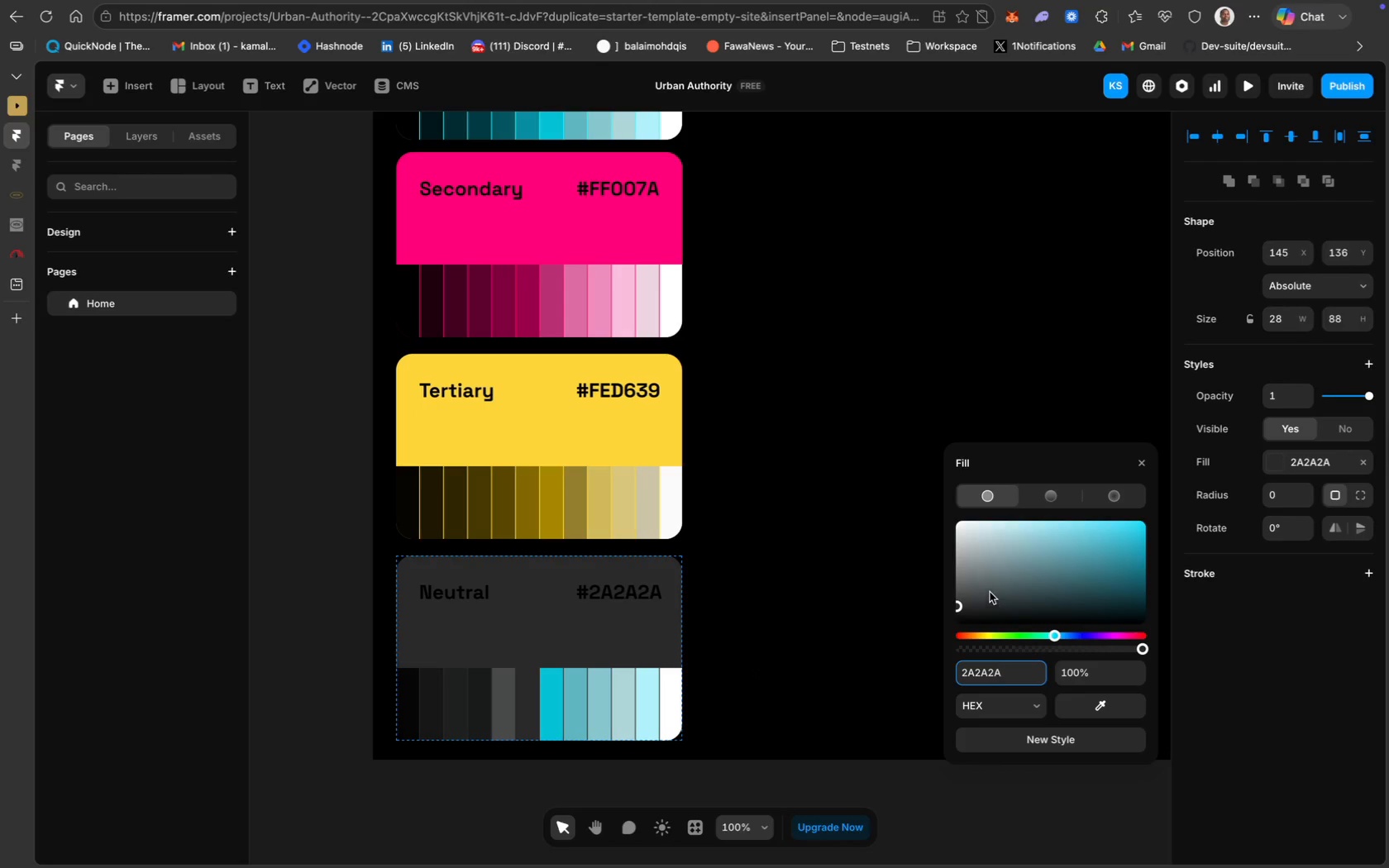 
left_click_drag(start_coordinate=[959, 606], to_coordinate=[958, 586])
 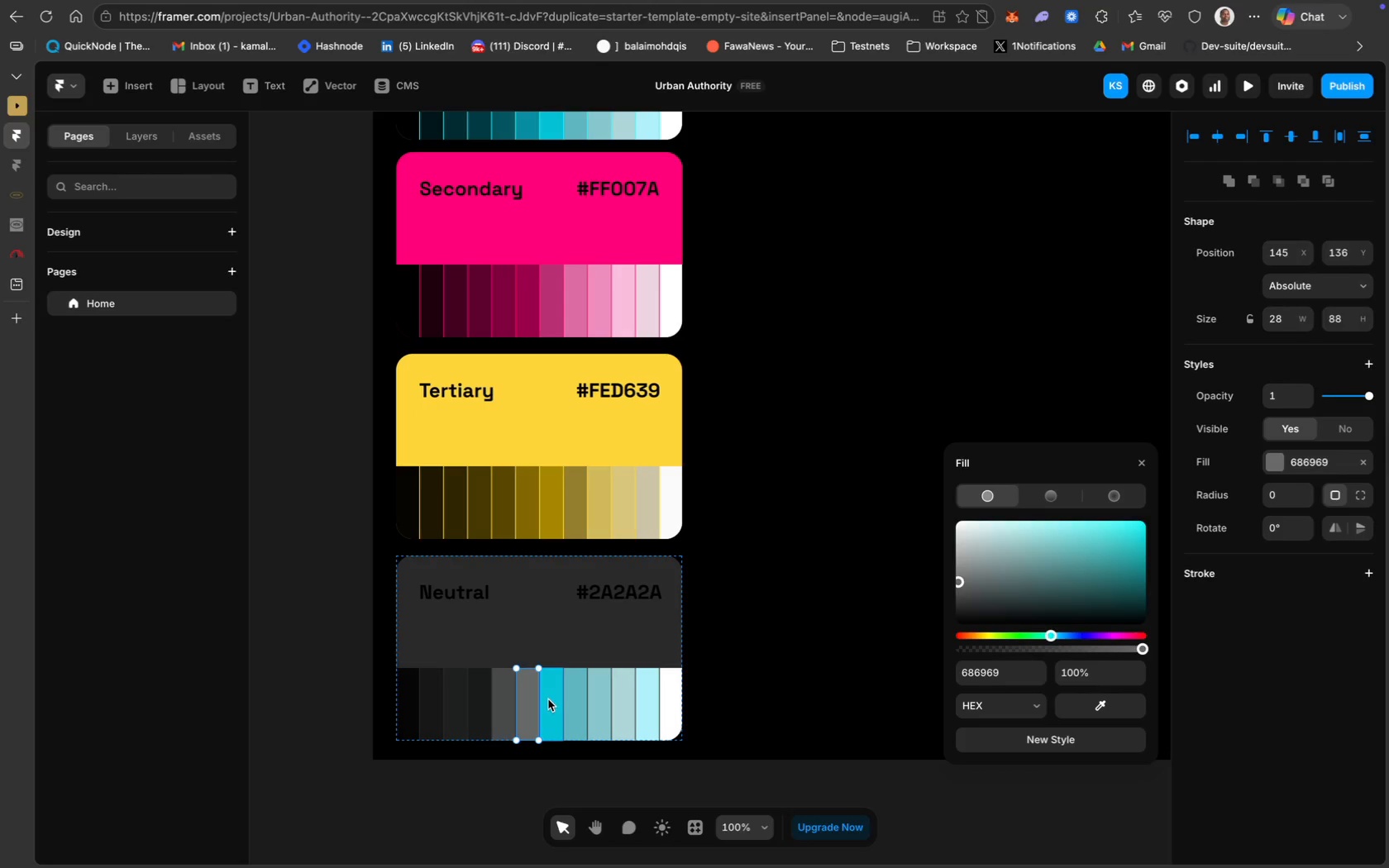 
wait(6.1)
 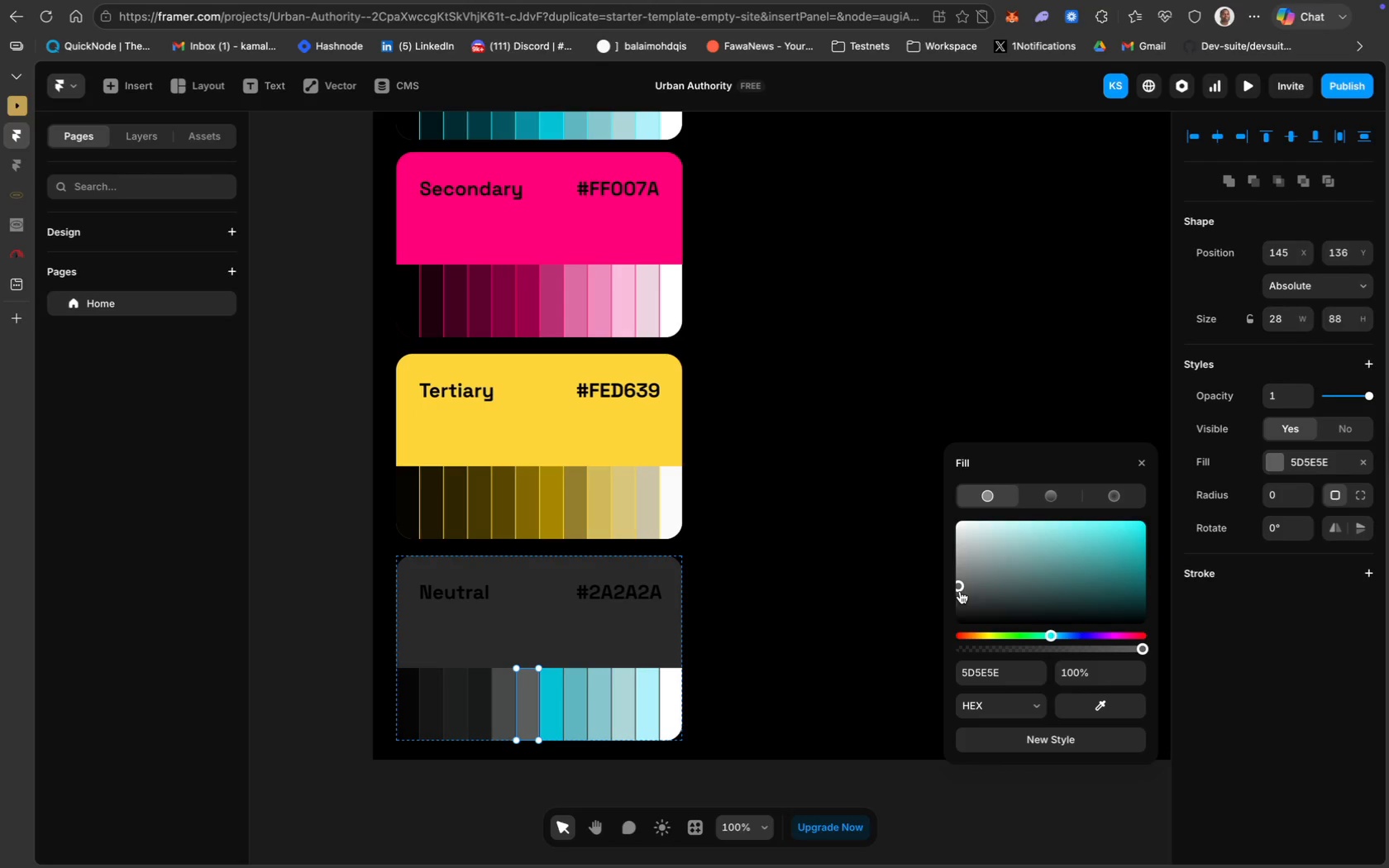 
left_click([989, 678])
 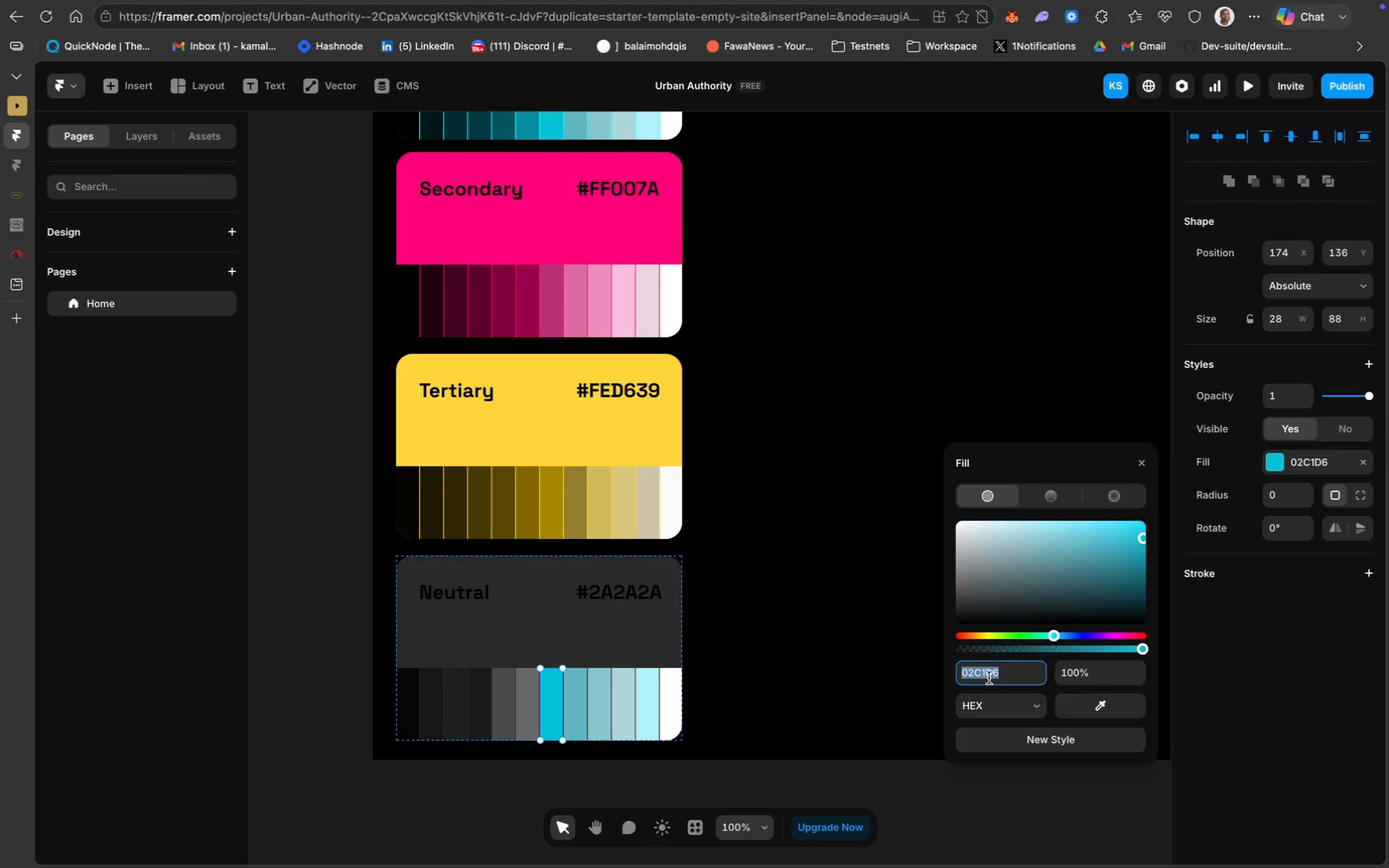 
key(Meta+CommandLeft)
 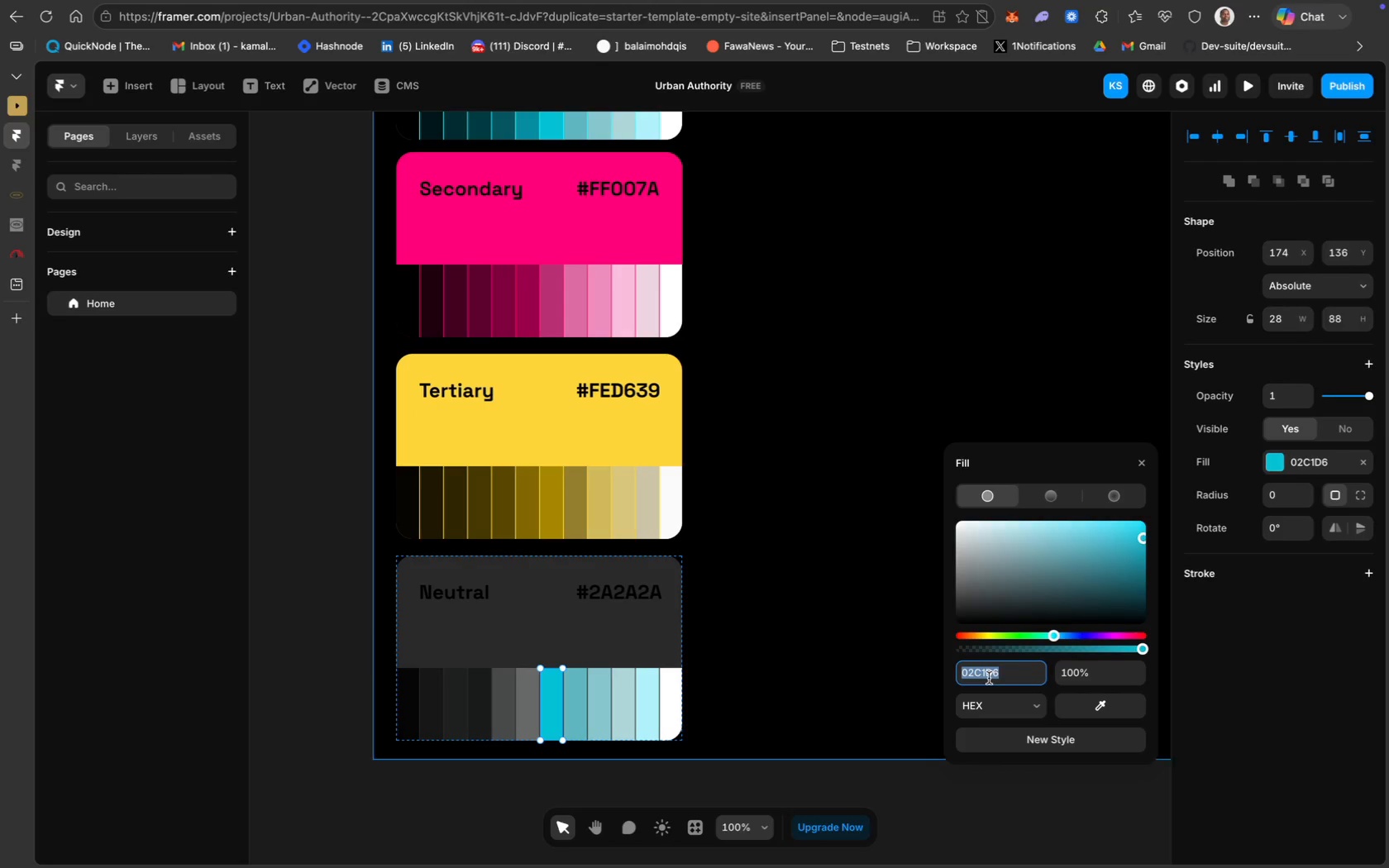 
key(Meta+V)
 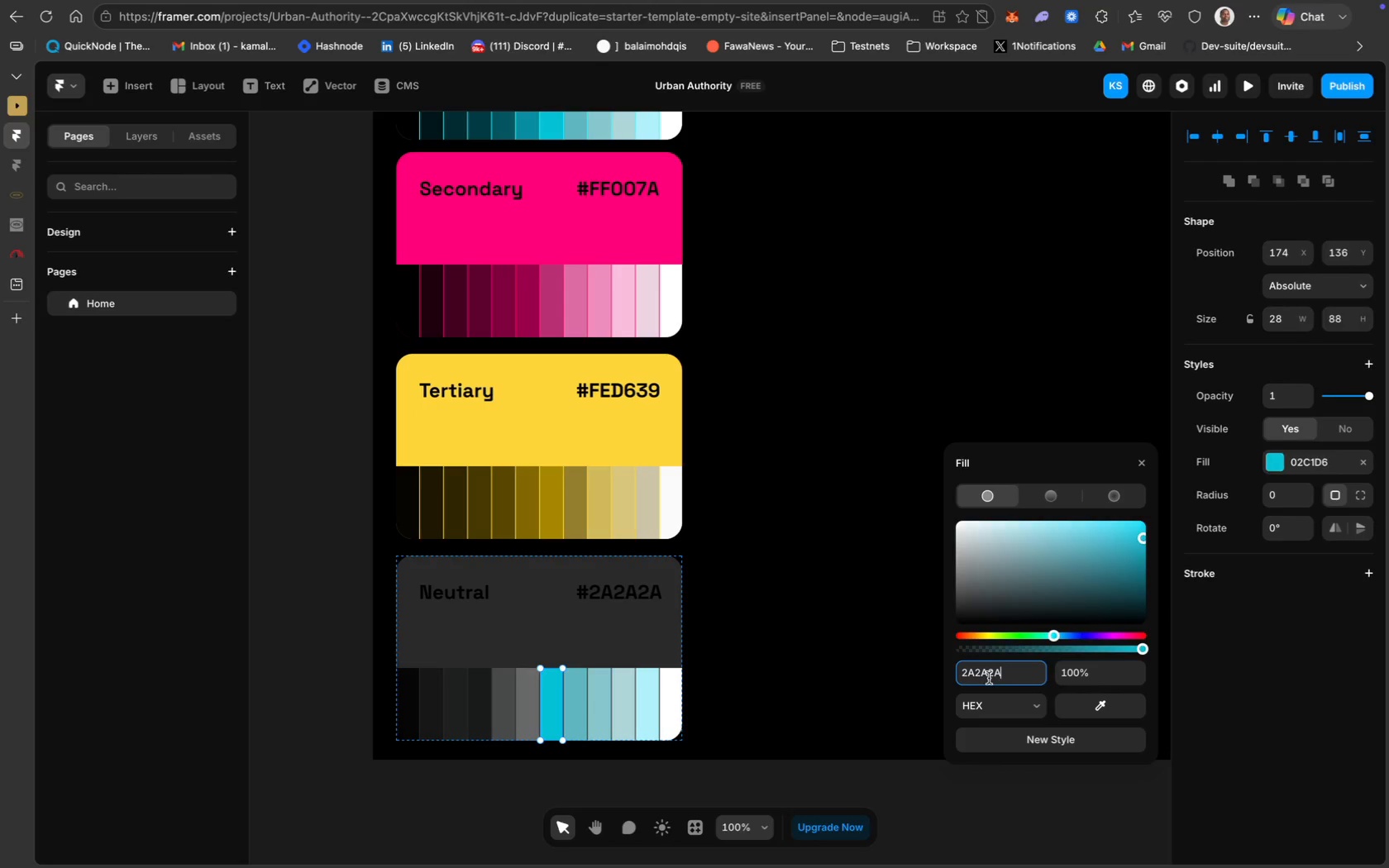 
key(Enter)
 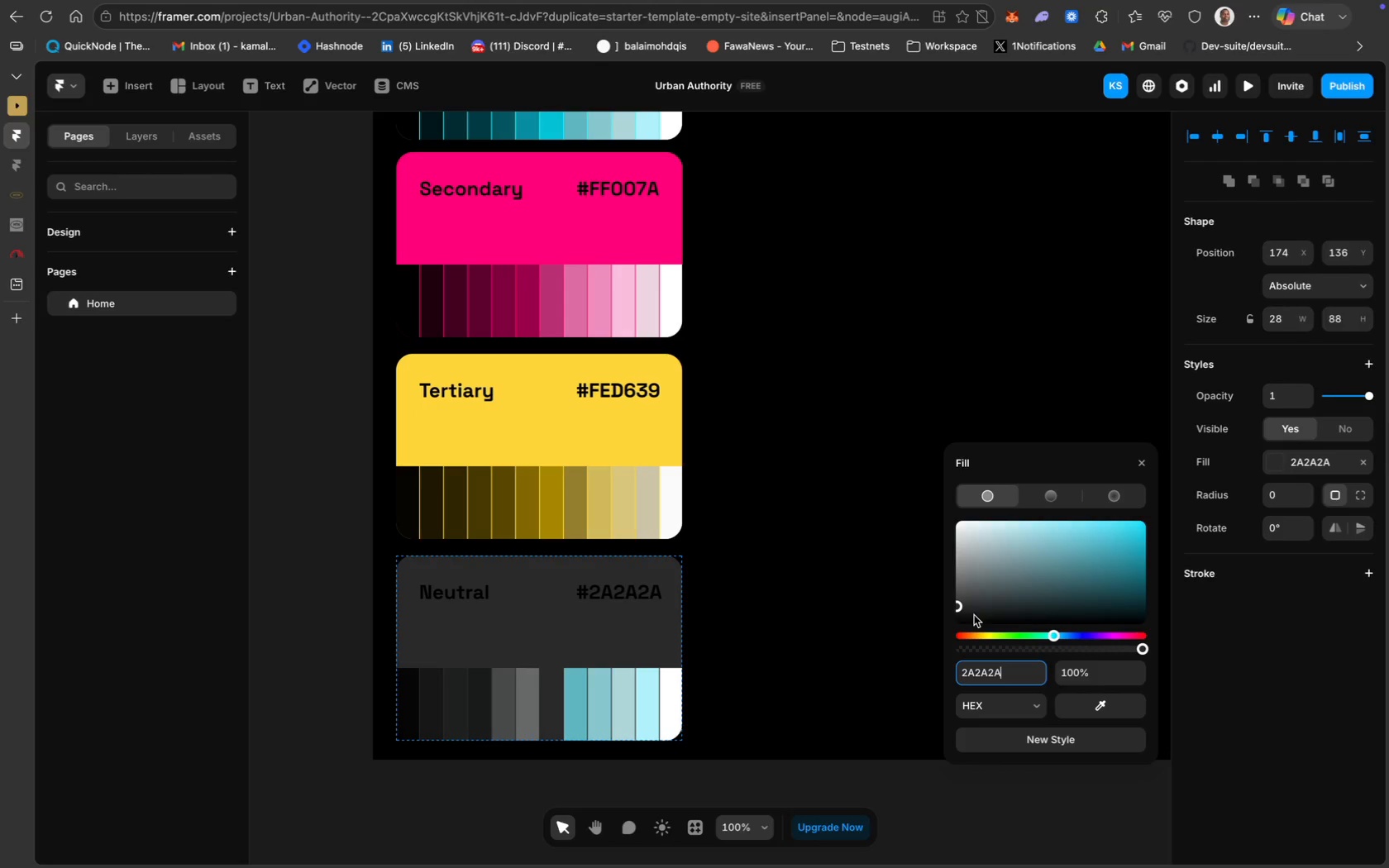 
left_click_drag(start_coordinate=[959, 606], to_coordinate=[961, 583])
 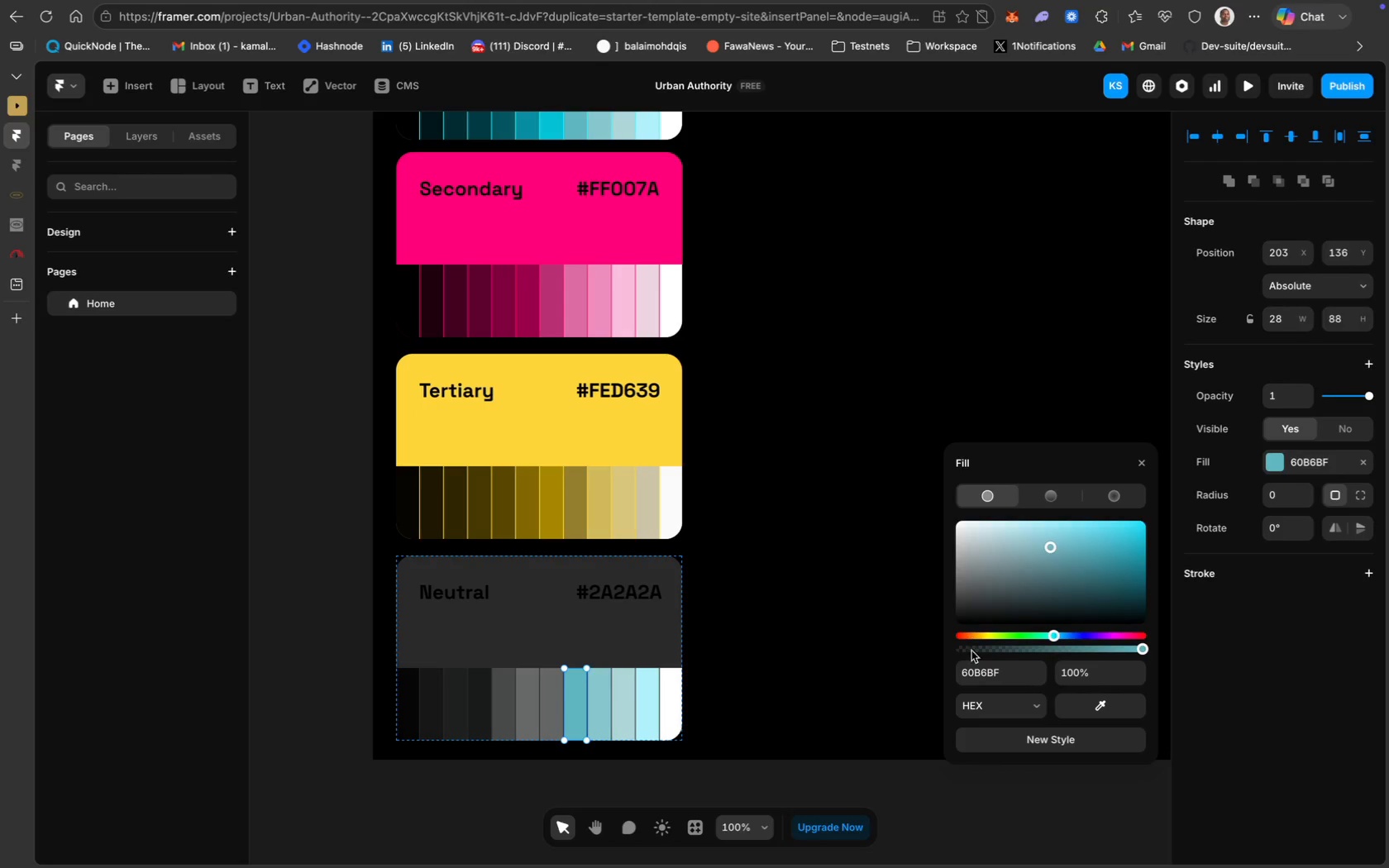 
left_click([988, 672])
 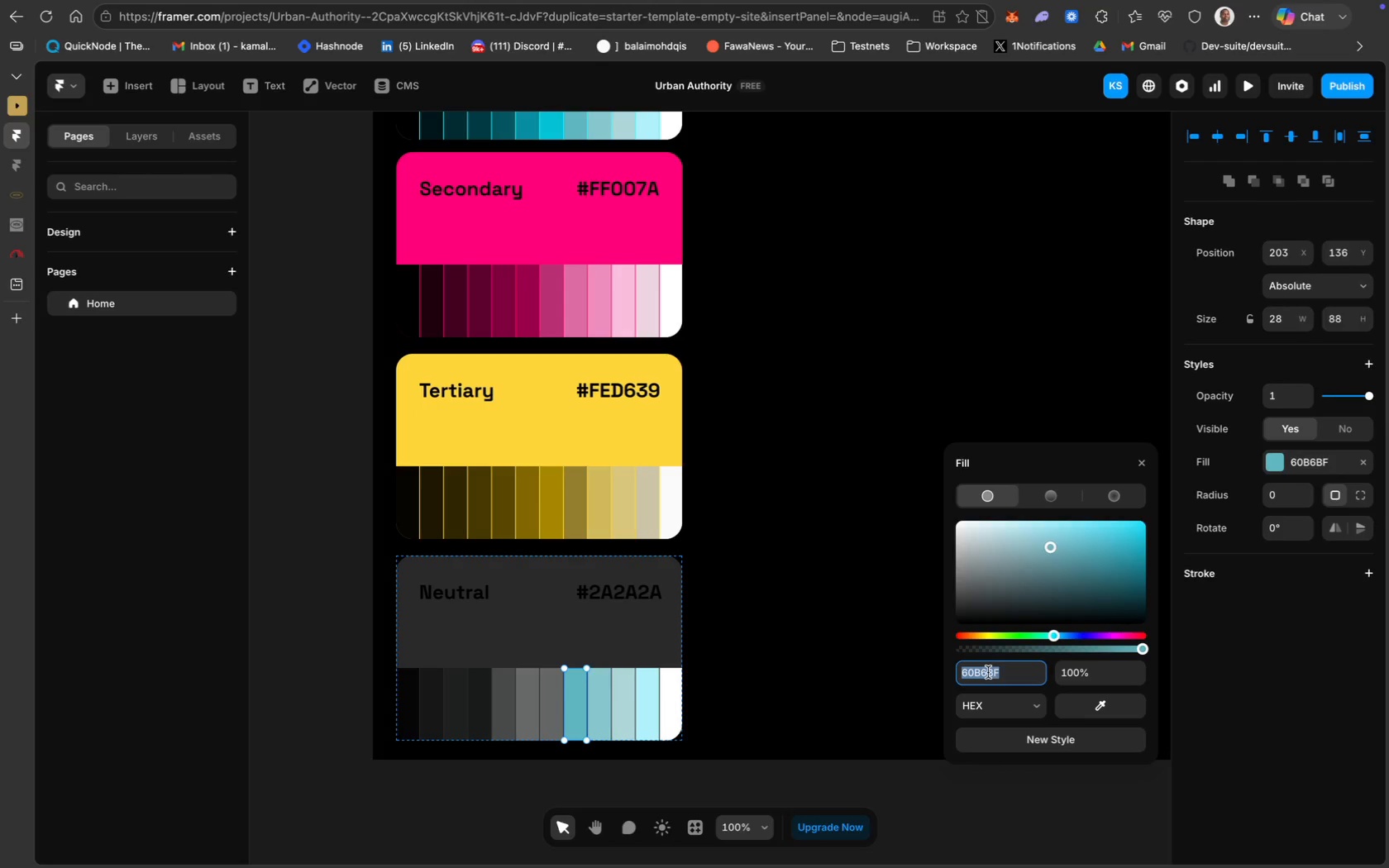 
key(Meta+CommandLeft)
 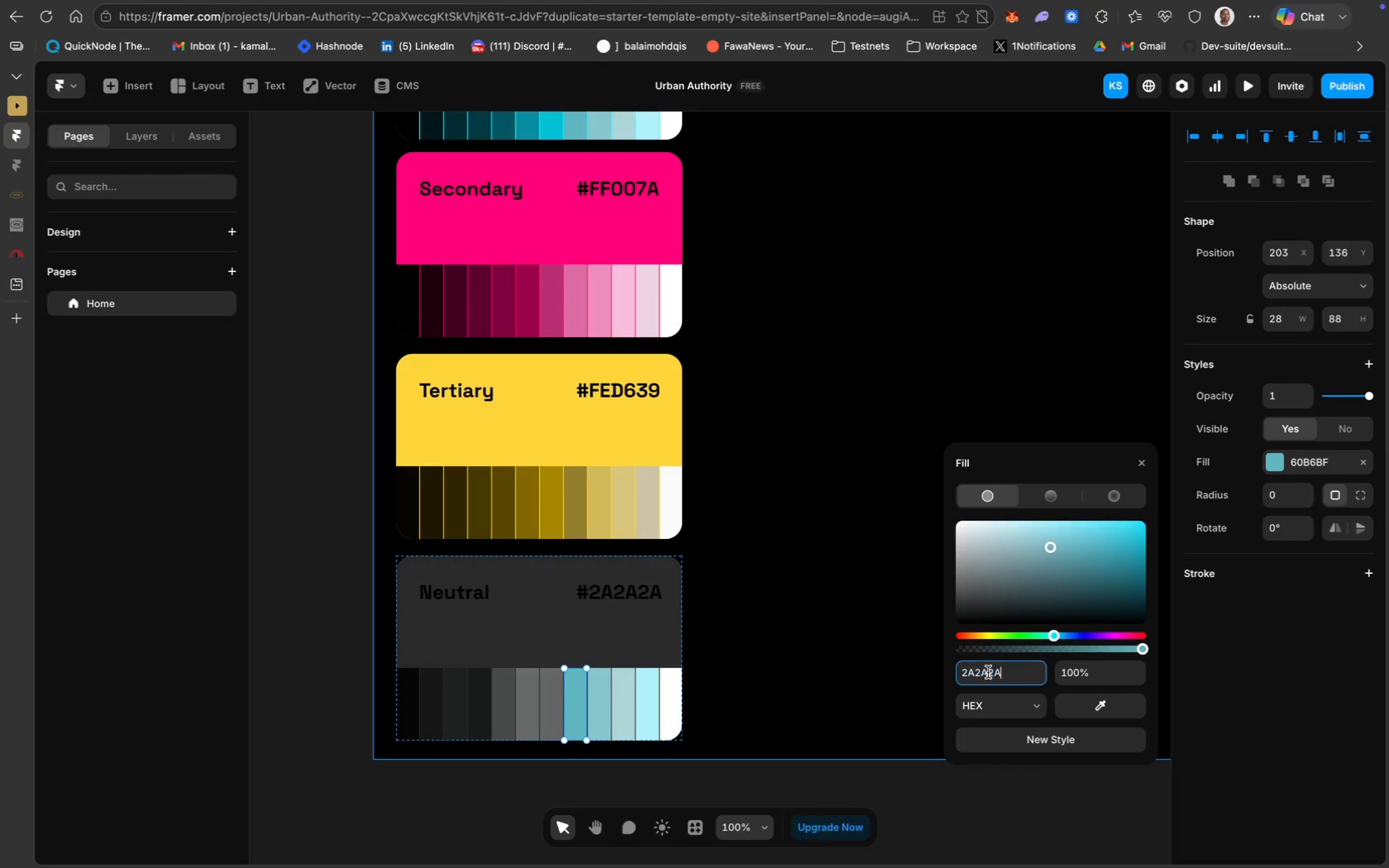 
key(Meta+V)
 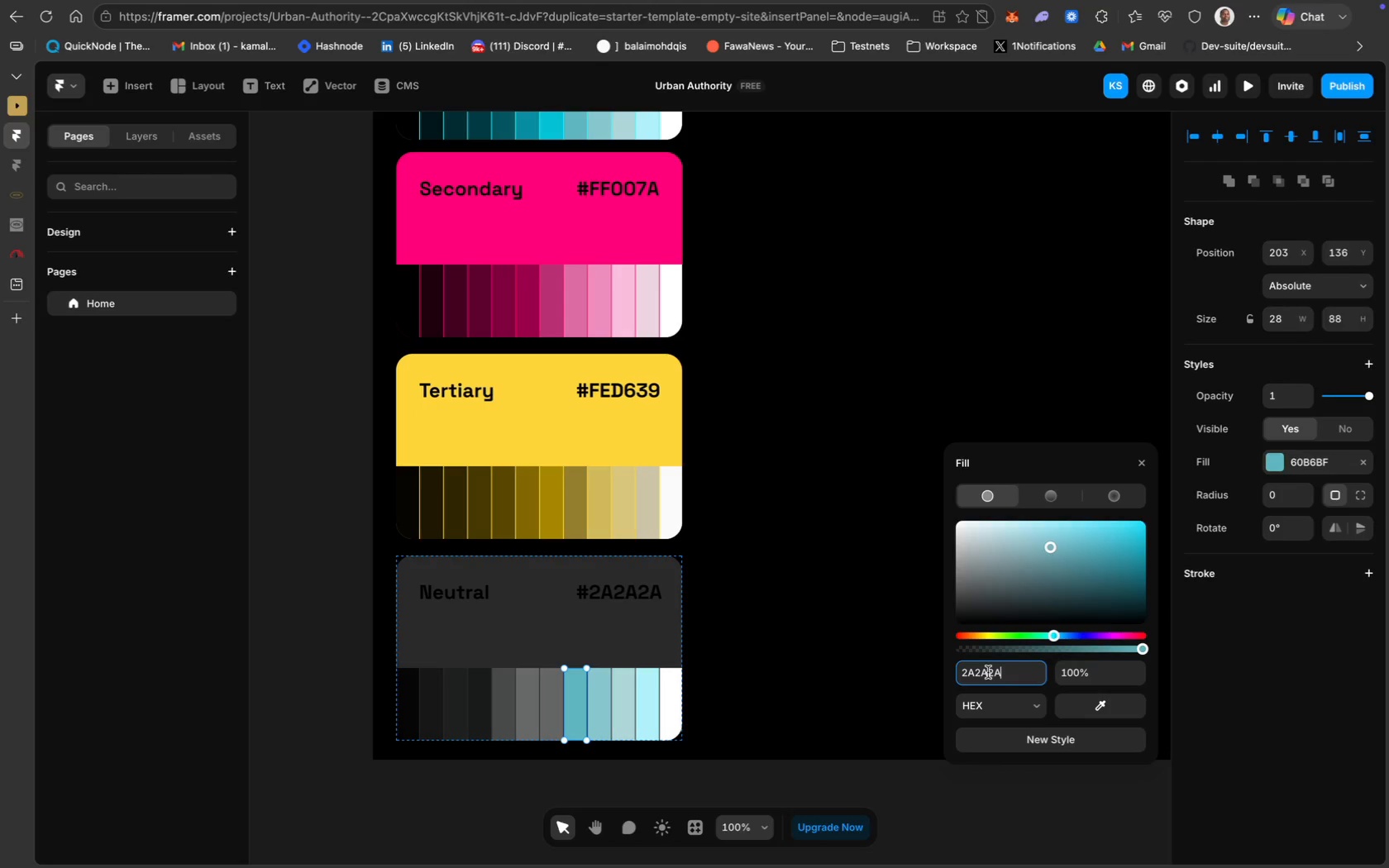 
key(Enter)
 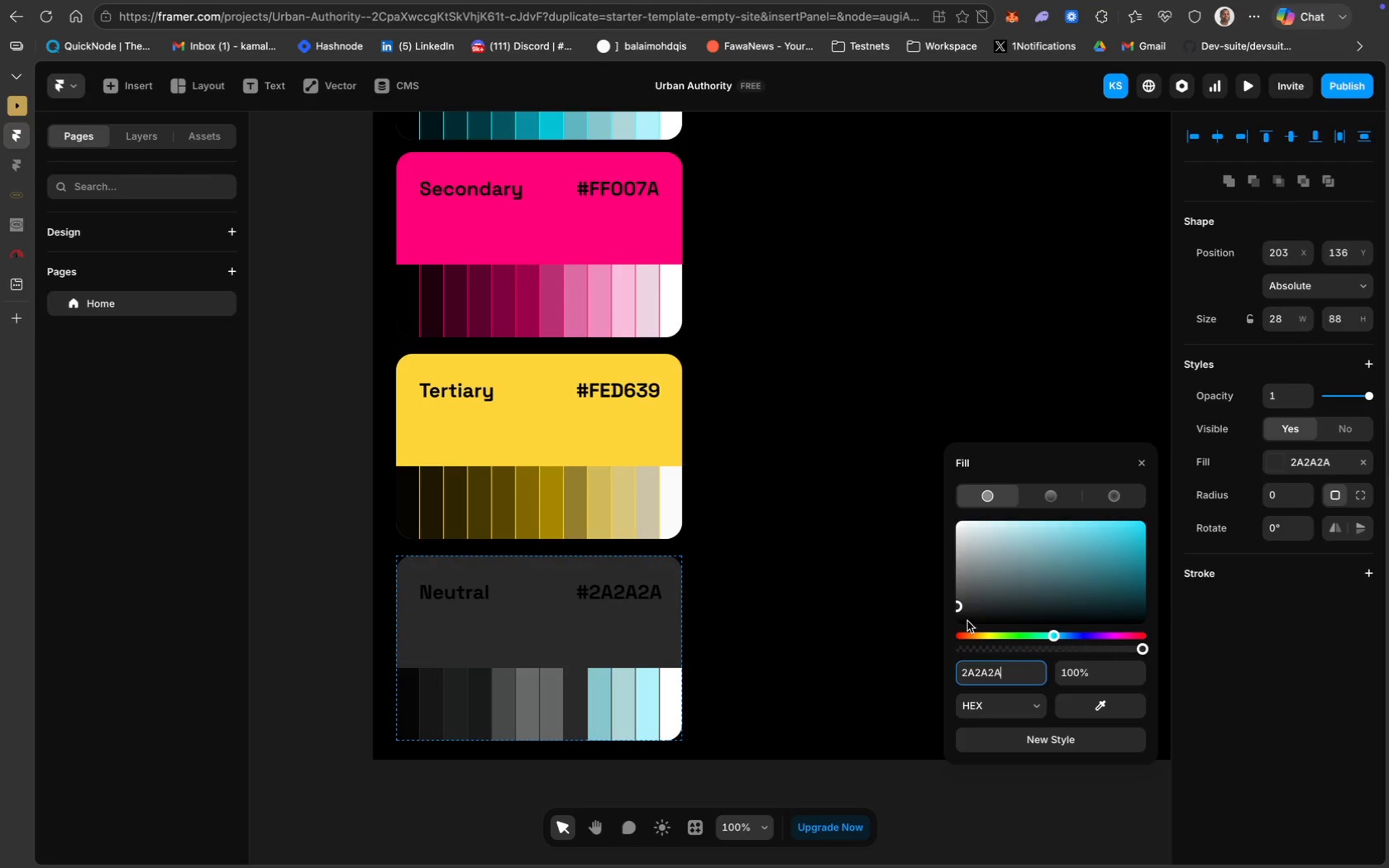 
left_click_drag(start_coordinate=[960, 608], to_coordinate=[957, 572])
 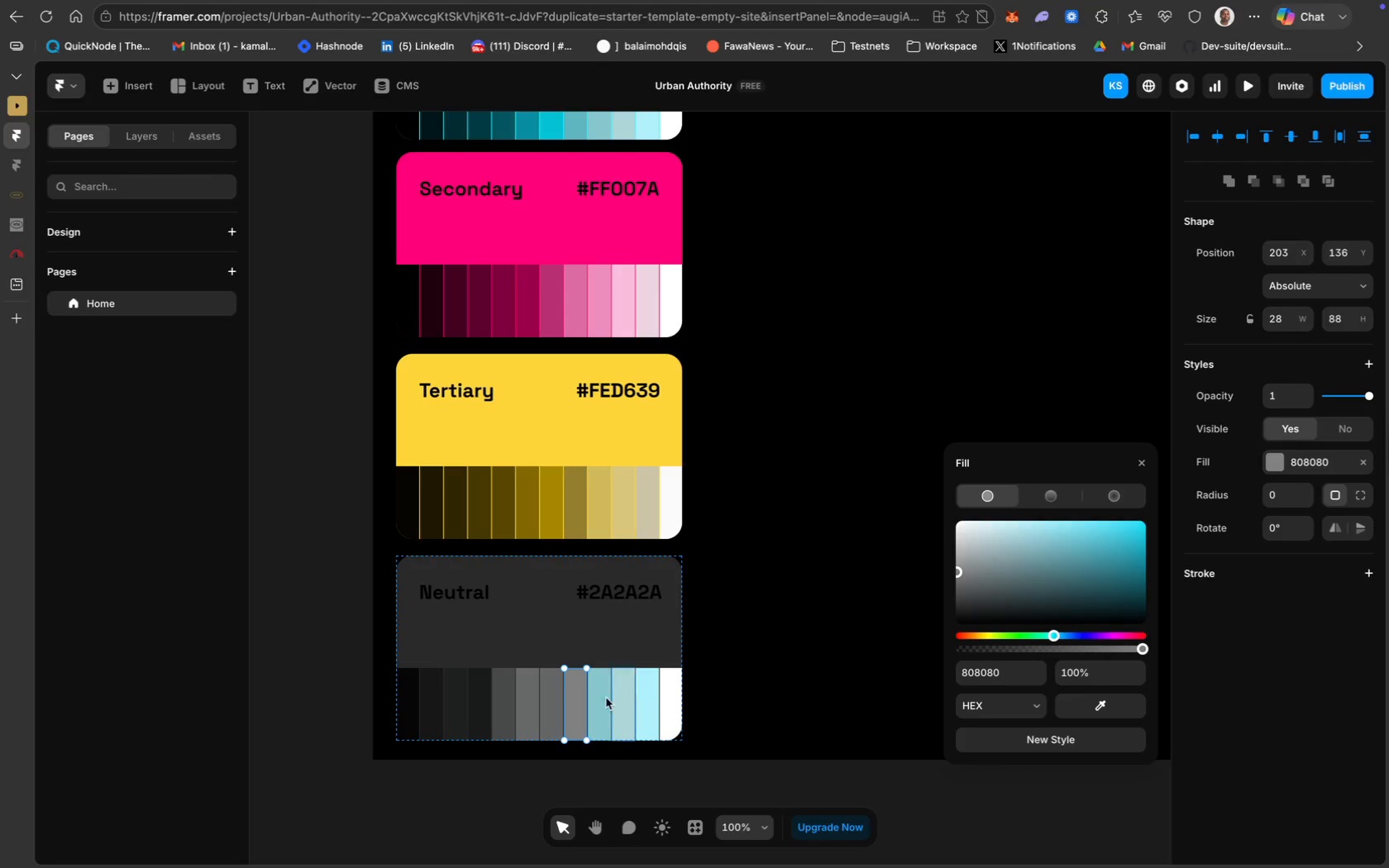 
left_click([604, 699])
 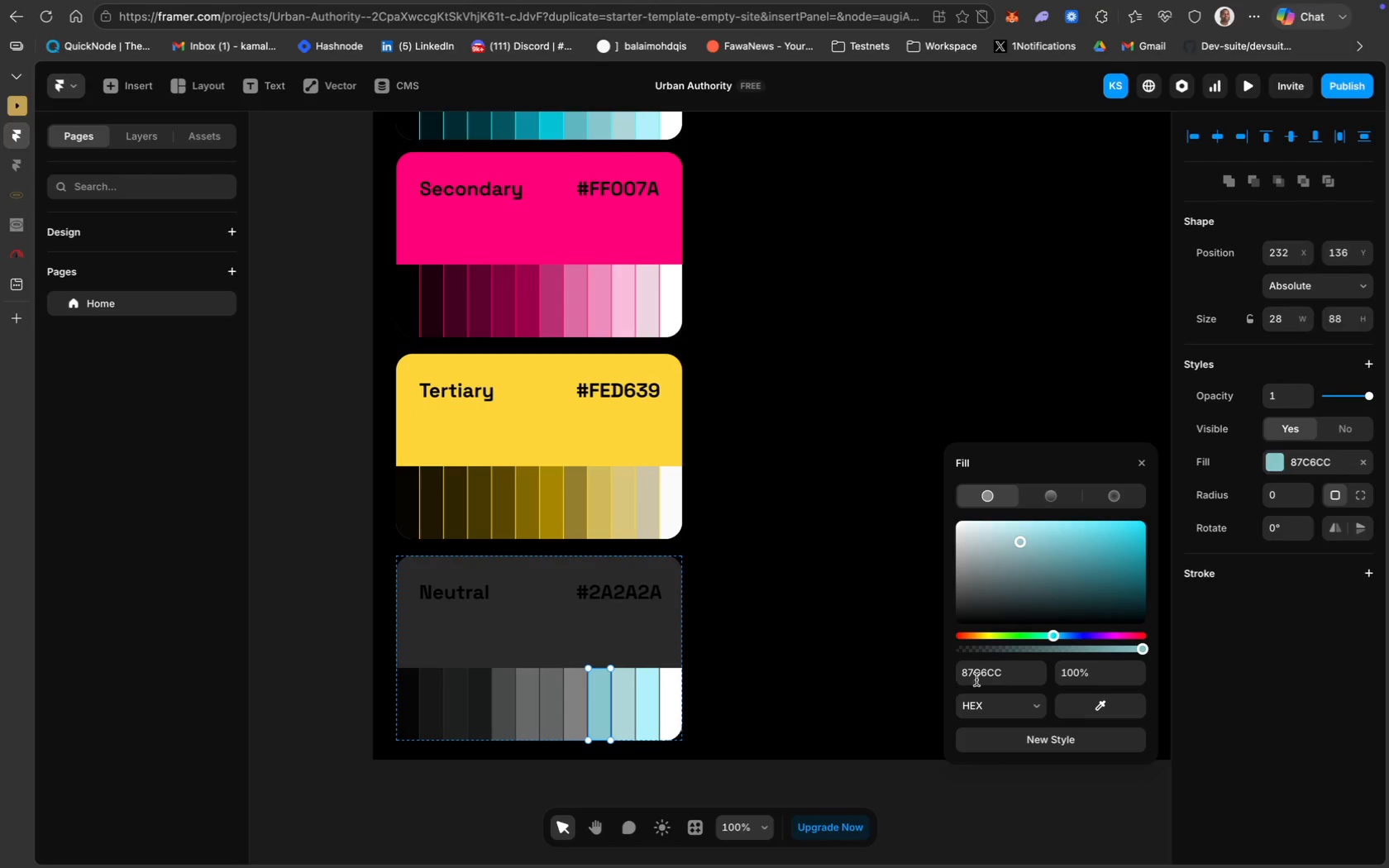 
left_click([984, 674])
 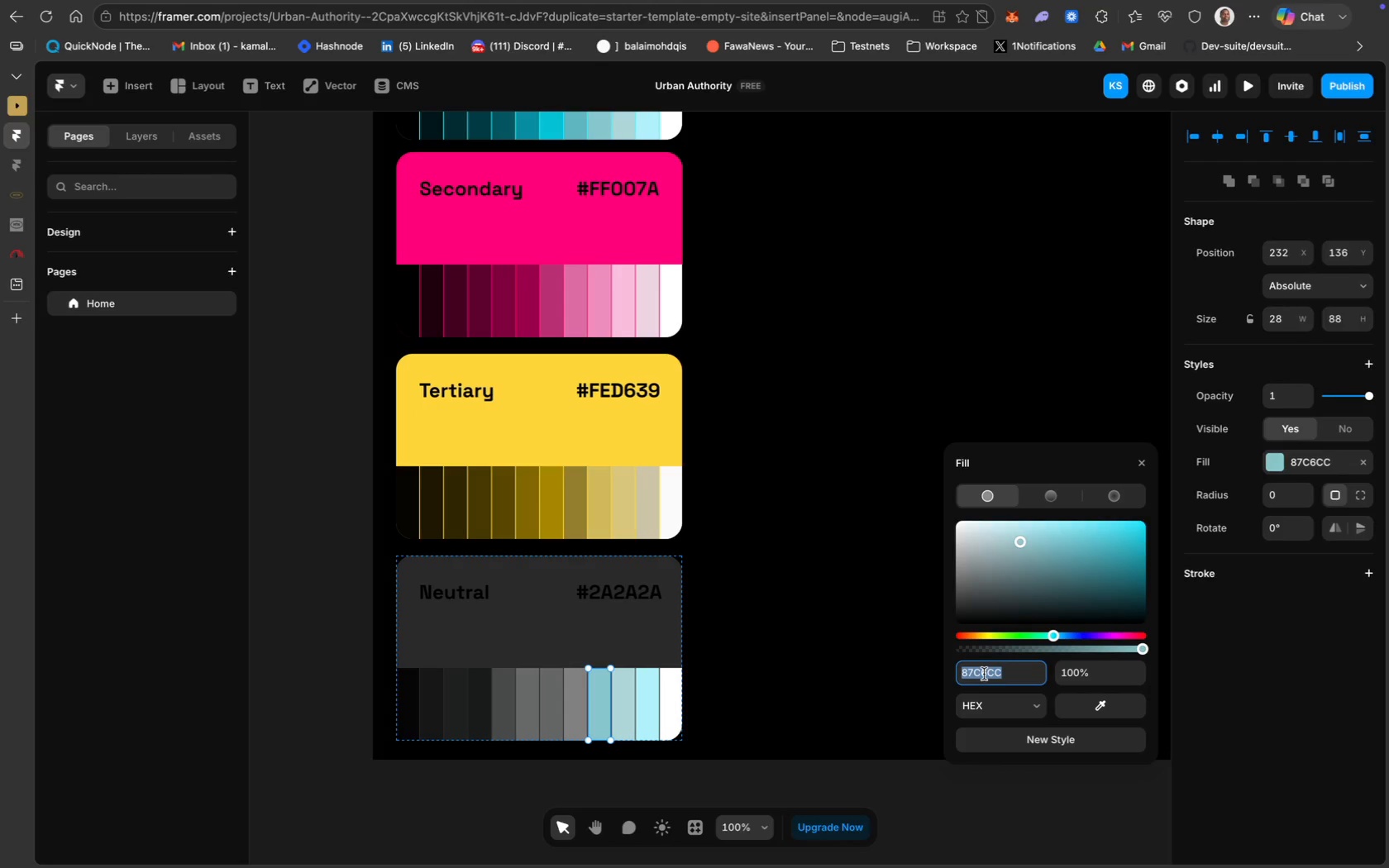 
key(Meta+CommandLeft)
 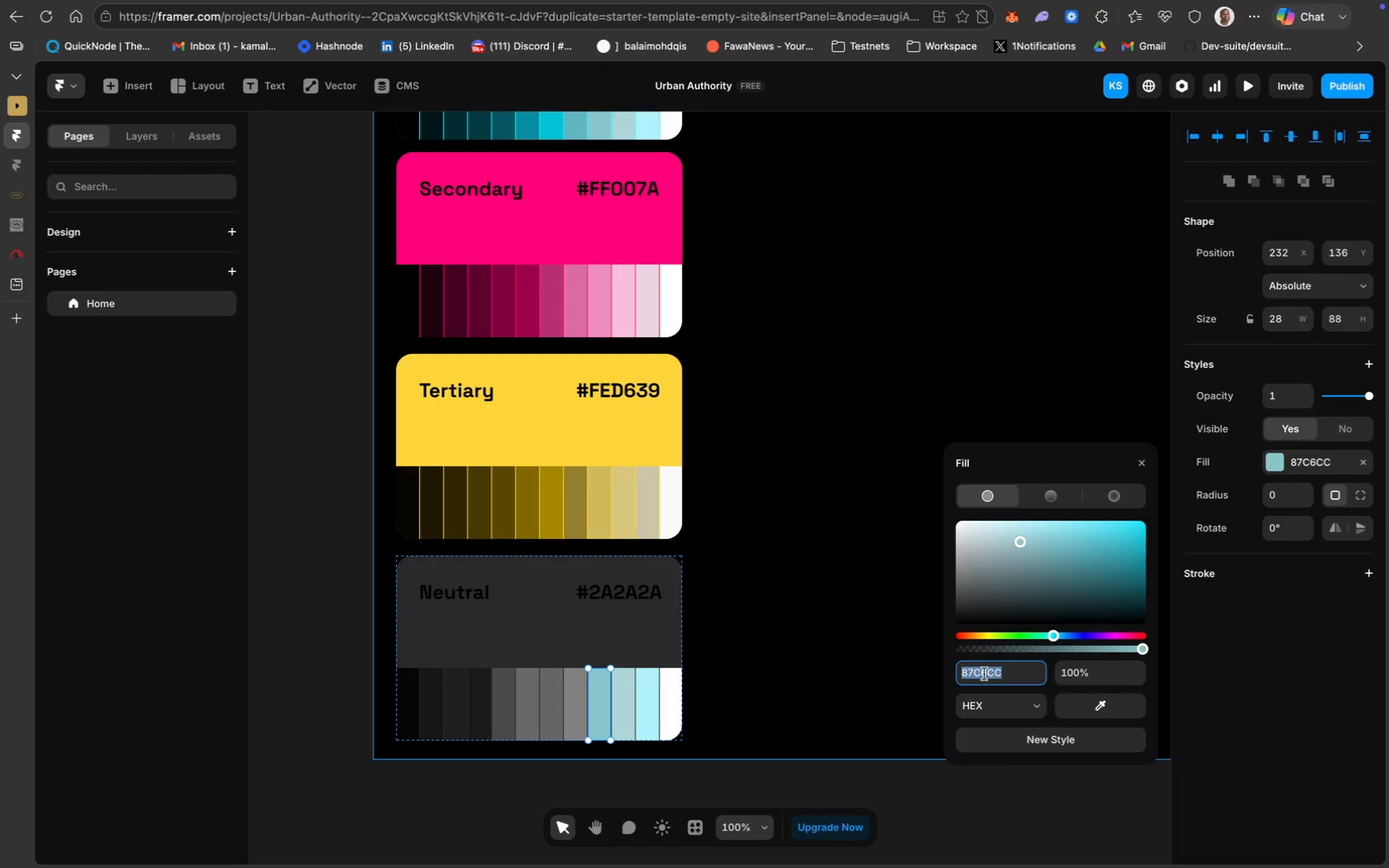 
key(Meta+V)
 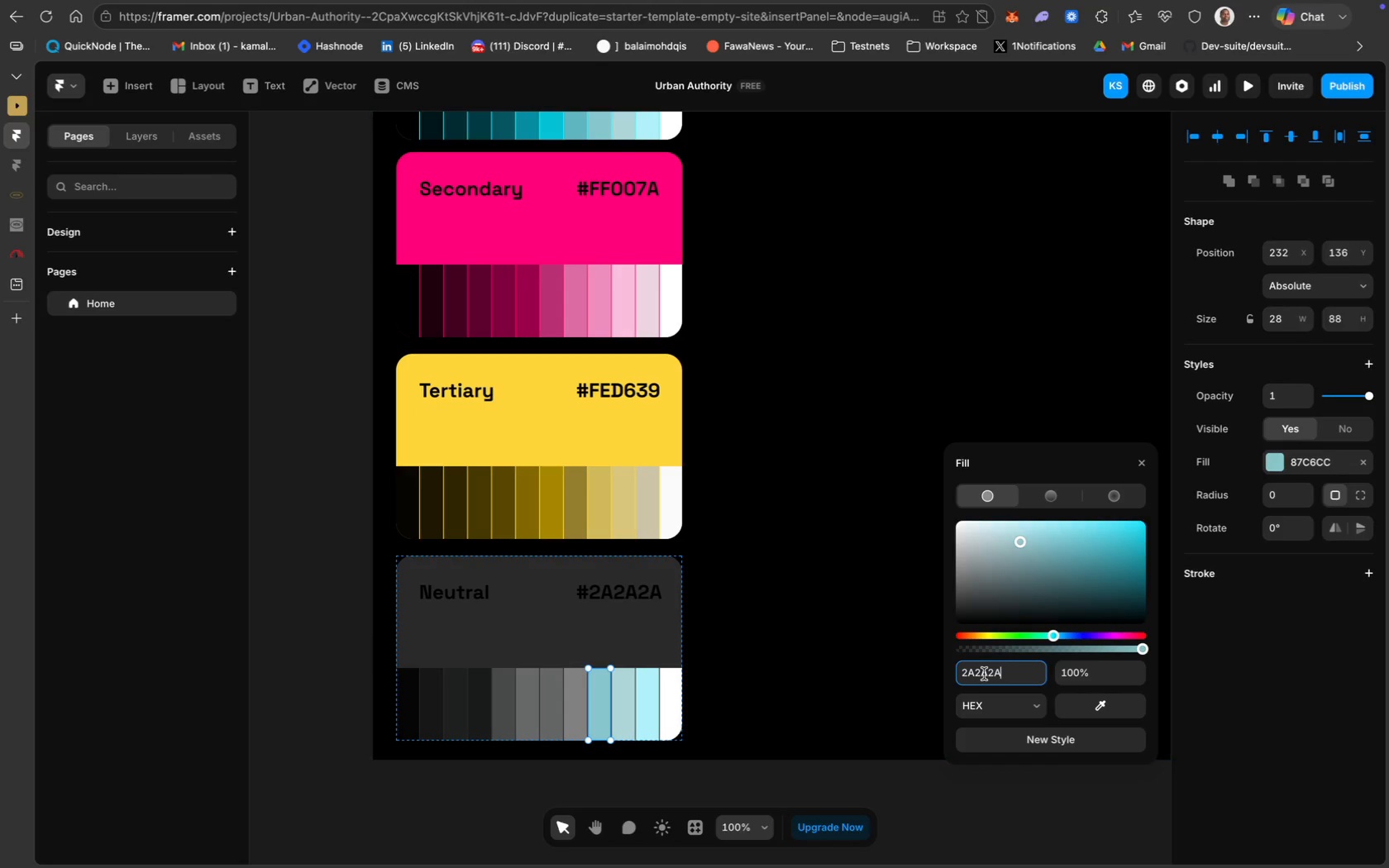 
key(Enter)
 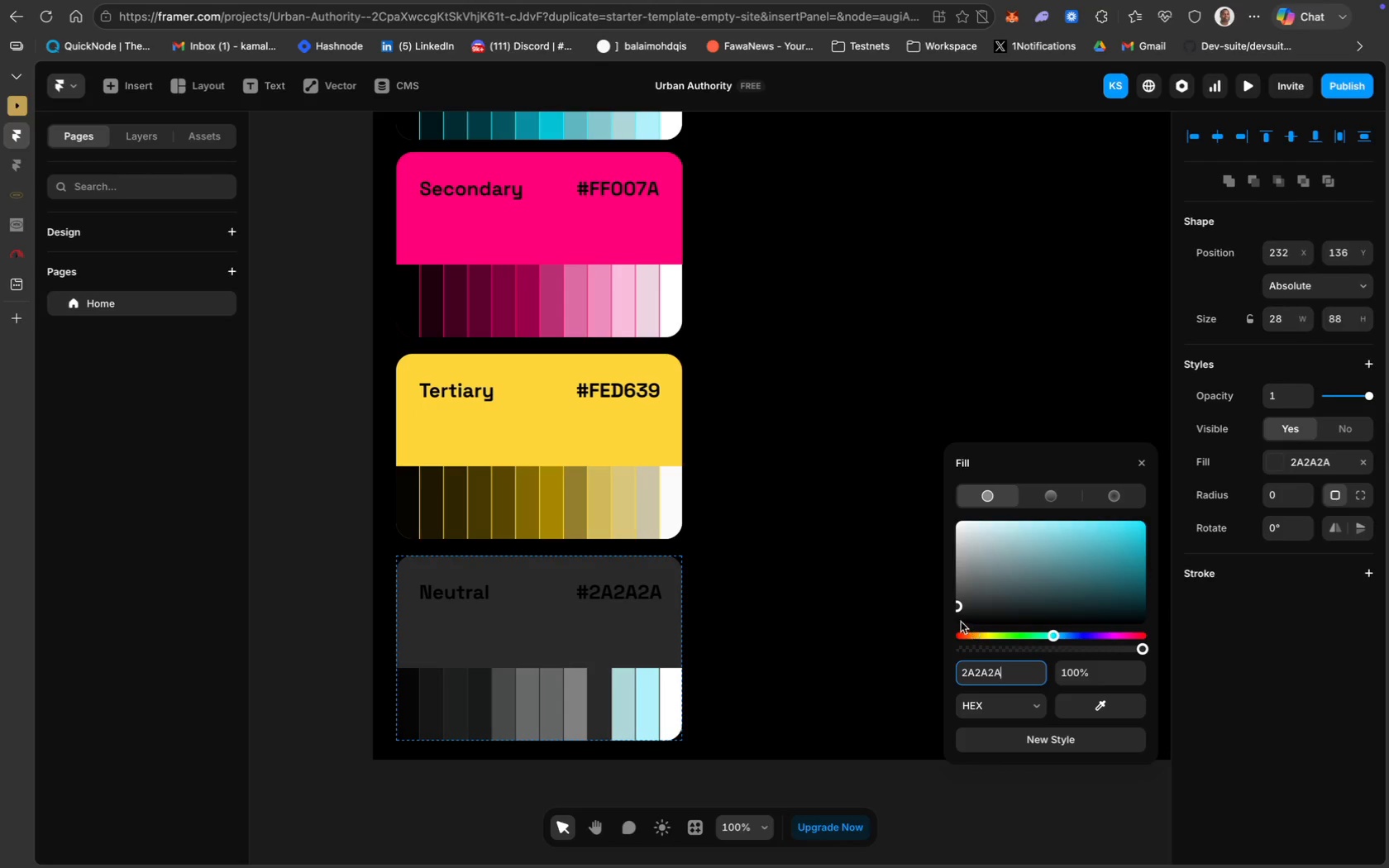 
left_click_drag(start_coordinate=[957, 605], to_coordinate=[957, 575])
 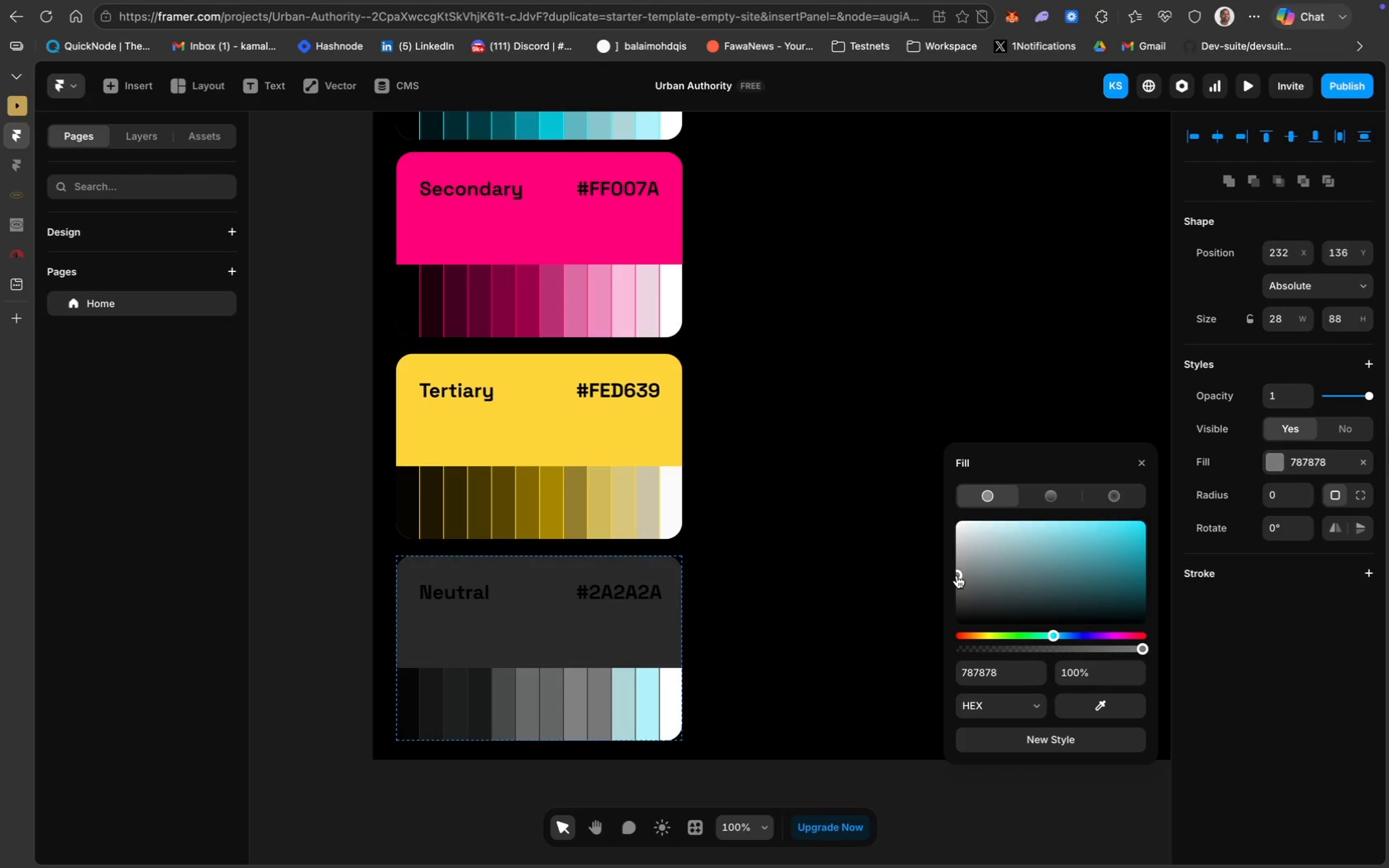 
left_click_drag(start_coordinate=[957, 575], to_coordinate=[955, 556])
 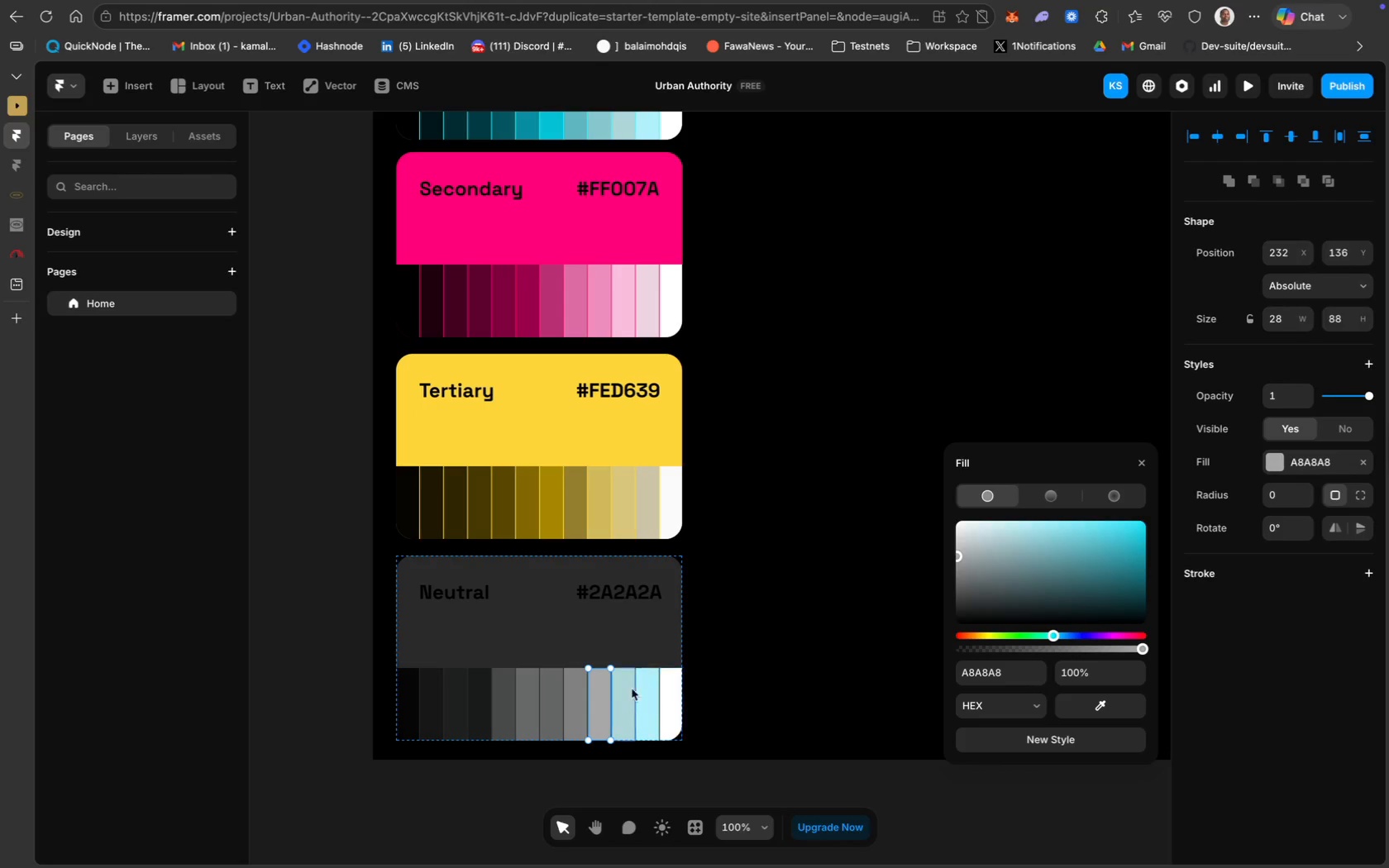 
left_click([619, 693])
 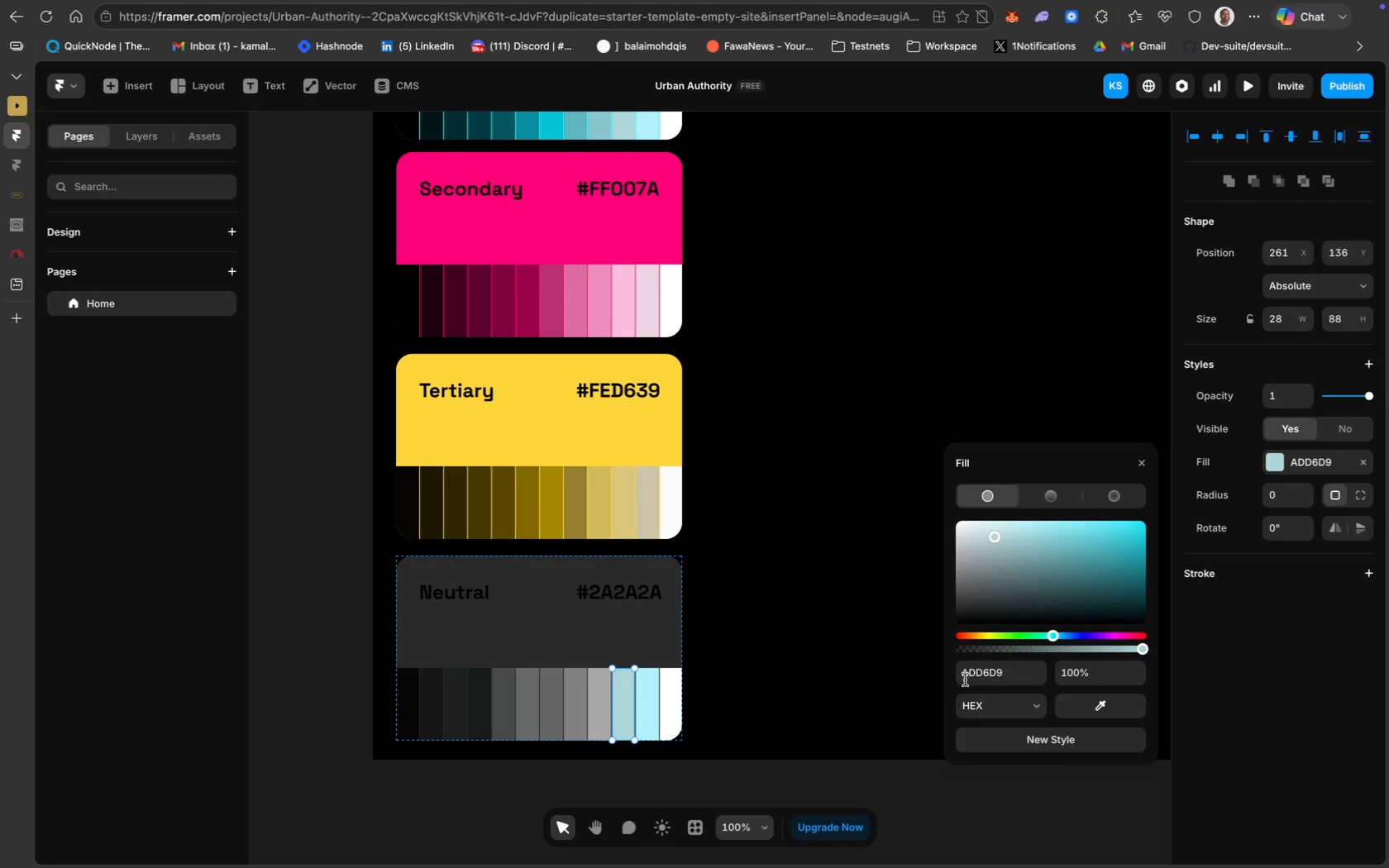 
left_click([976, 674])
 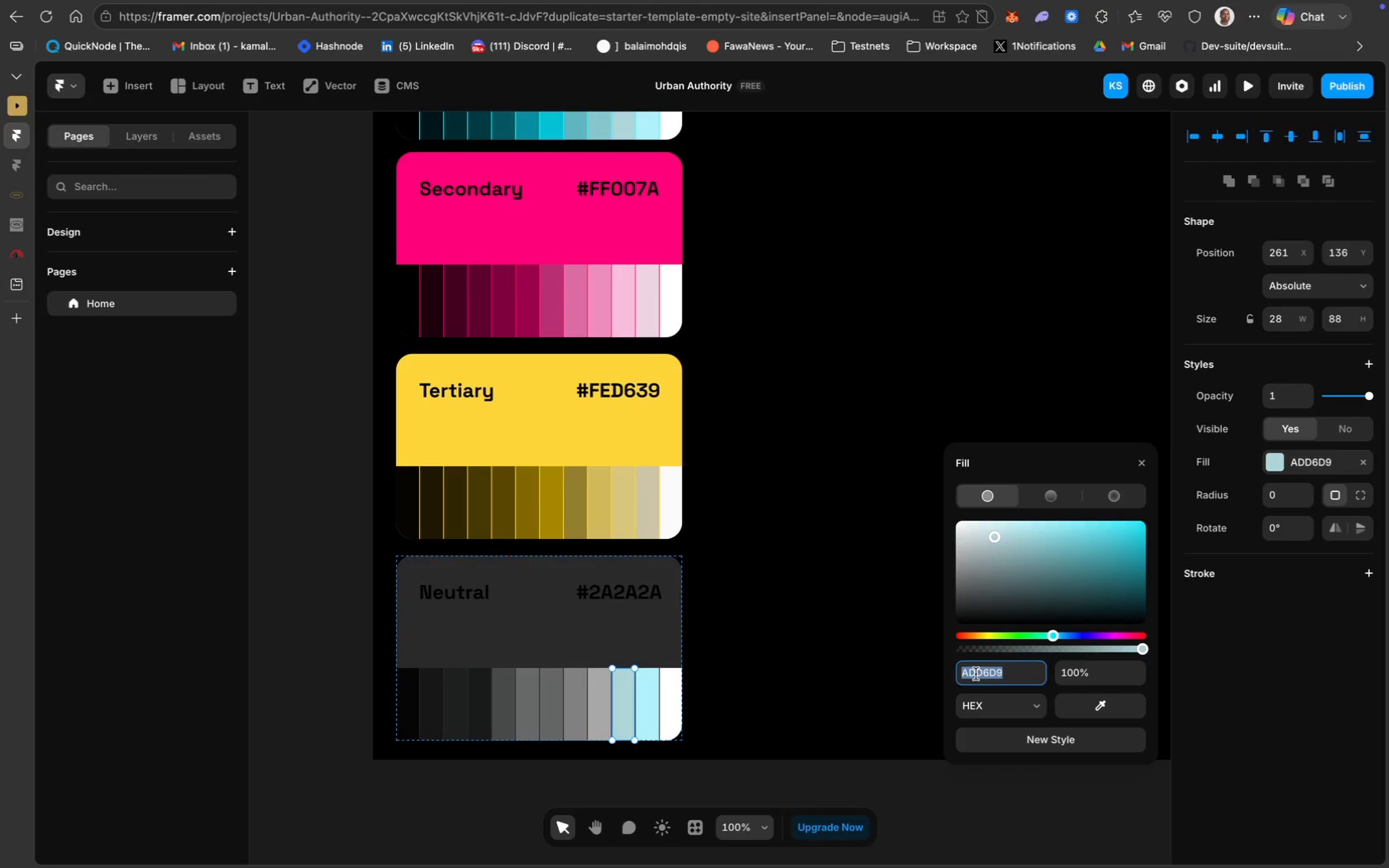 
key(Meta+CommandLeft)
 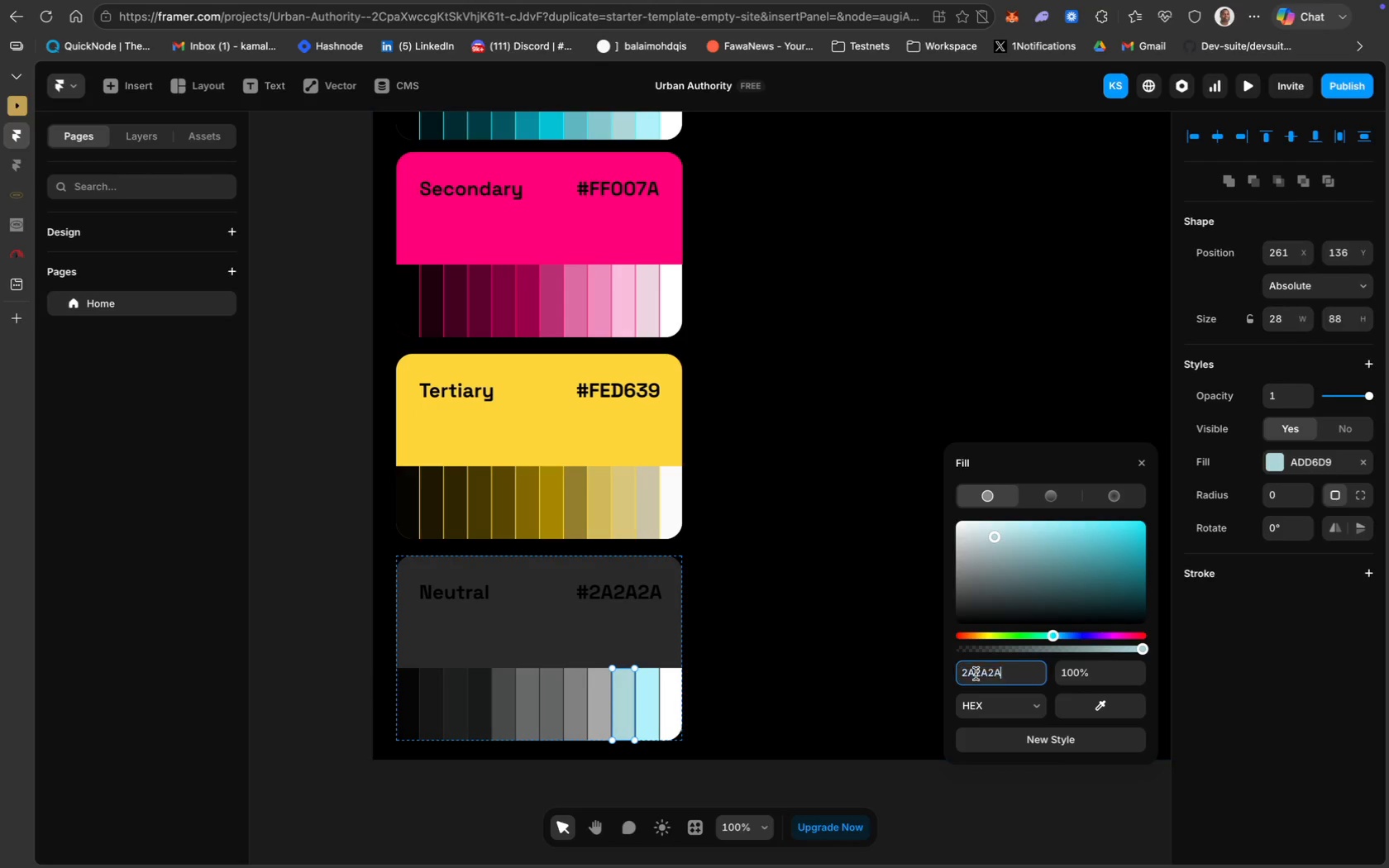 
key(Meta+V)
 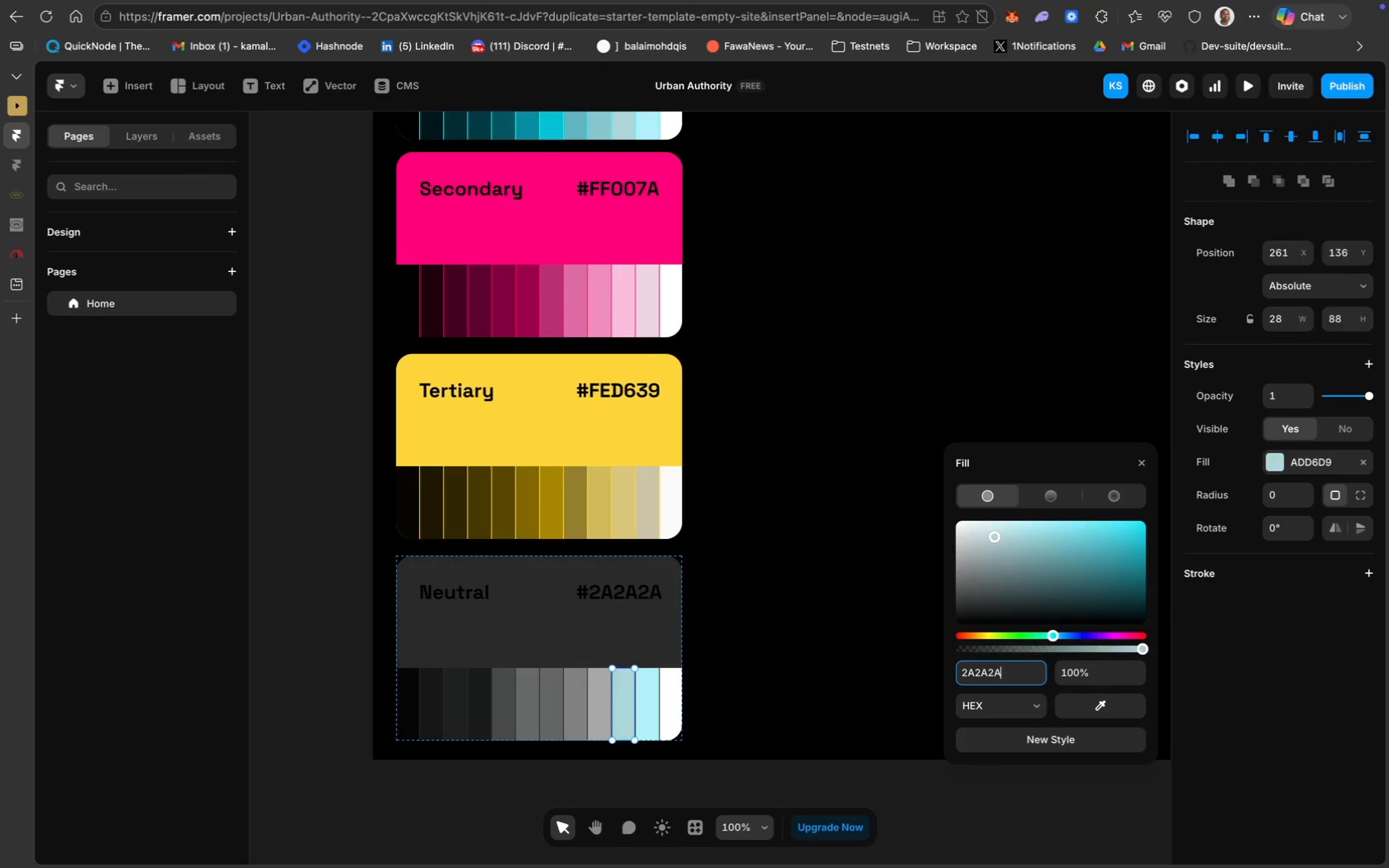 
key(Enter)
 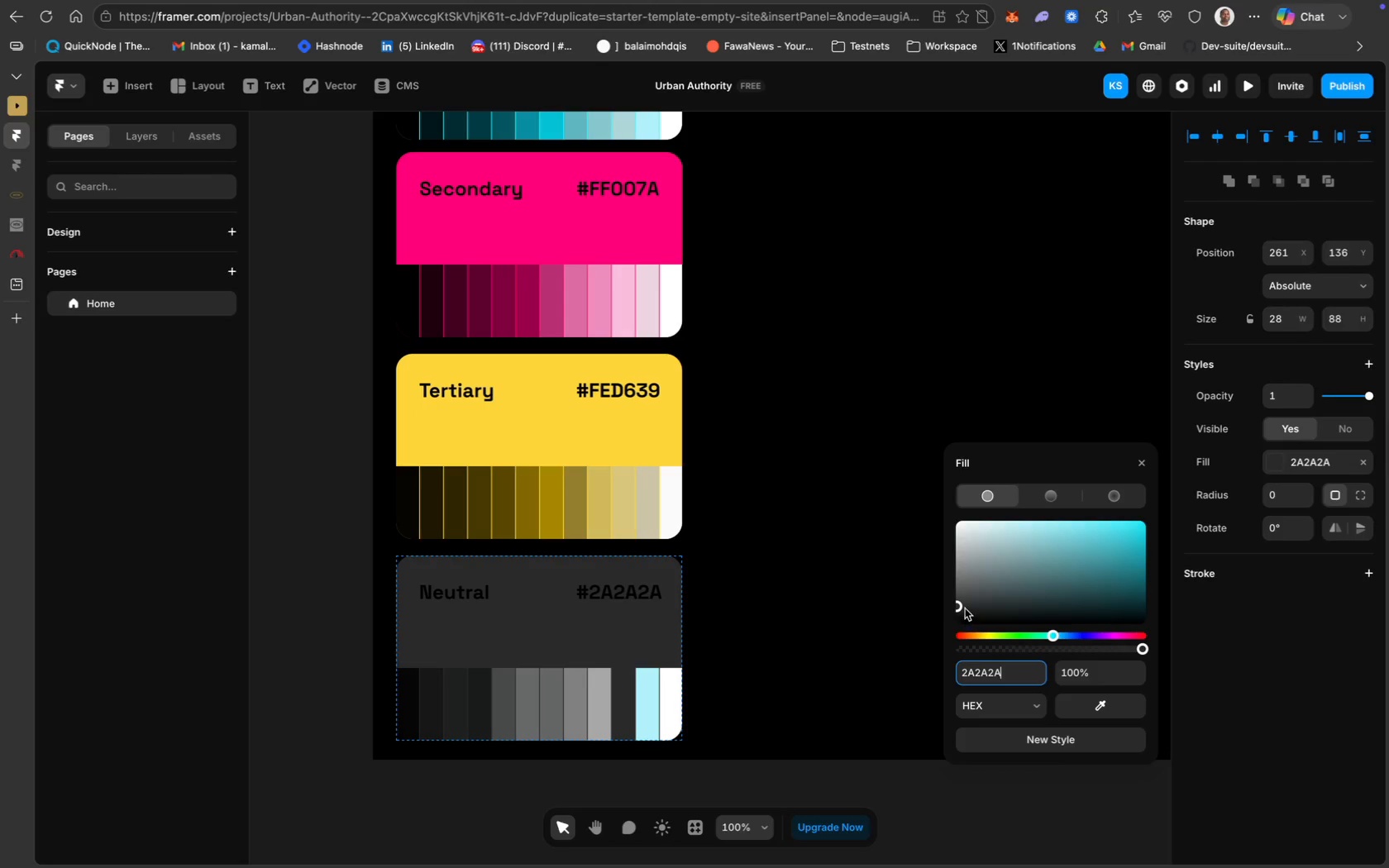 
left_click_drag(start_coordinate=[958, 608], to_coordinate=[958, 546])
 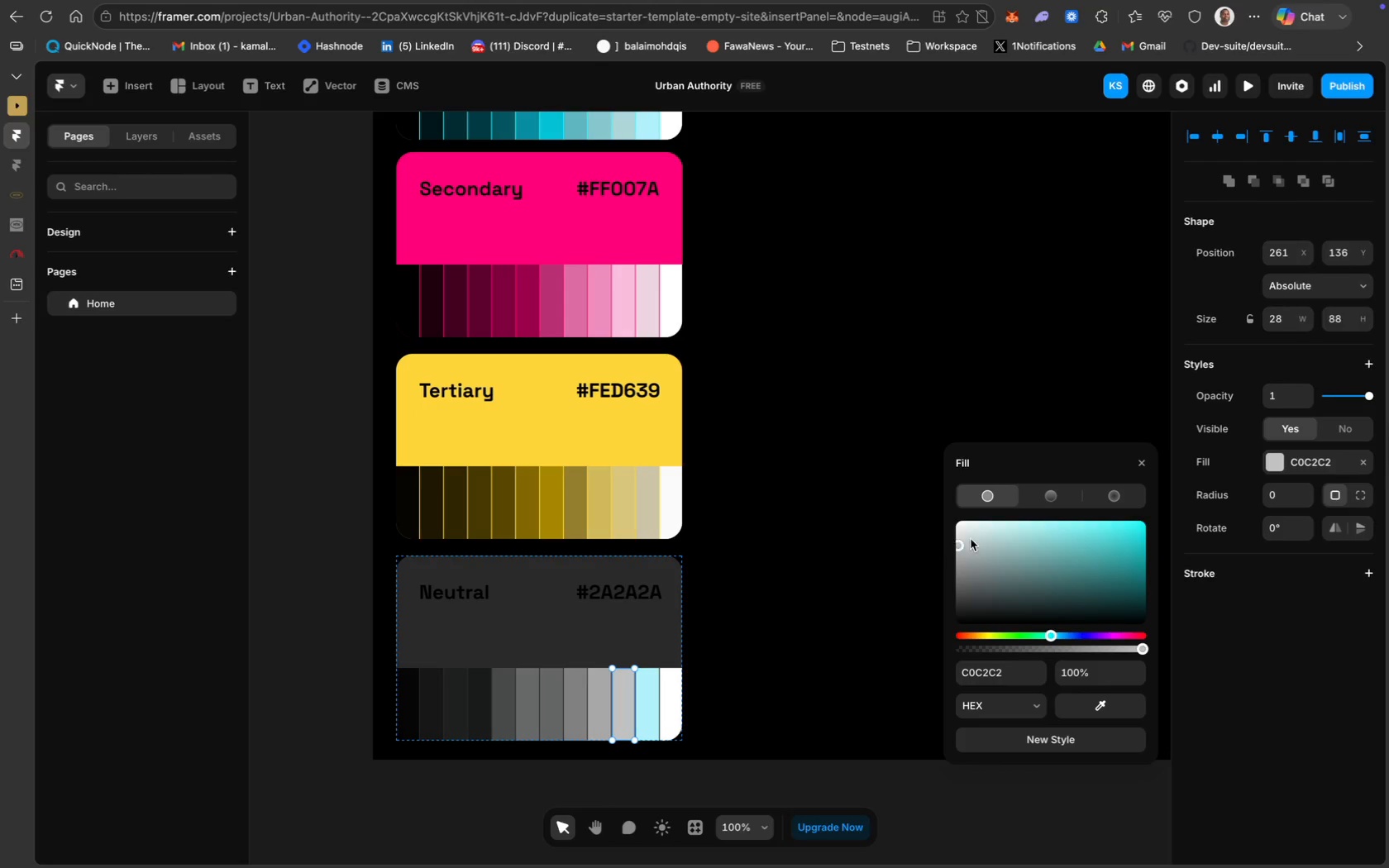 
left_click_drag(start_coordinate=[959, 545], to_coordinate=[968, 543])
 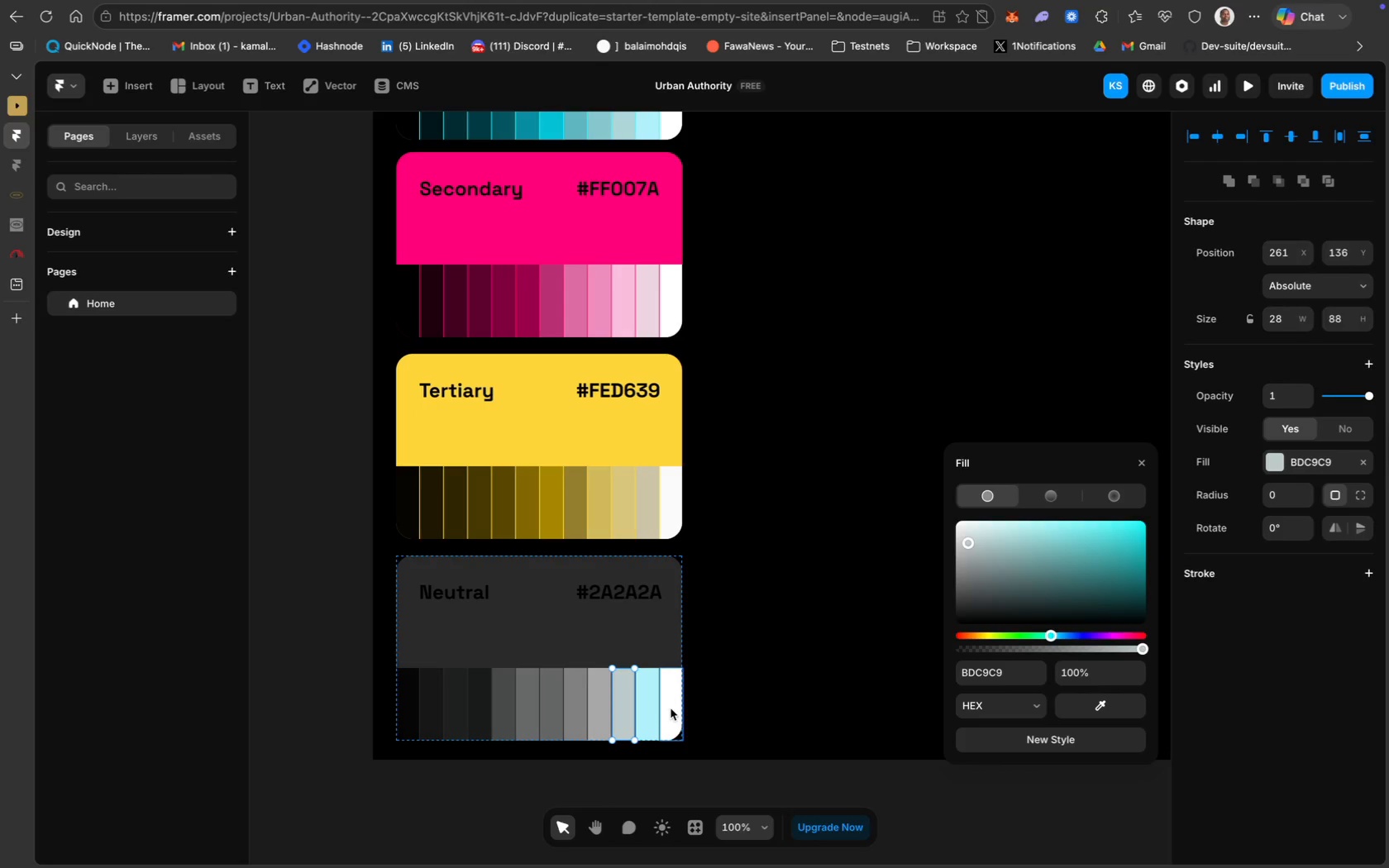 
left_click([658, 706])
 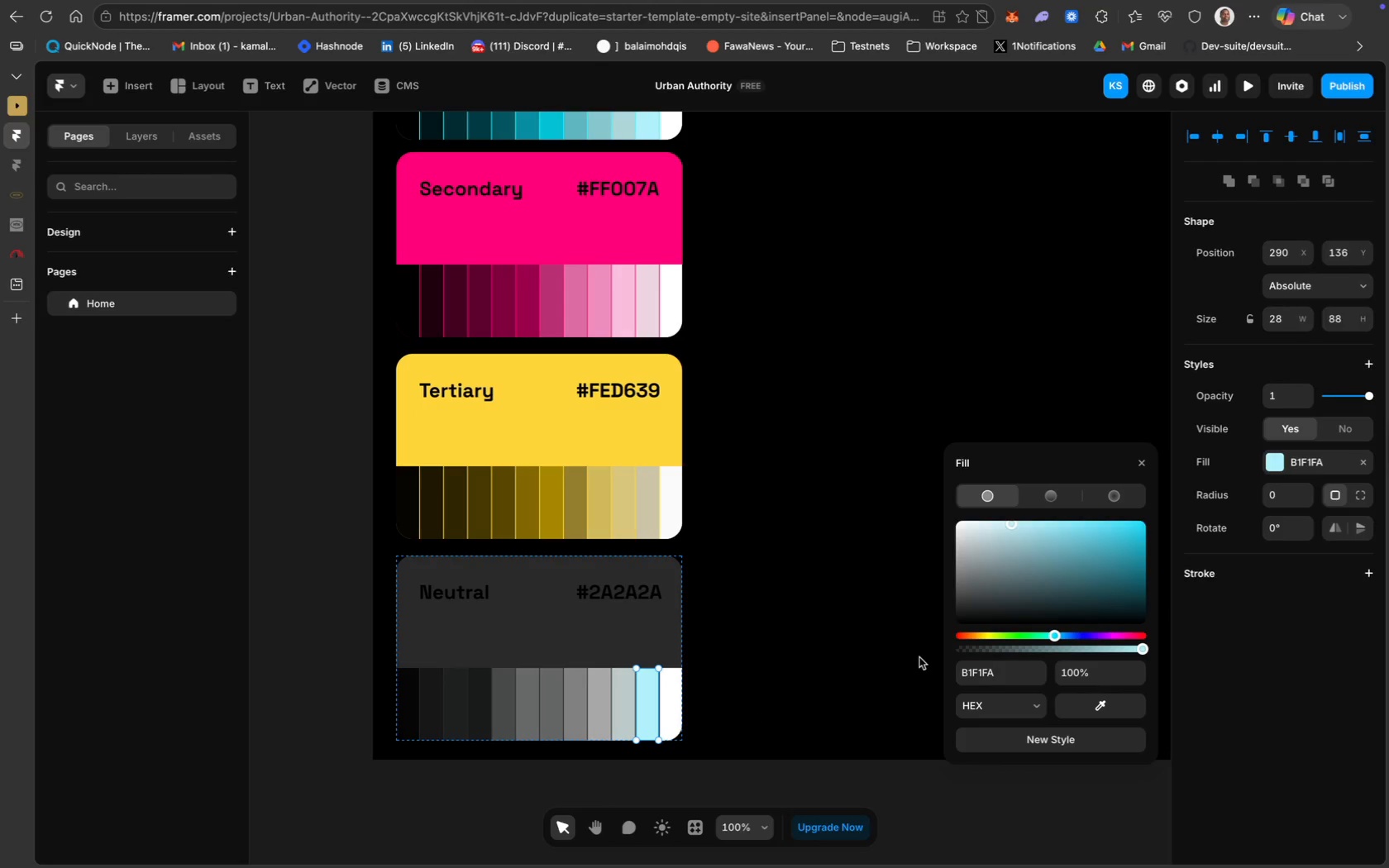 
key(Meta+CommandLeft)
 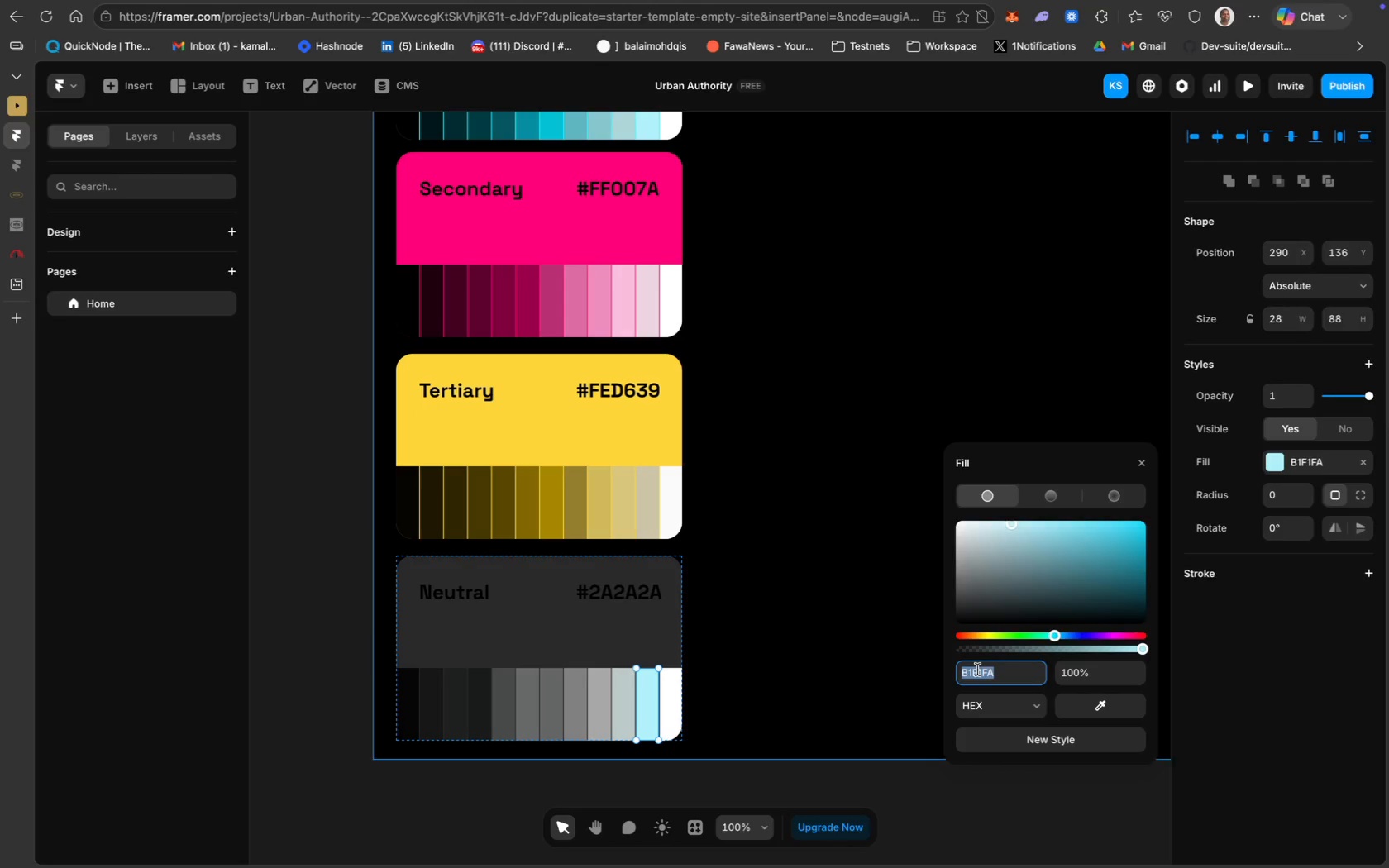 
key(Meta+V)
 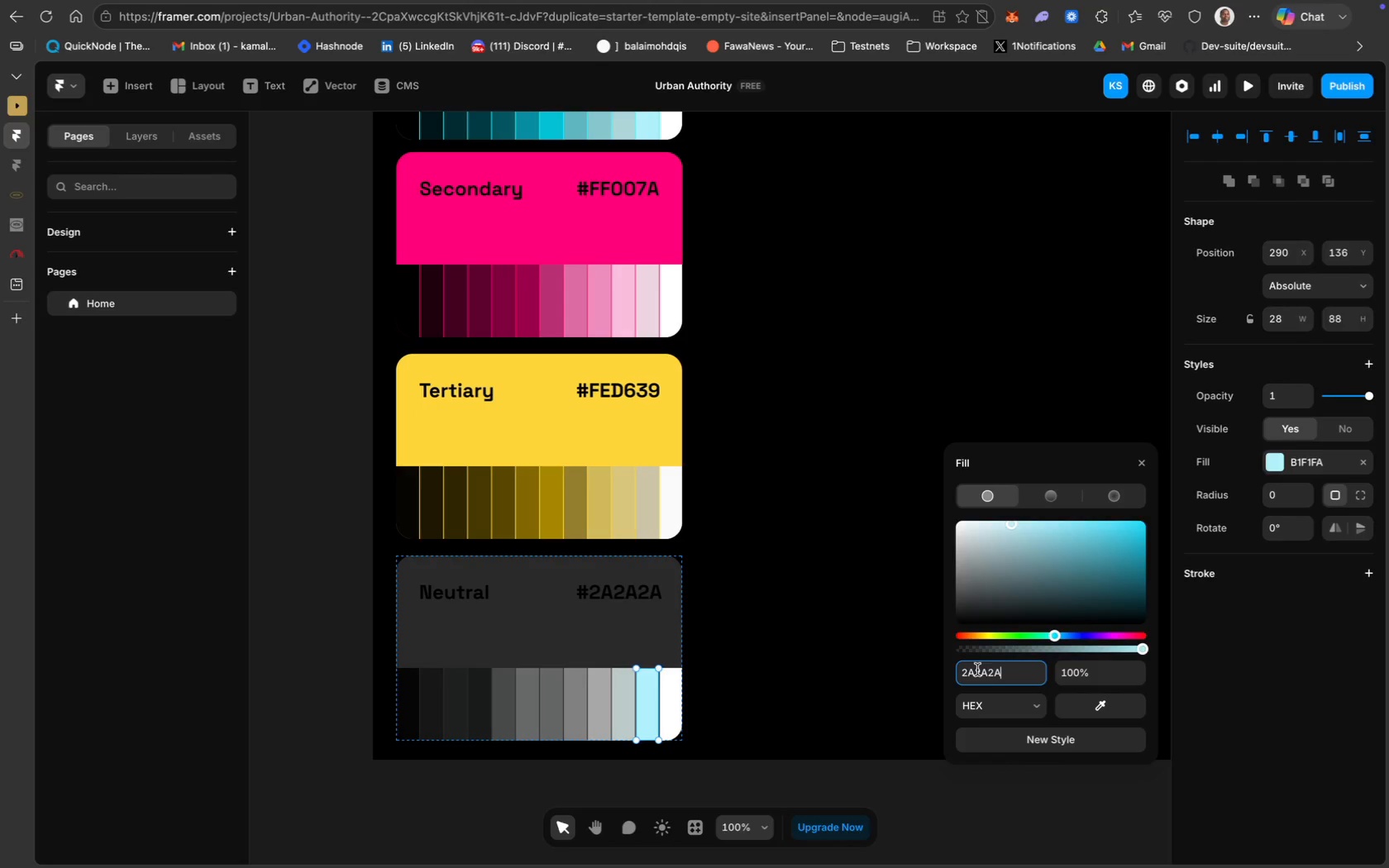 
key(Enter)
 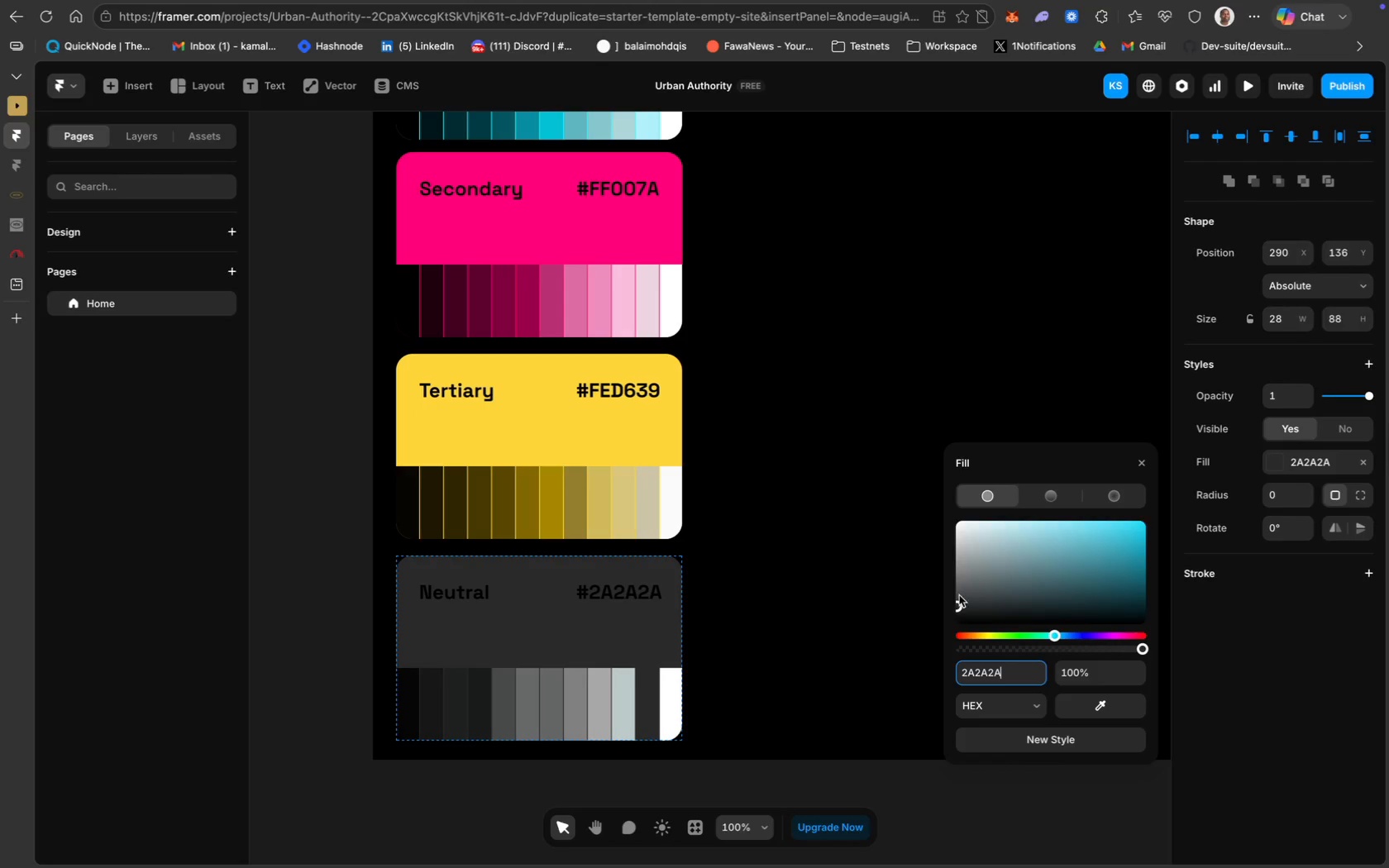 
left_click_drag(start_coordinate=[961, 604], to_coordinate=[957, 542])
 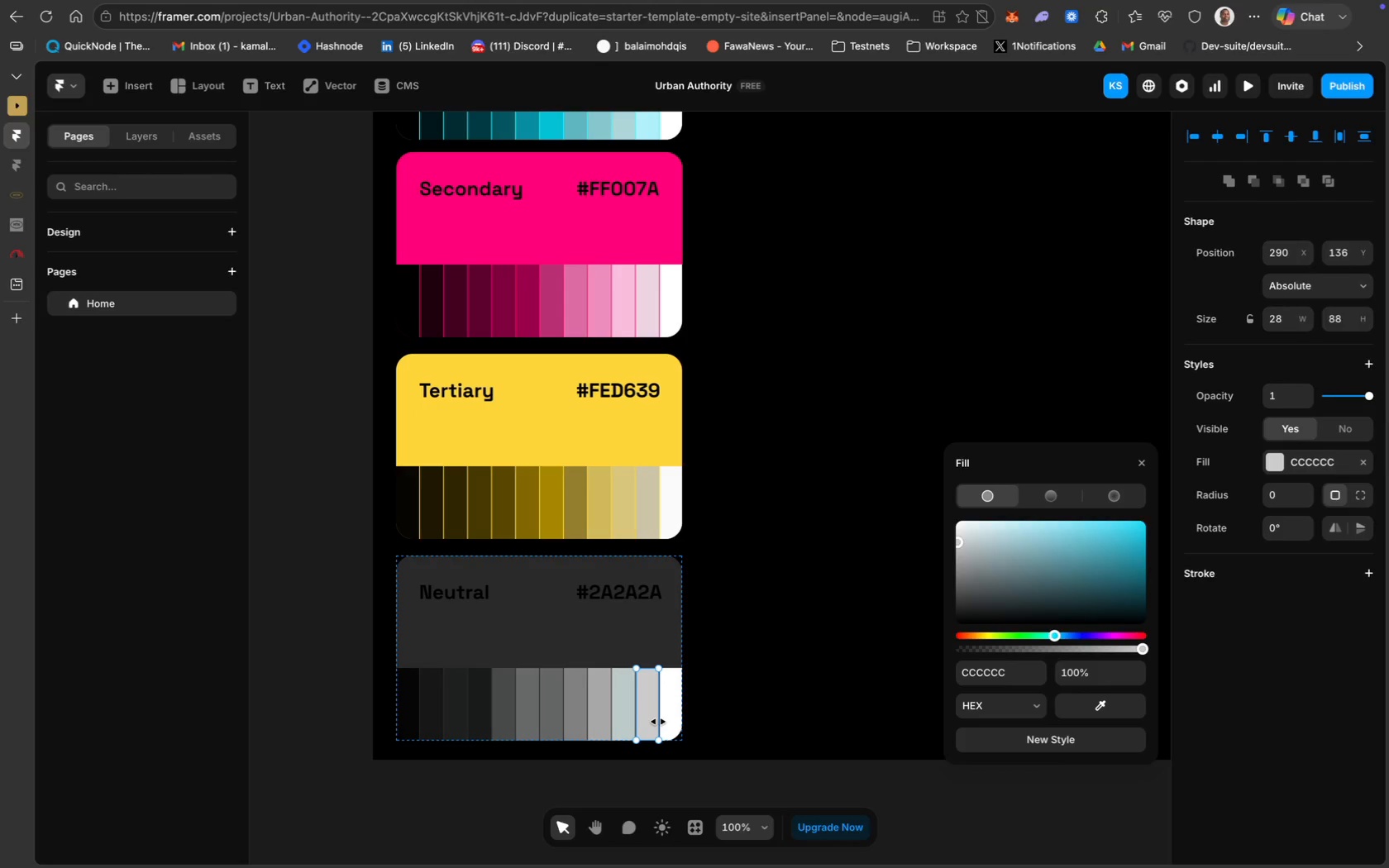 
left_click([666, 720])
 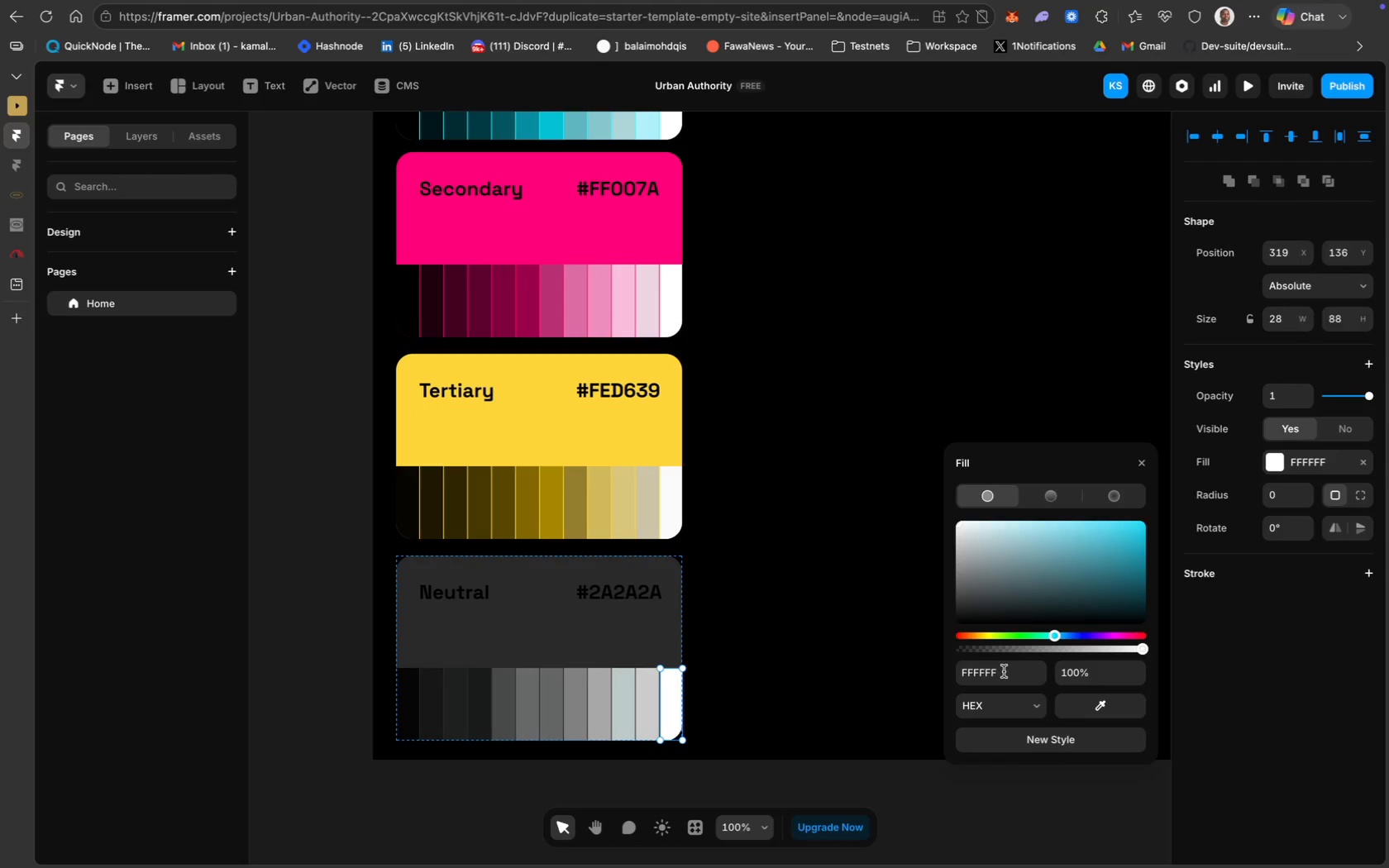 
key(Meta+V)
 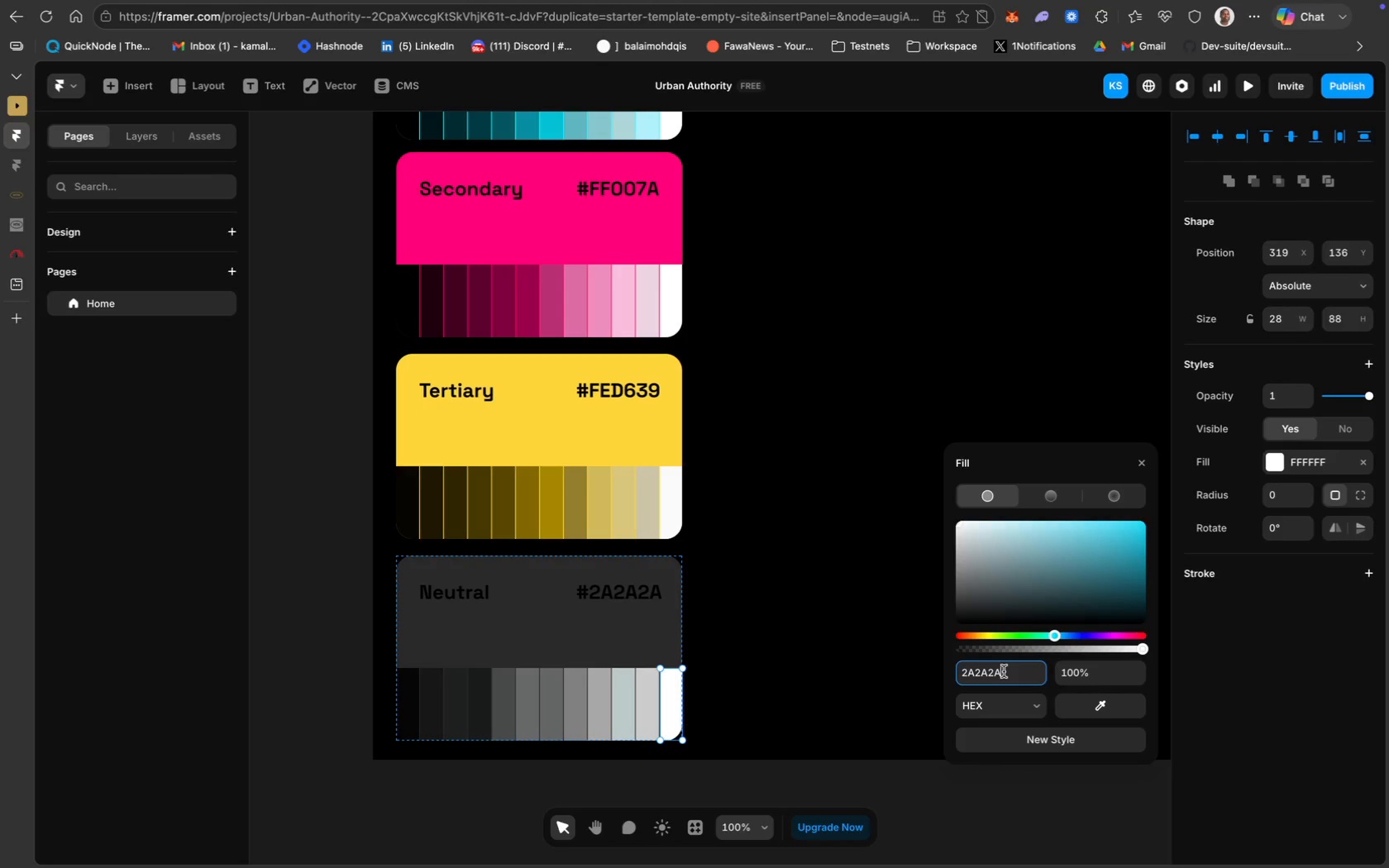 
key(Enter)
 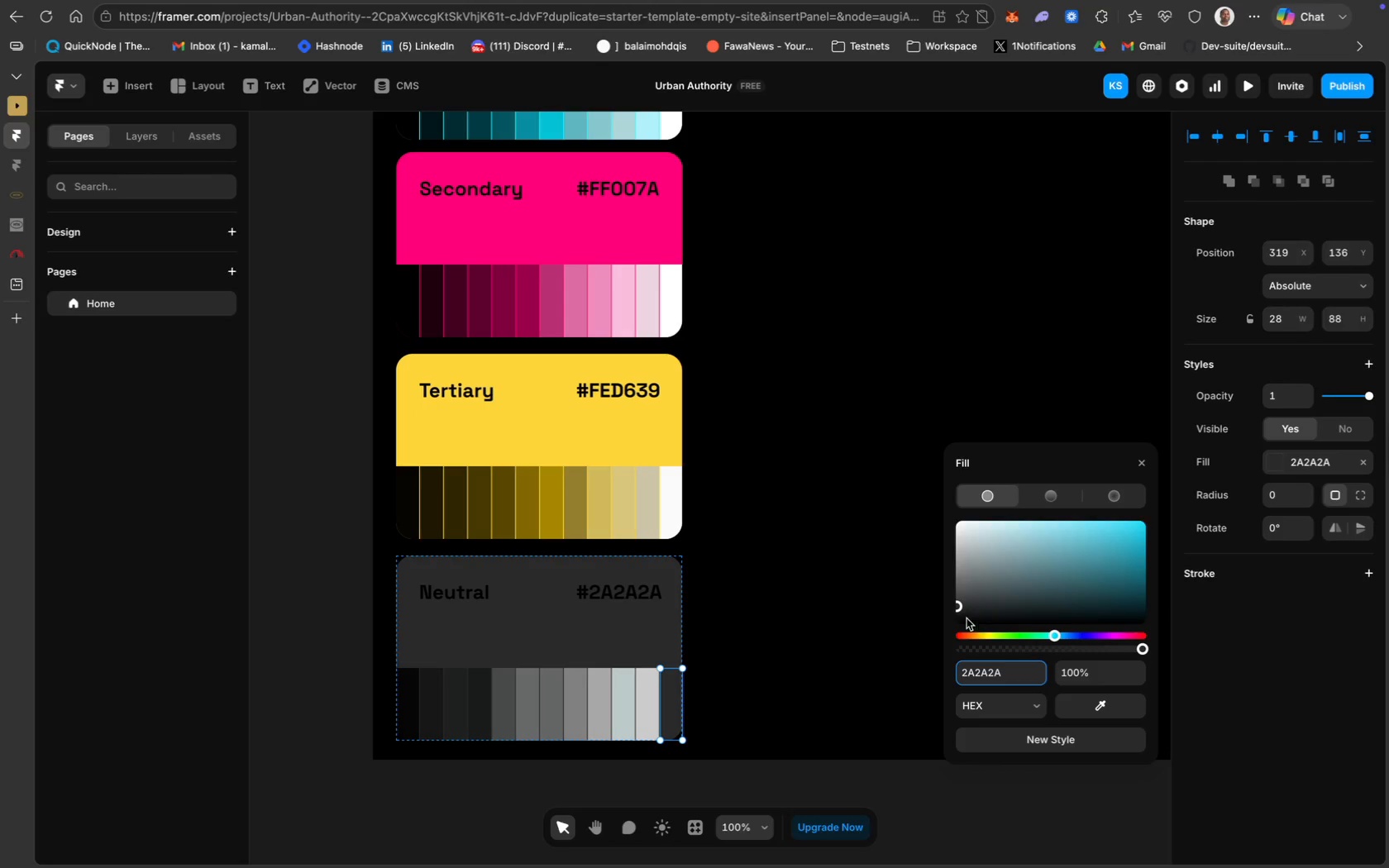 
left_click_drag(start_coordinate=[957, 608], to_coordinate=[954, 537])
 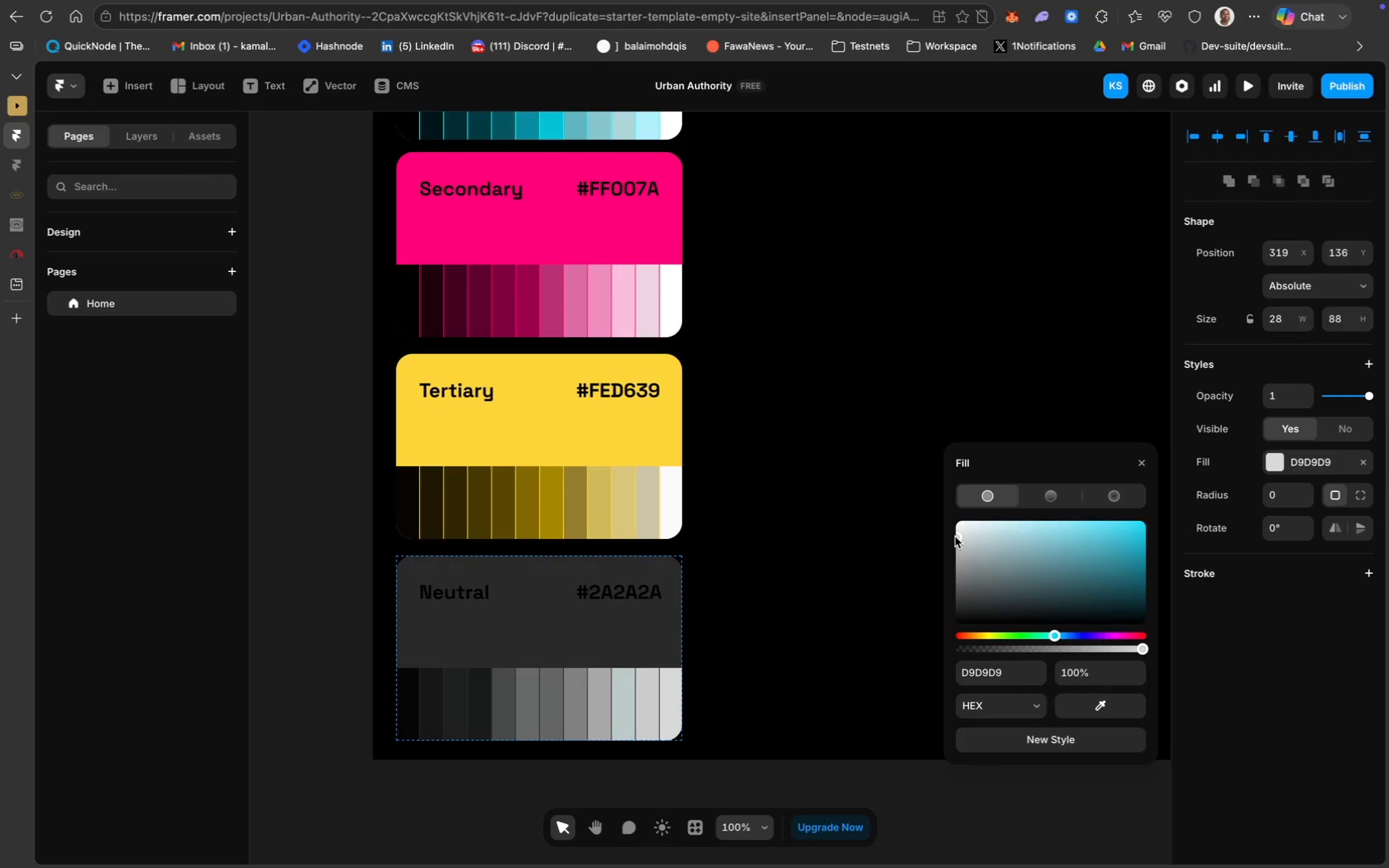 
left_click_drag(start_coordinate=[955, 537], to_coordinate=[953, 517])
 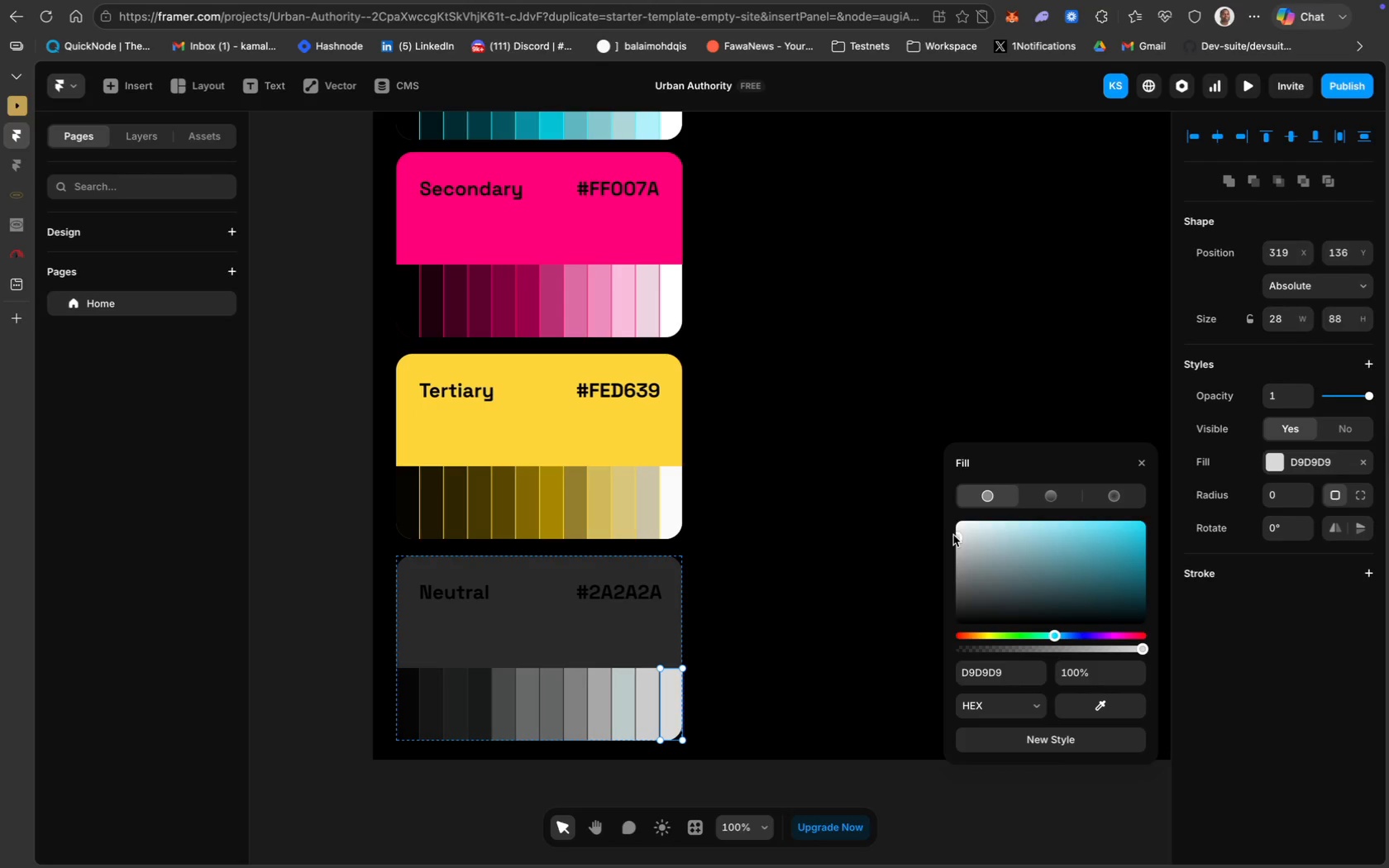 
left_click_drag(start_coordinate=[960, 534], to_coordinate=[955, 514])
 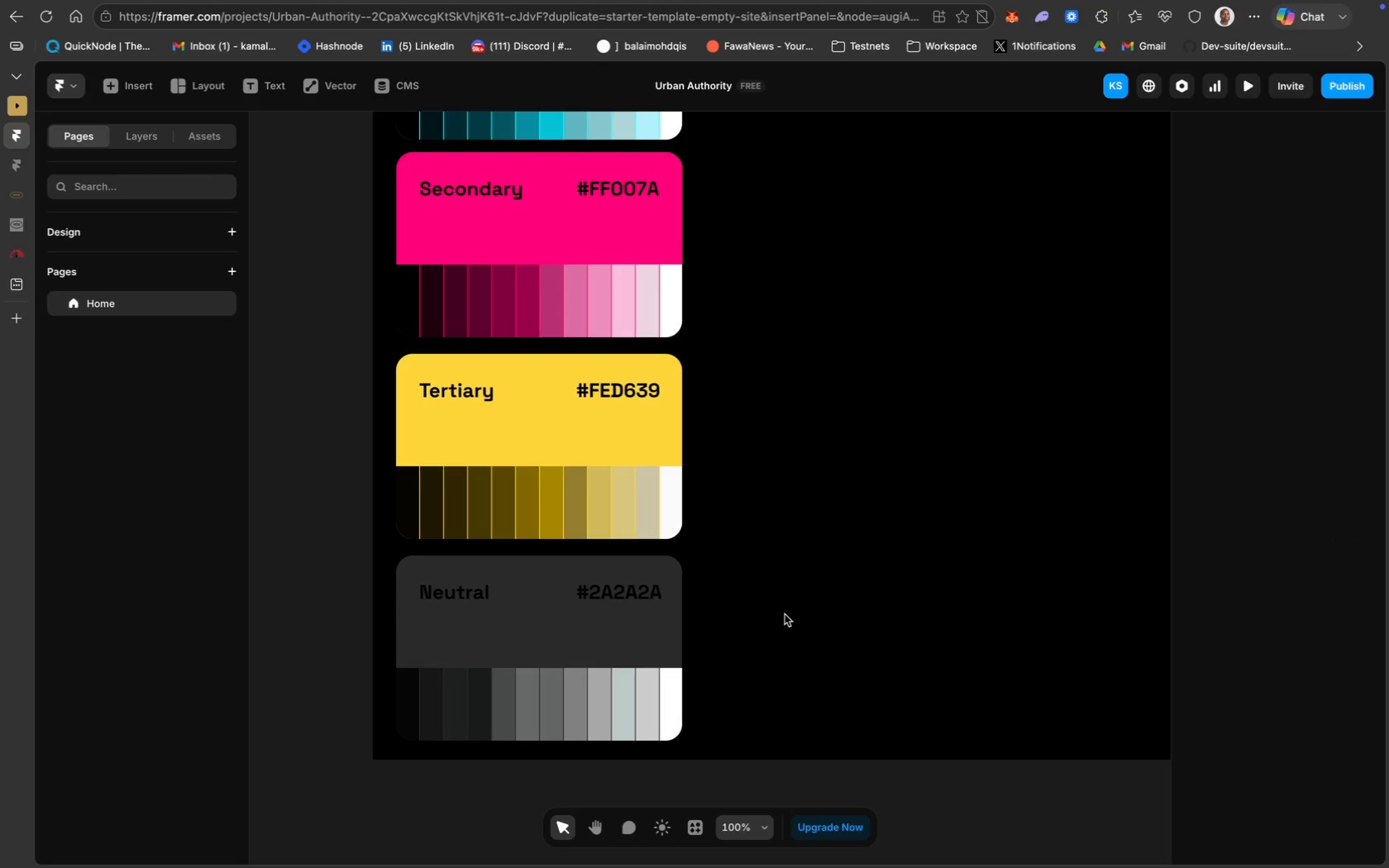 
scroll: coordinate [774, 593], scroll_direction: up, amount: 45.0
 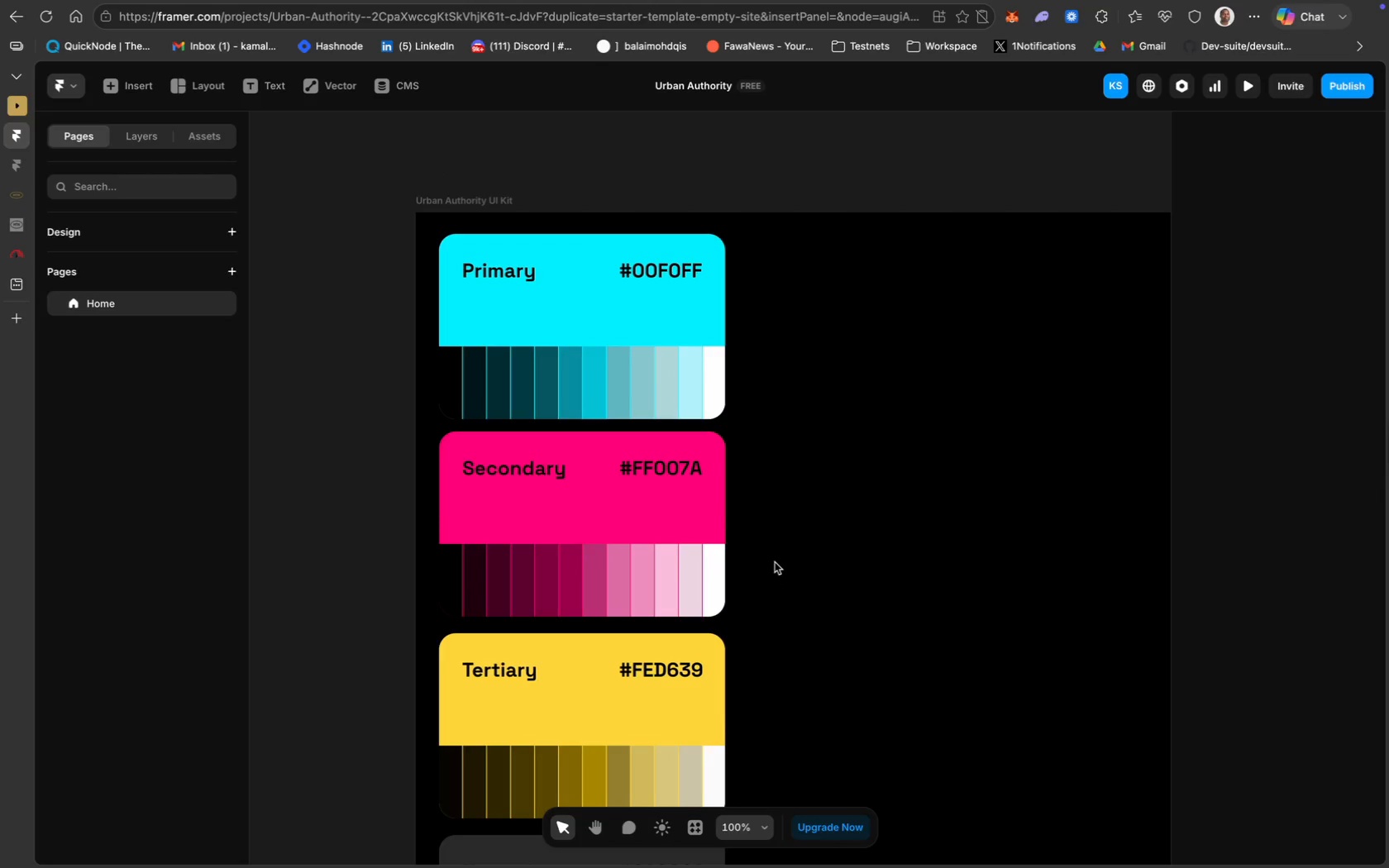 
scroll: coordinate [775, 562], scroll_direction: down, amount: 2.0
 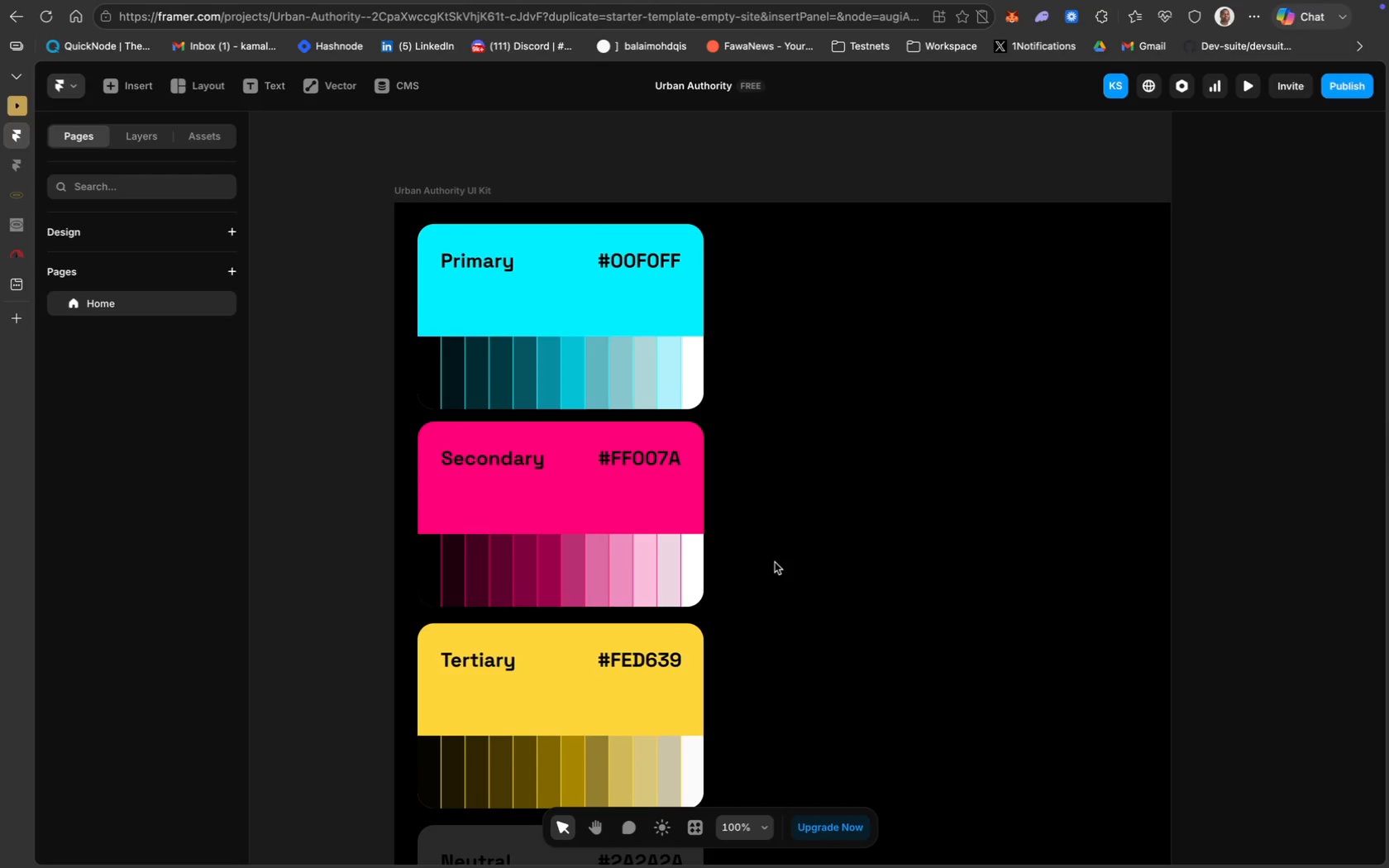 
scroll: coordinate [775, 562], scroll_direction: none, amount: 0.0
 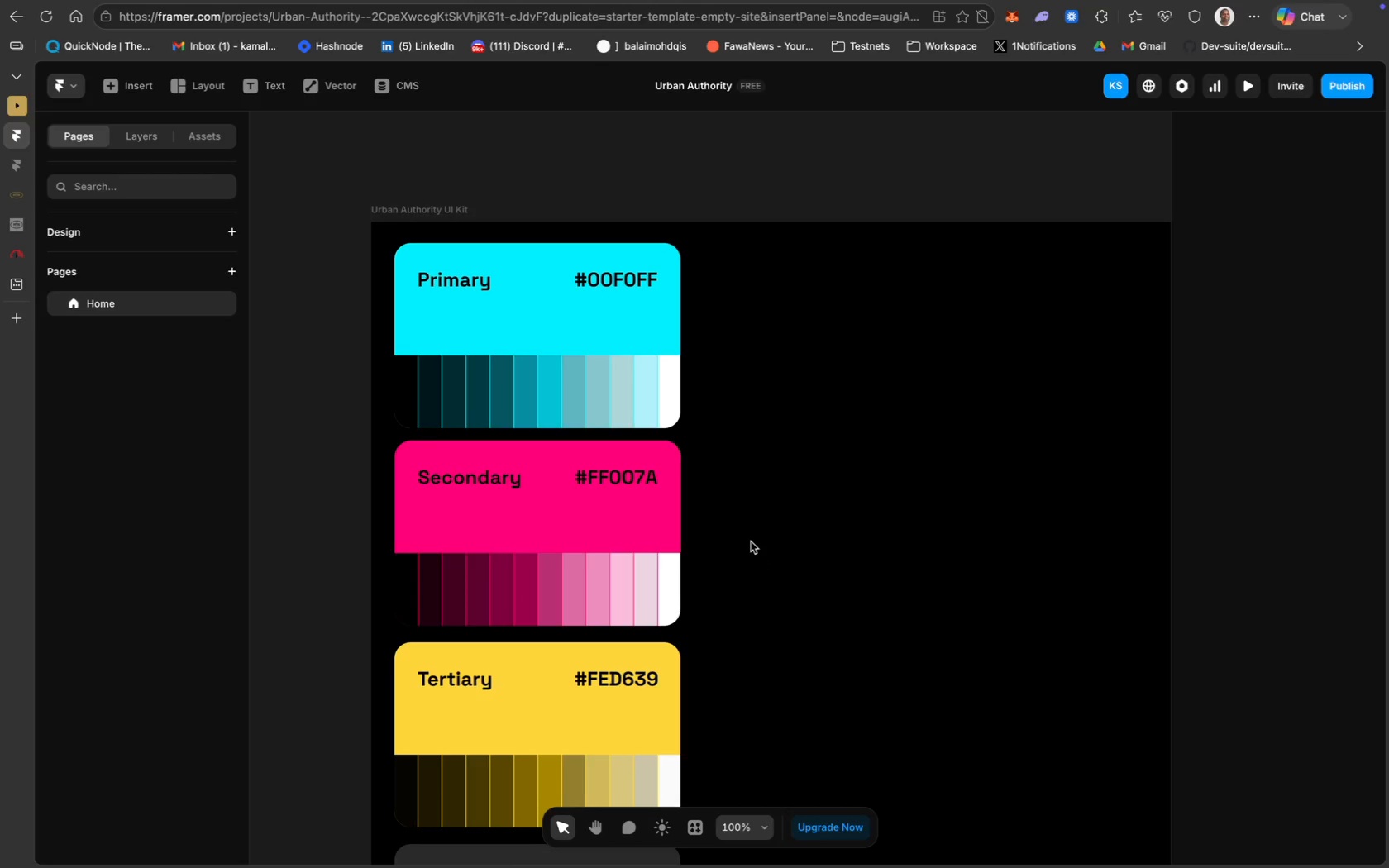 
scroll: coordinate [751, 541], scroll_direction: down, amount: 18.0
 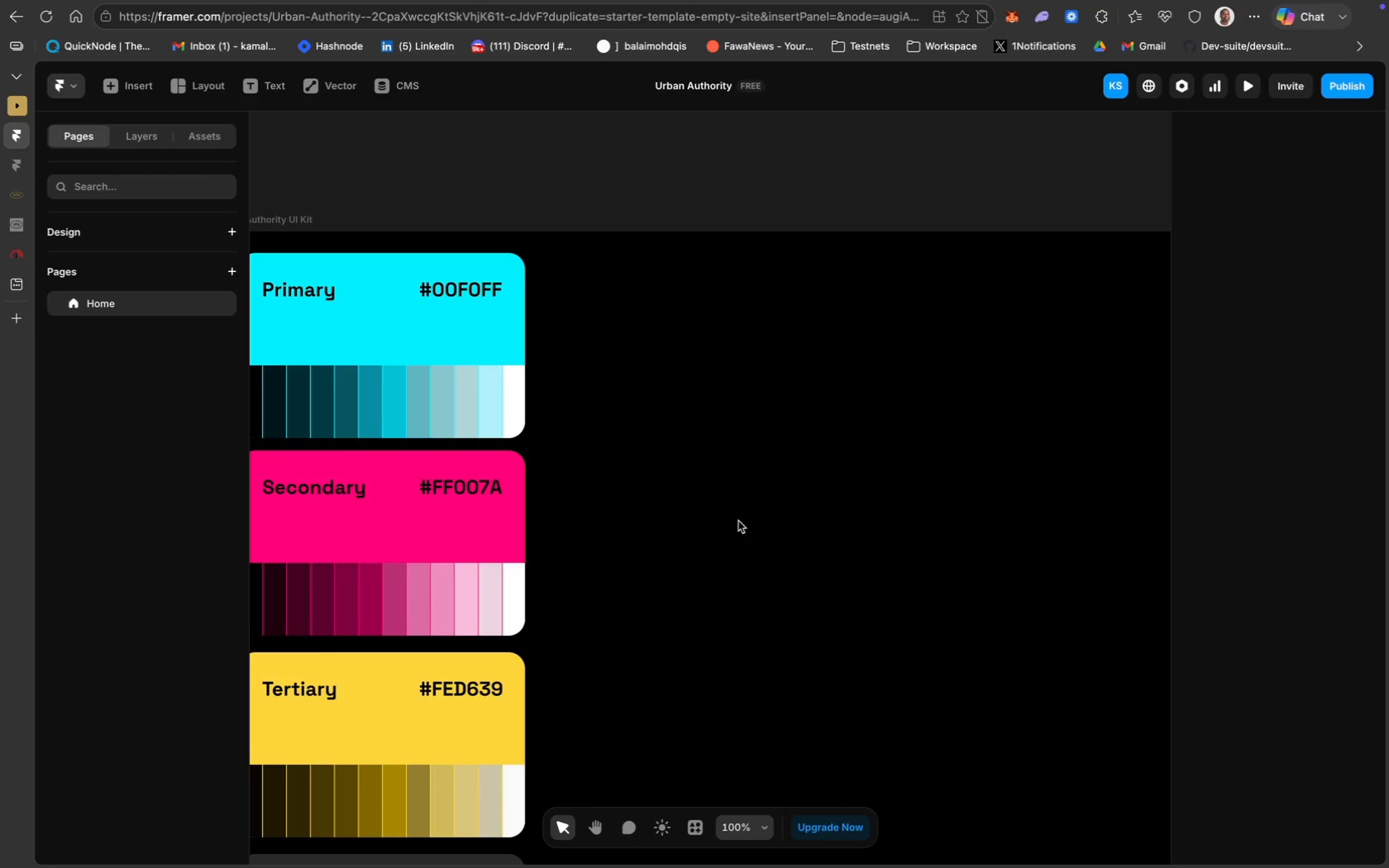 
scroll: coordinate [551, 327], scroll_direction: up, amount: 21.0
 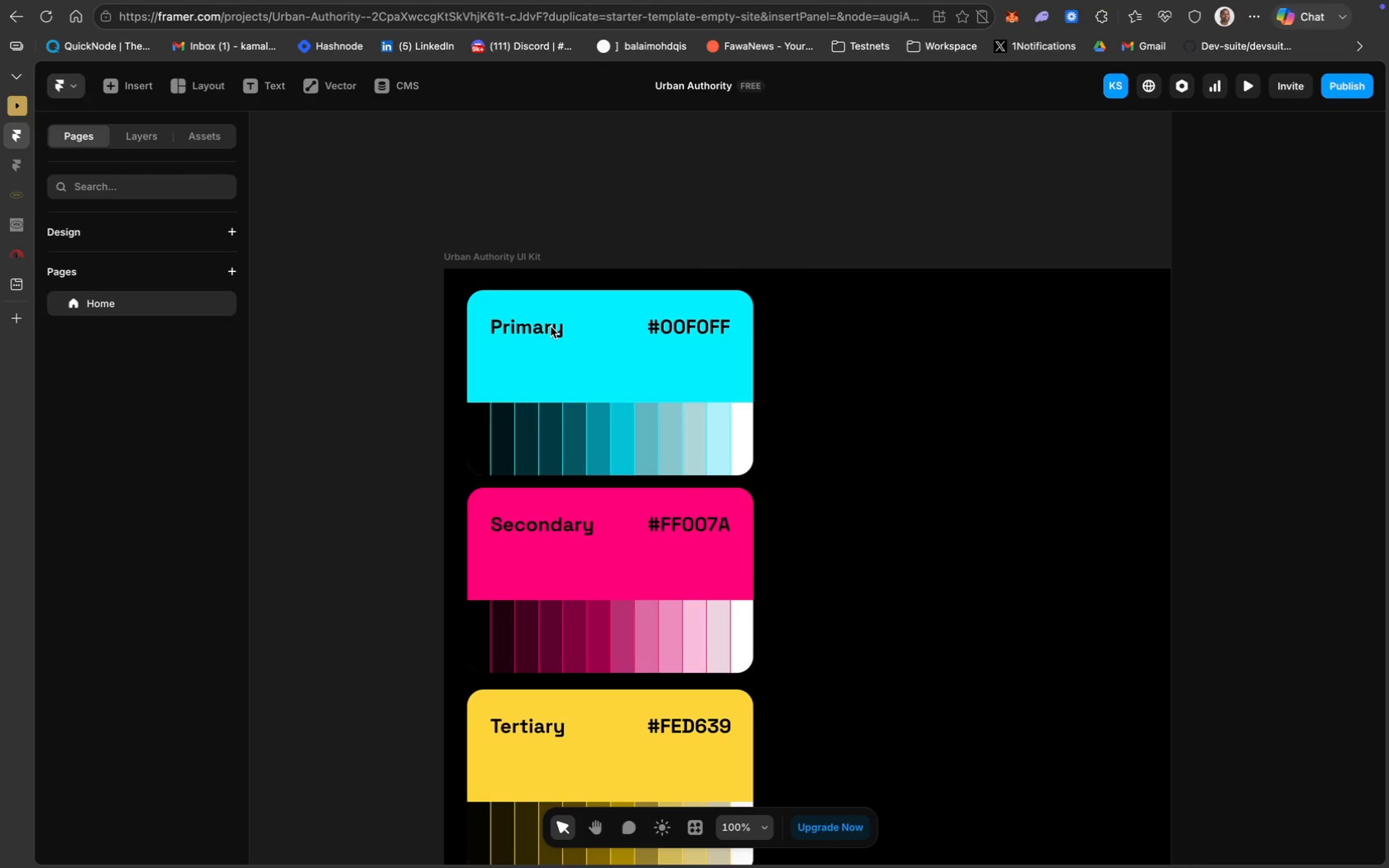 
wait(6.87)
 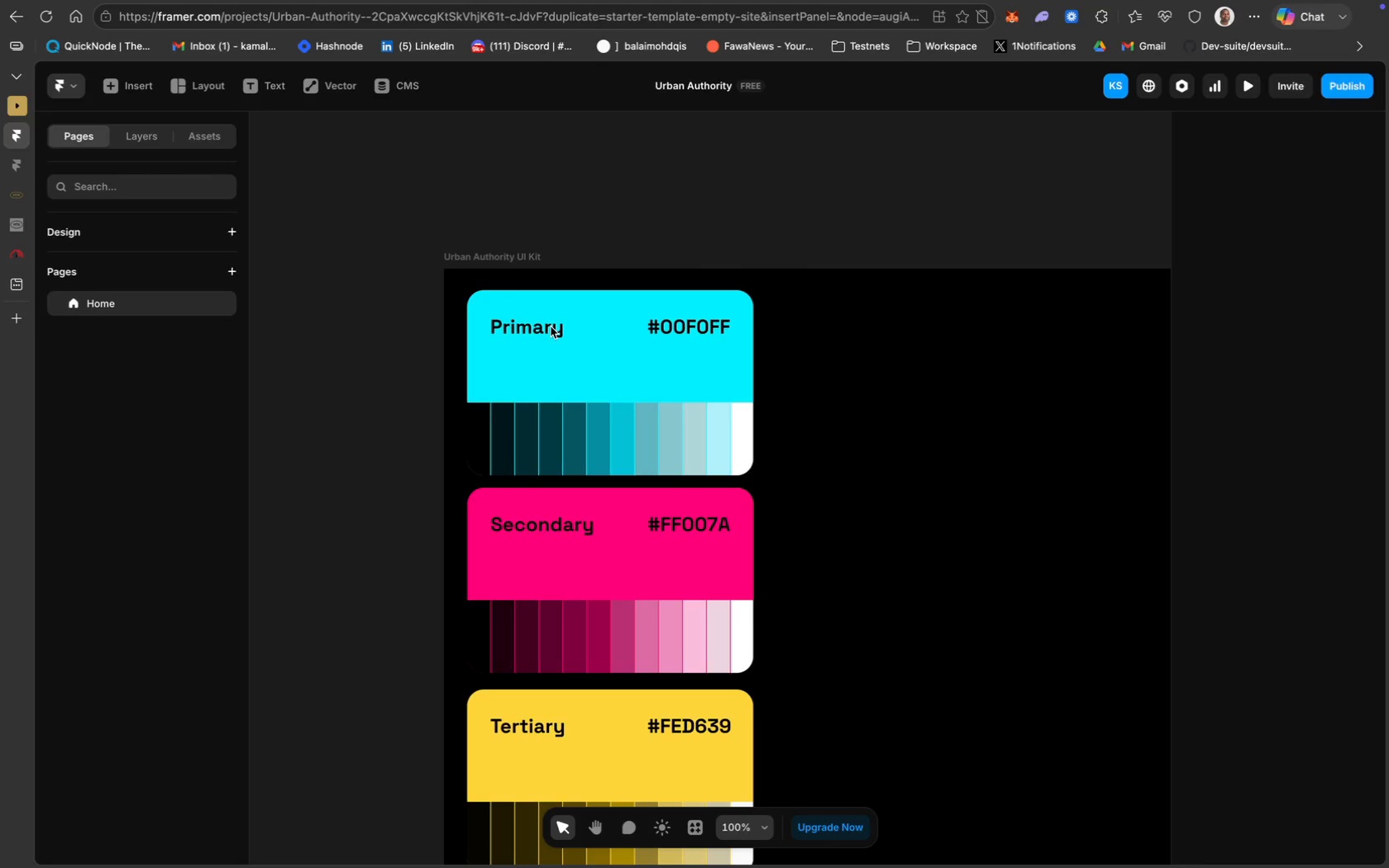 
left_click([370, 134])
 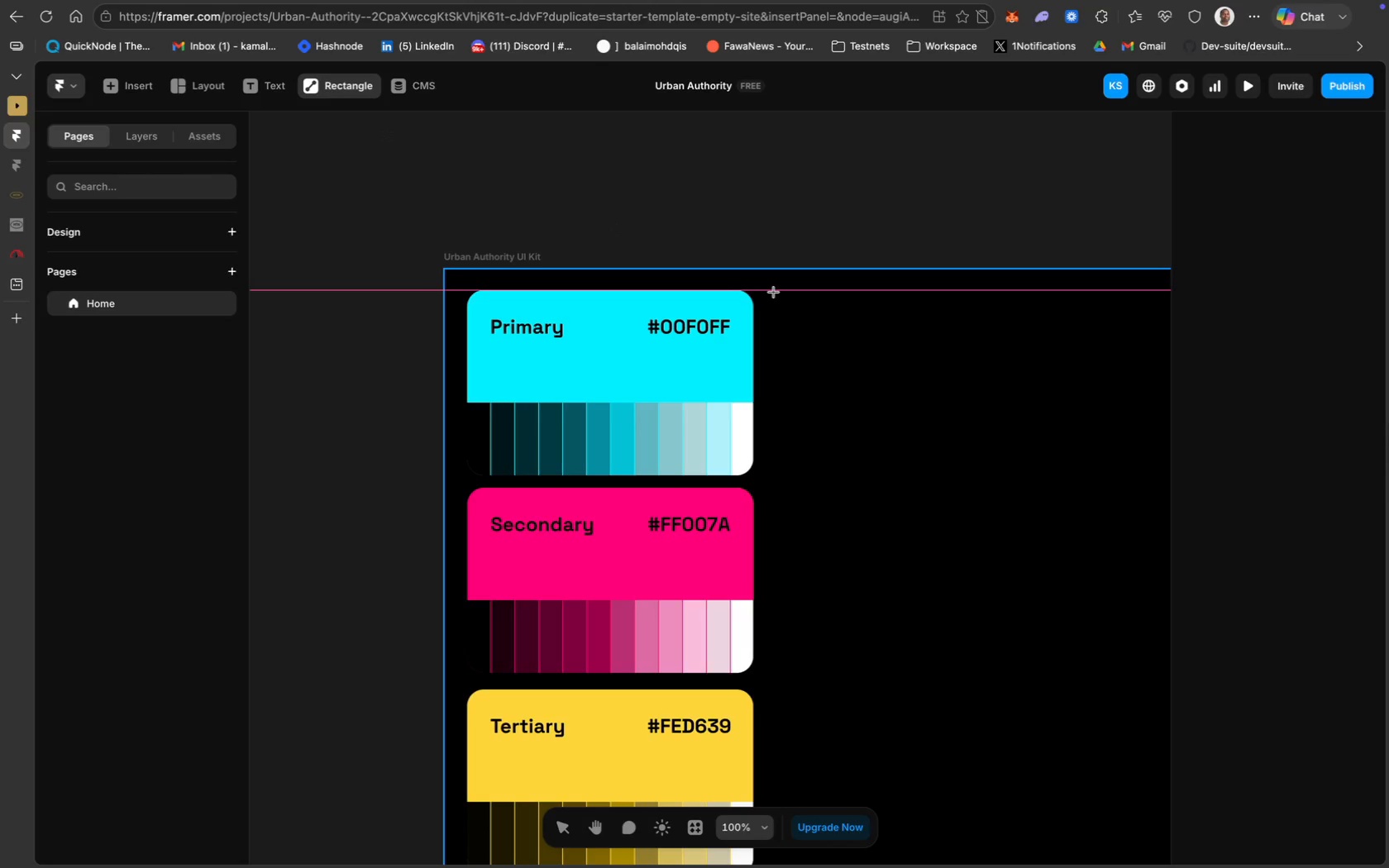 
wait(5.12)
 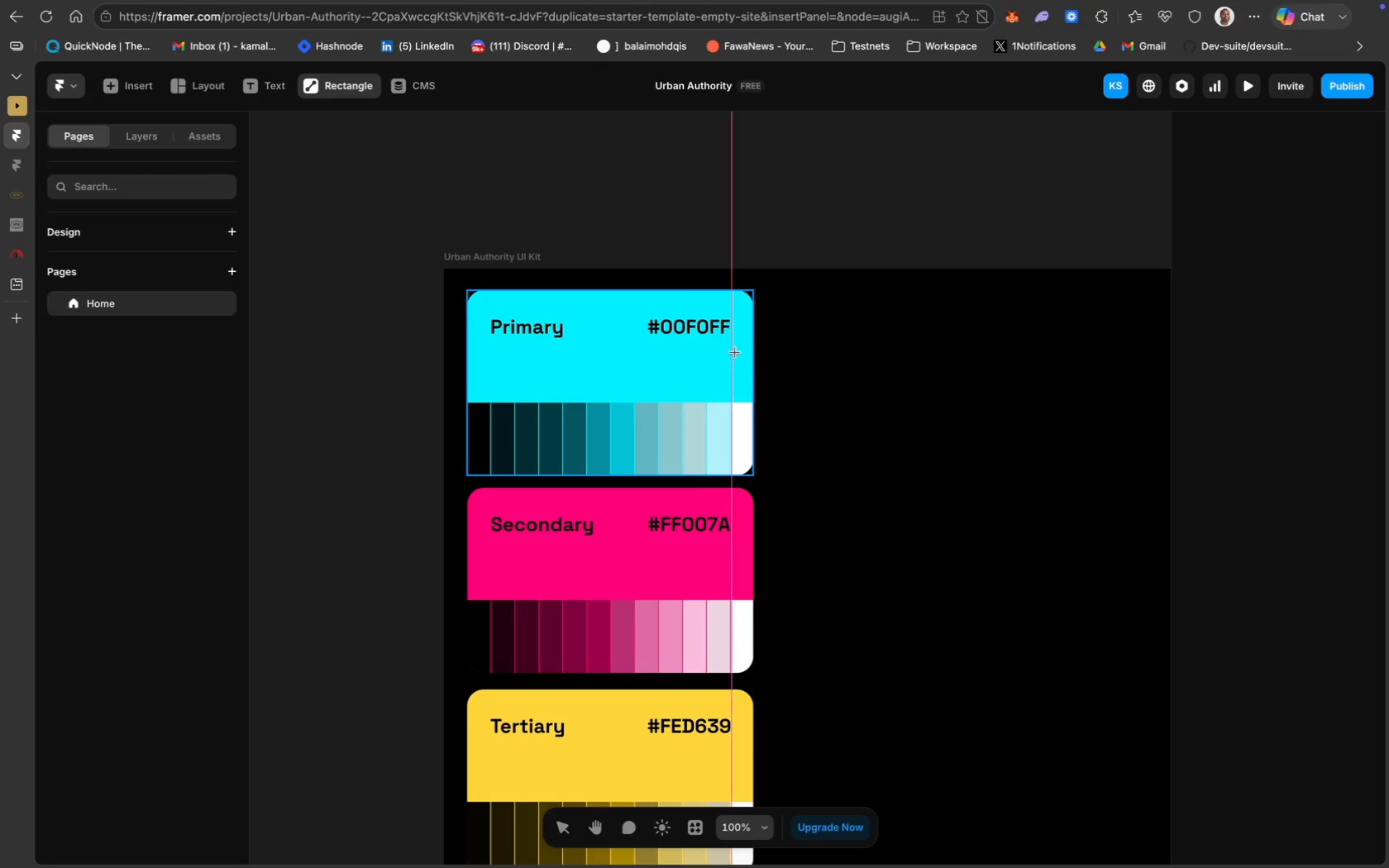 
left_click_drag(start_coordinate=[773, 292], to_coordinate=[1033, 518])
 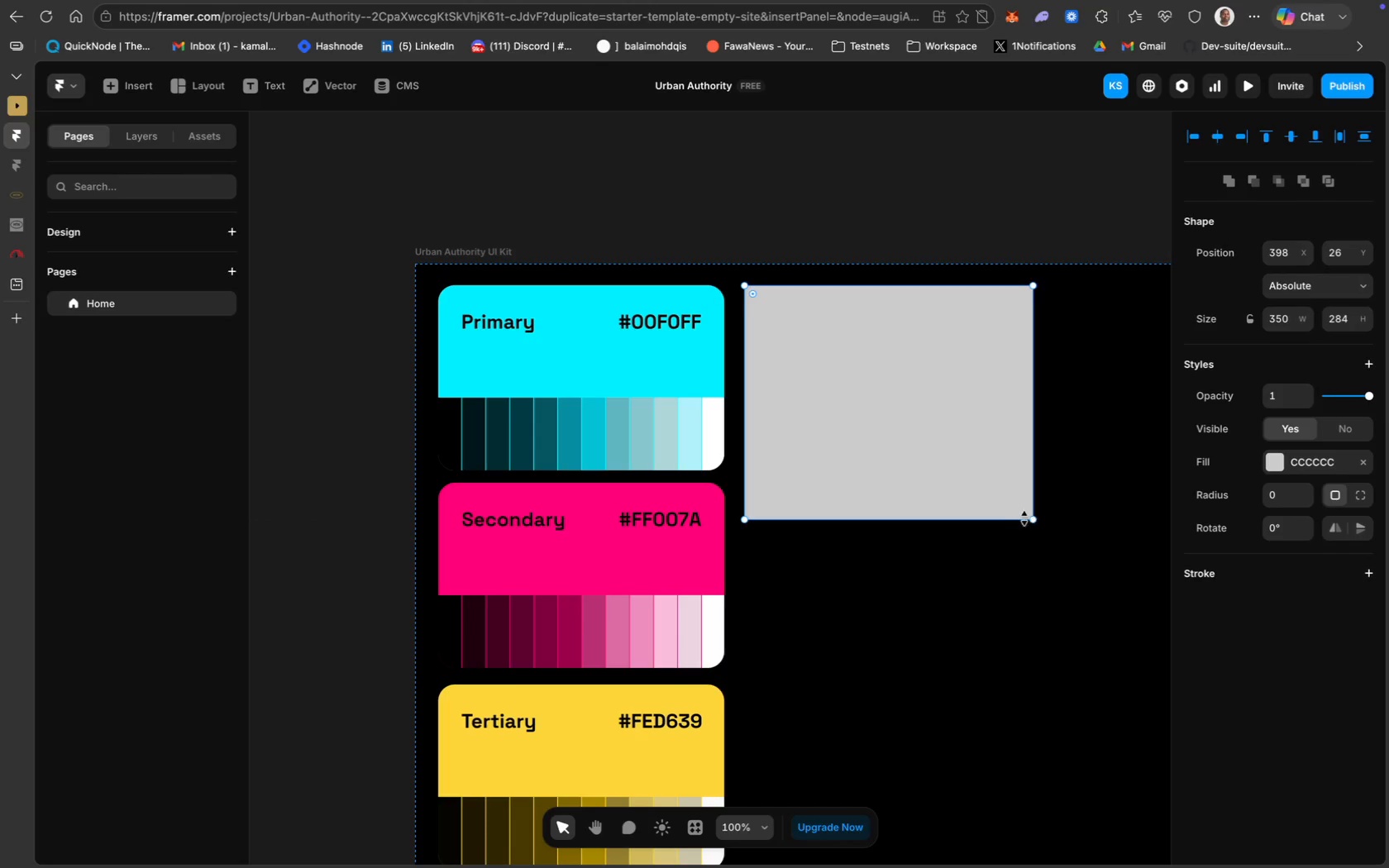 
scroll: coordinate [1081, 560], scroll_direction: none, amount: 0.0
 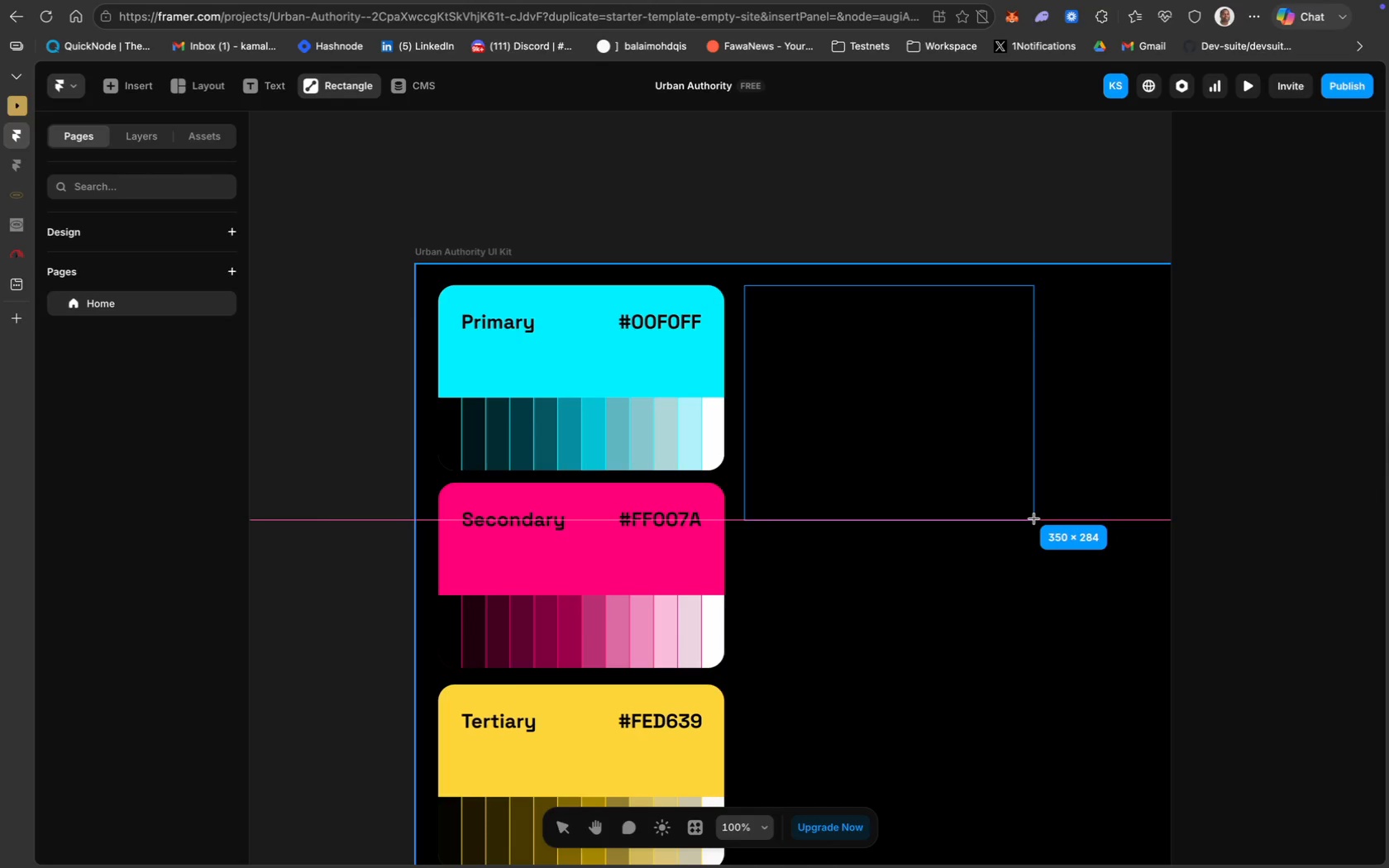 
left_click([1279, 495])
 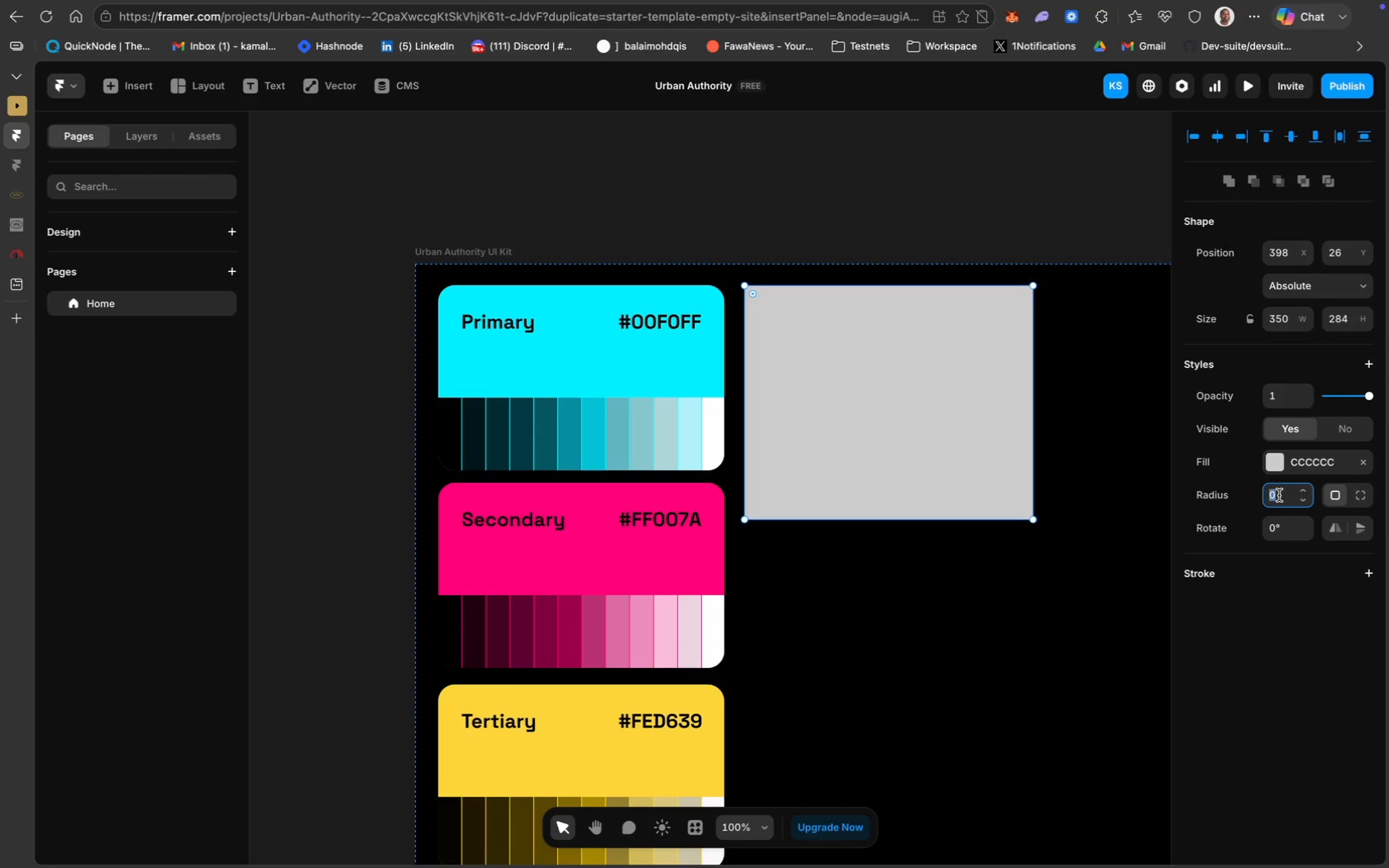 
type(20)
 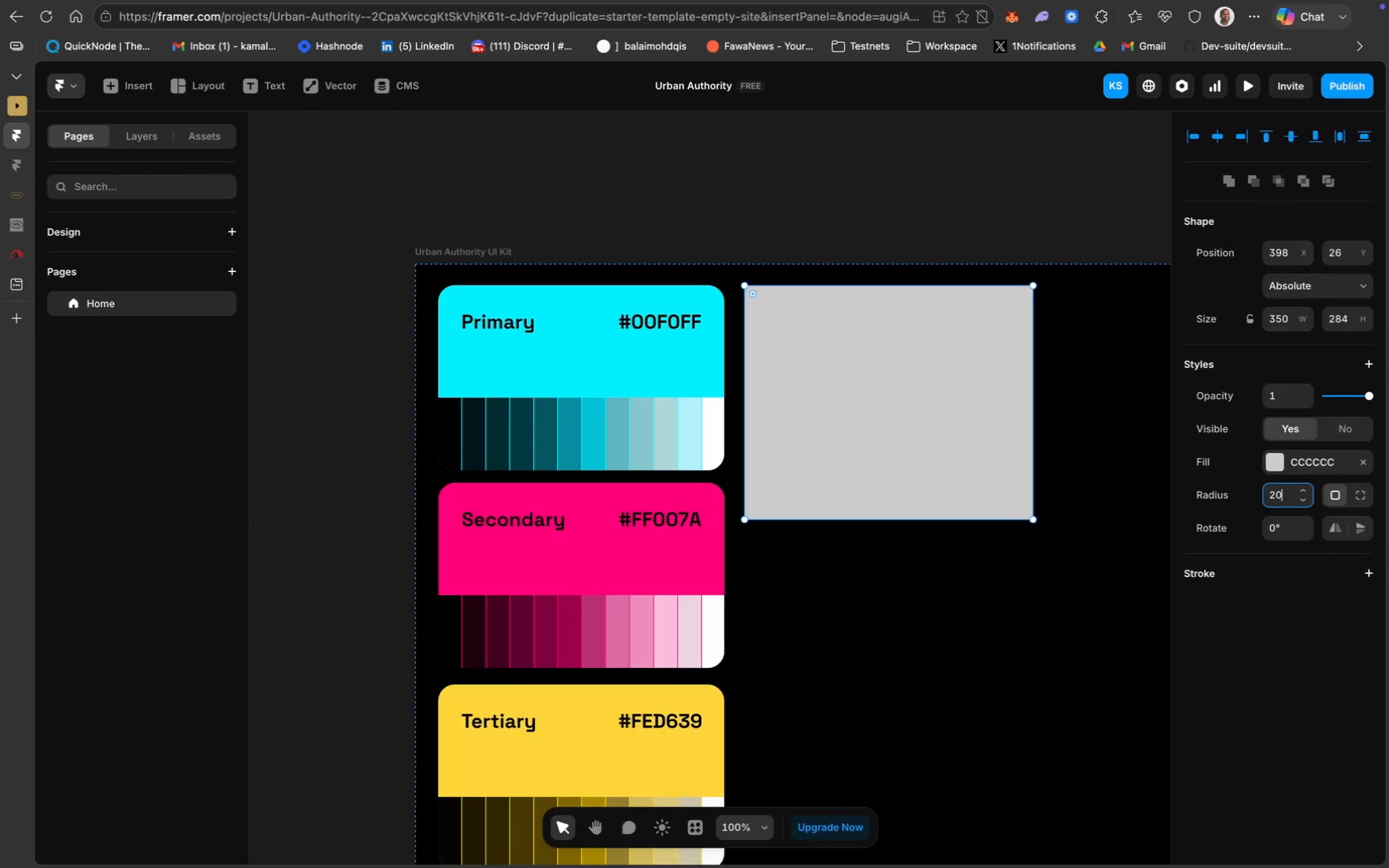 
key(Enter)
 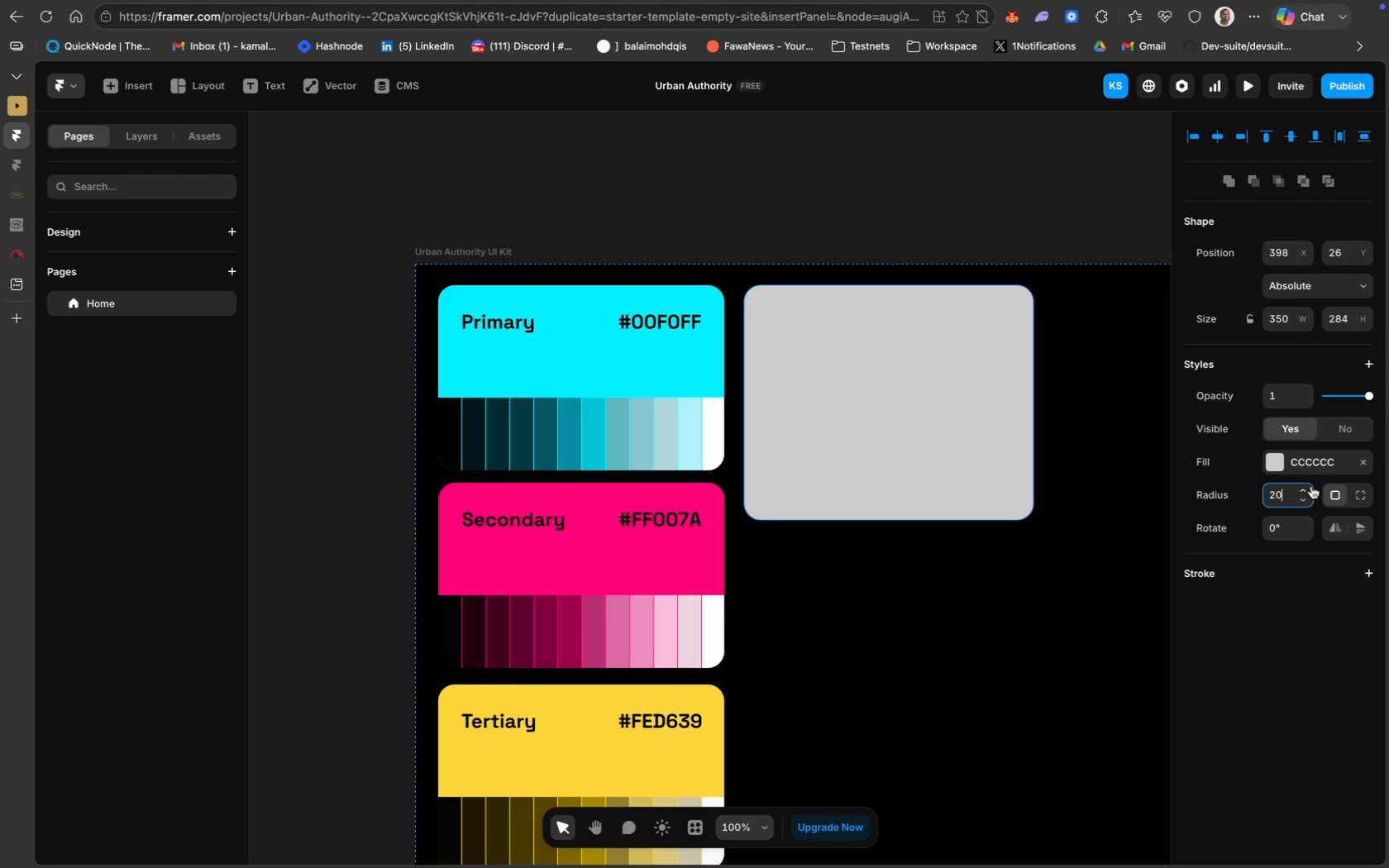 
mouse_move([1294, 479])
 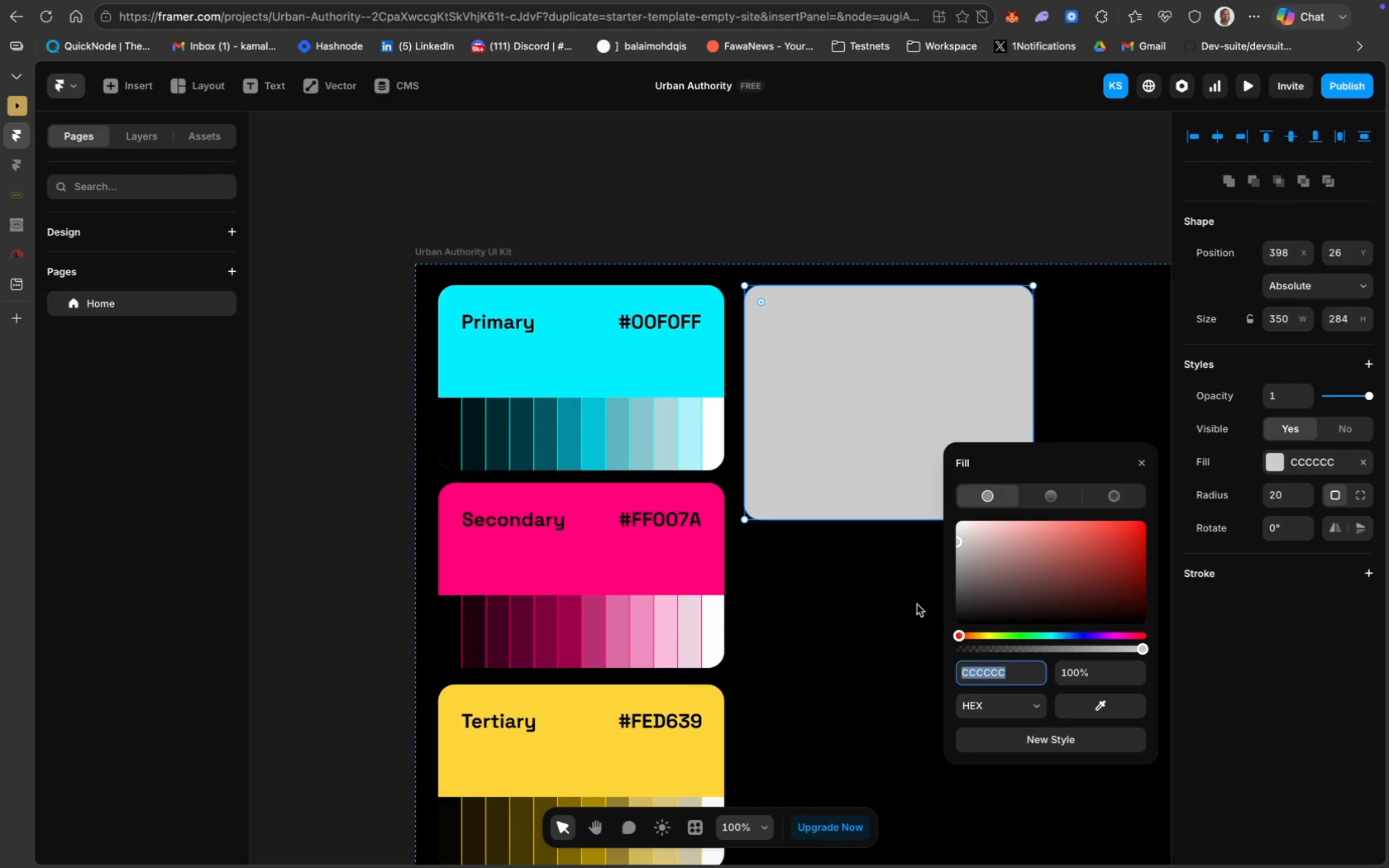 
wait(6.17)
 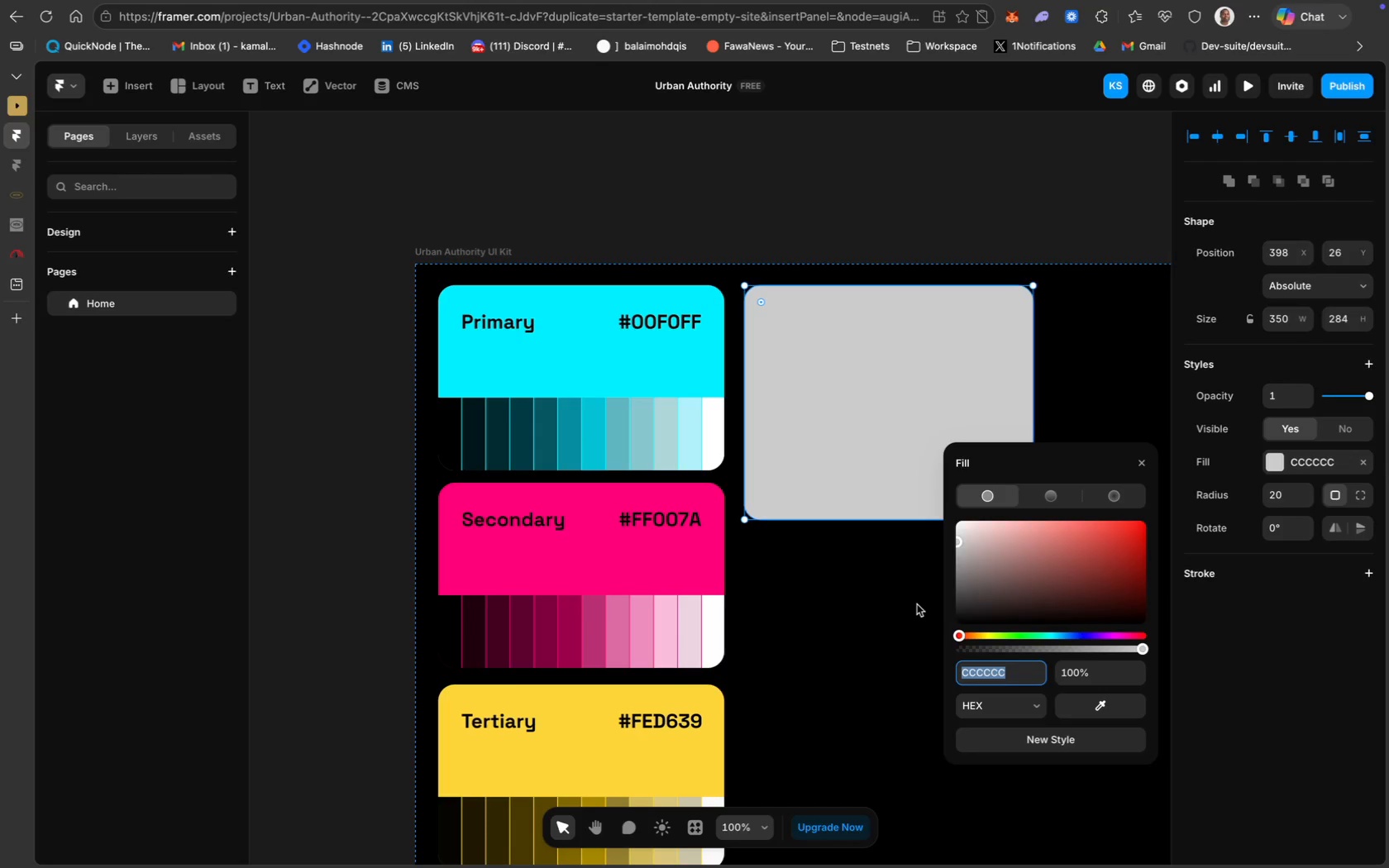 
scroll: coordinate [560, 634], scroll_direction: down, amount: 48.0
 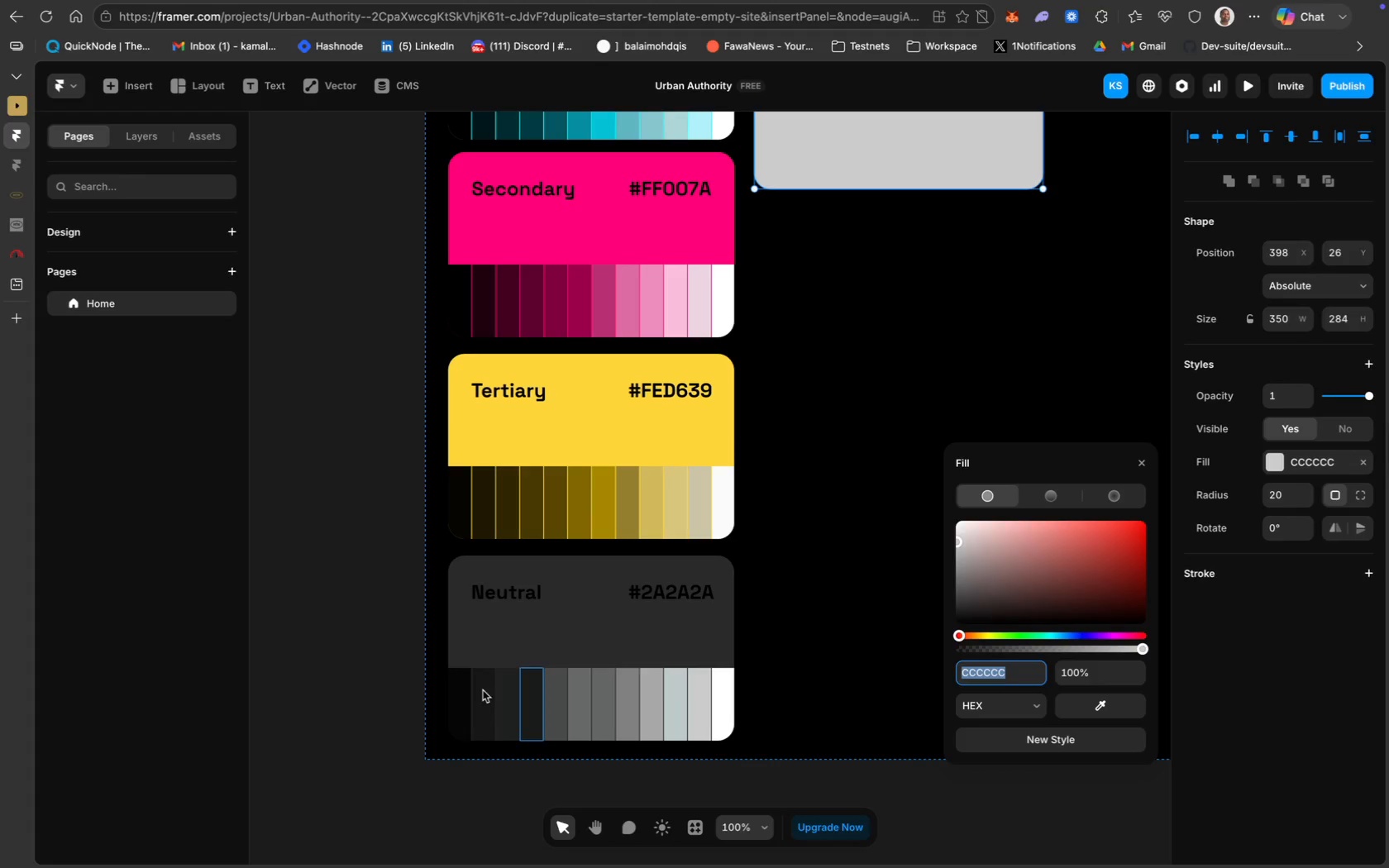 
left_click([481, 693])
 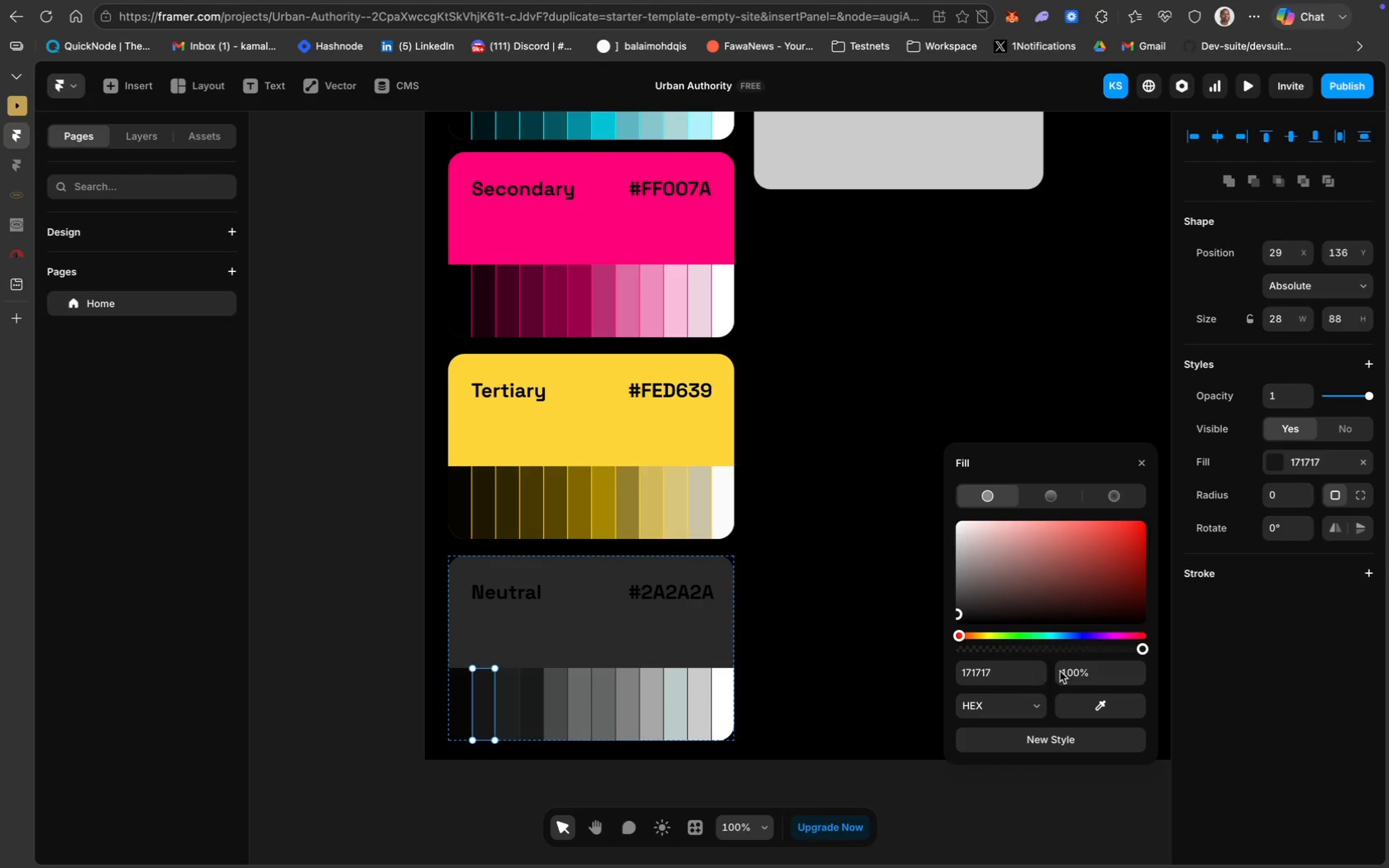 
left_click([1023, 680])
 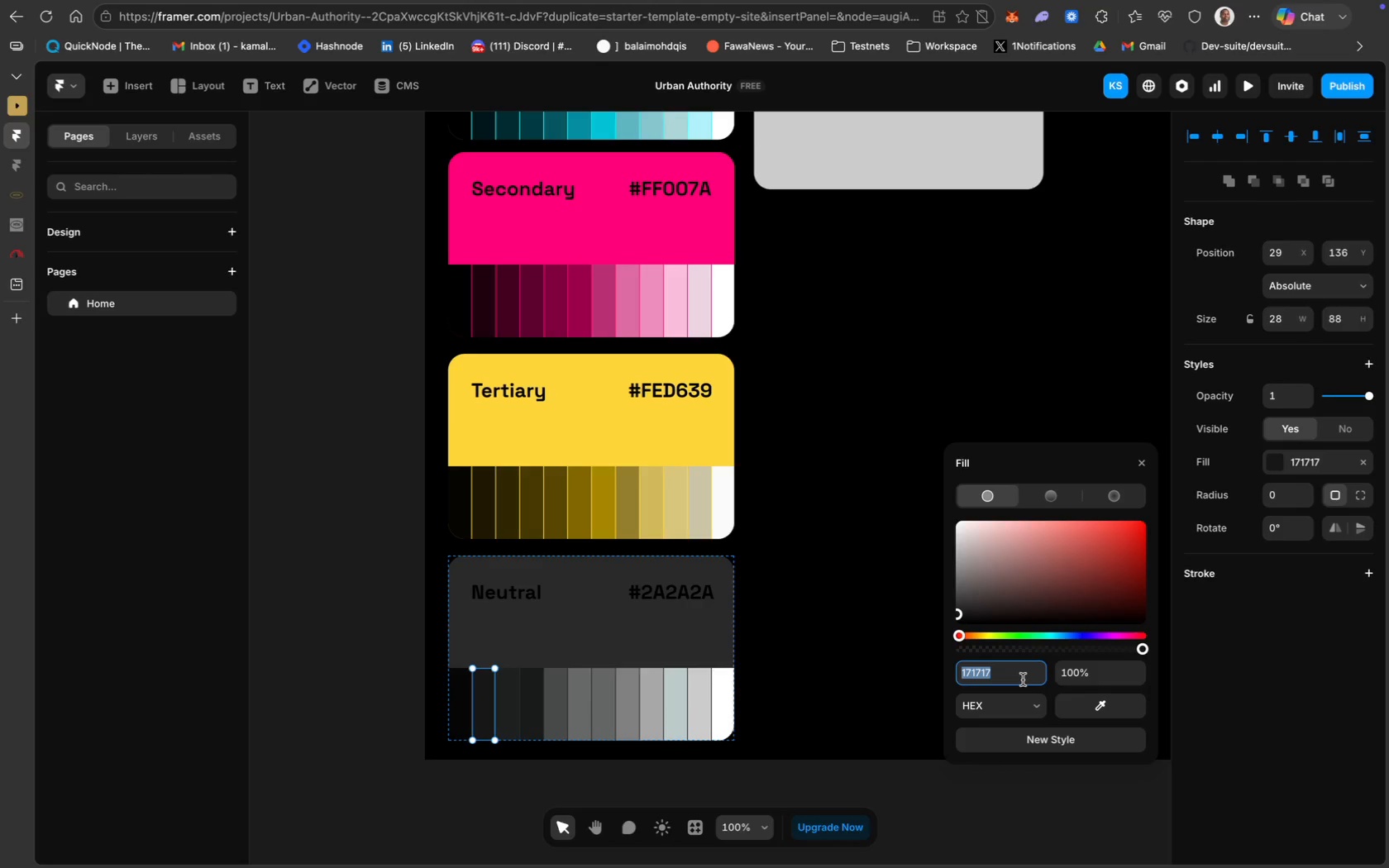 
key(Meta+C)
 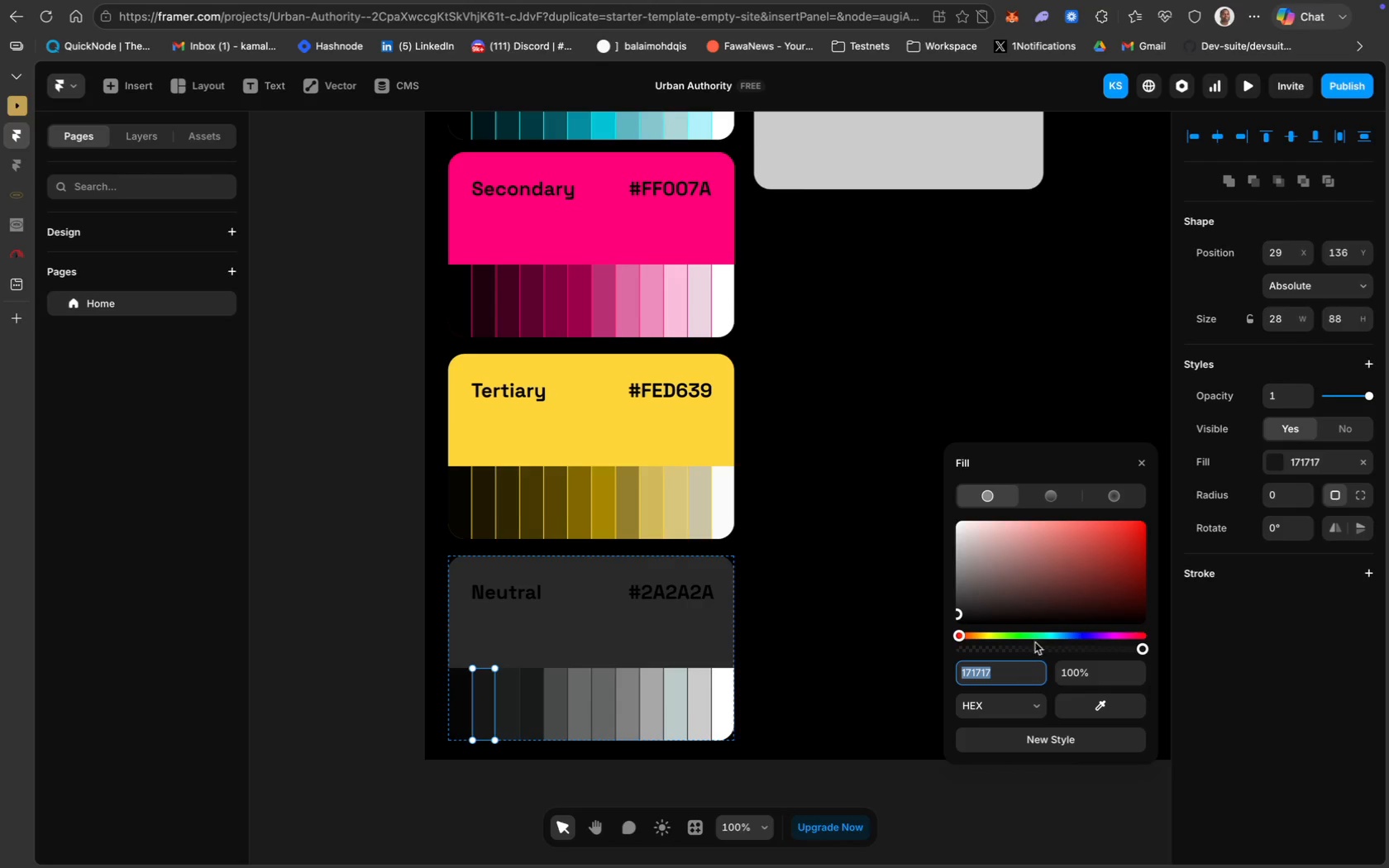 
left_click([930, 289])
 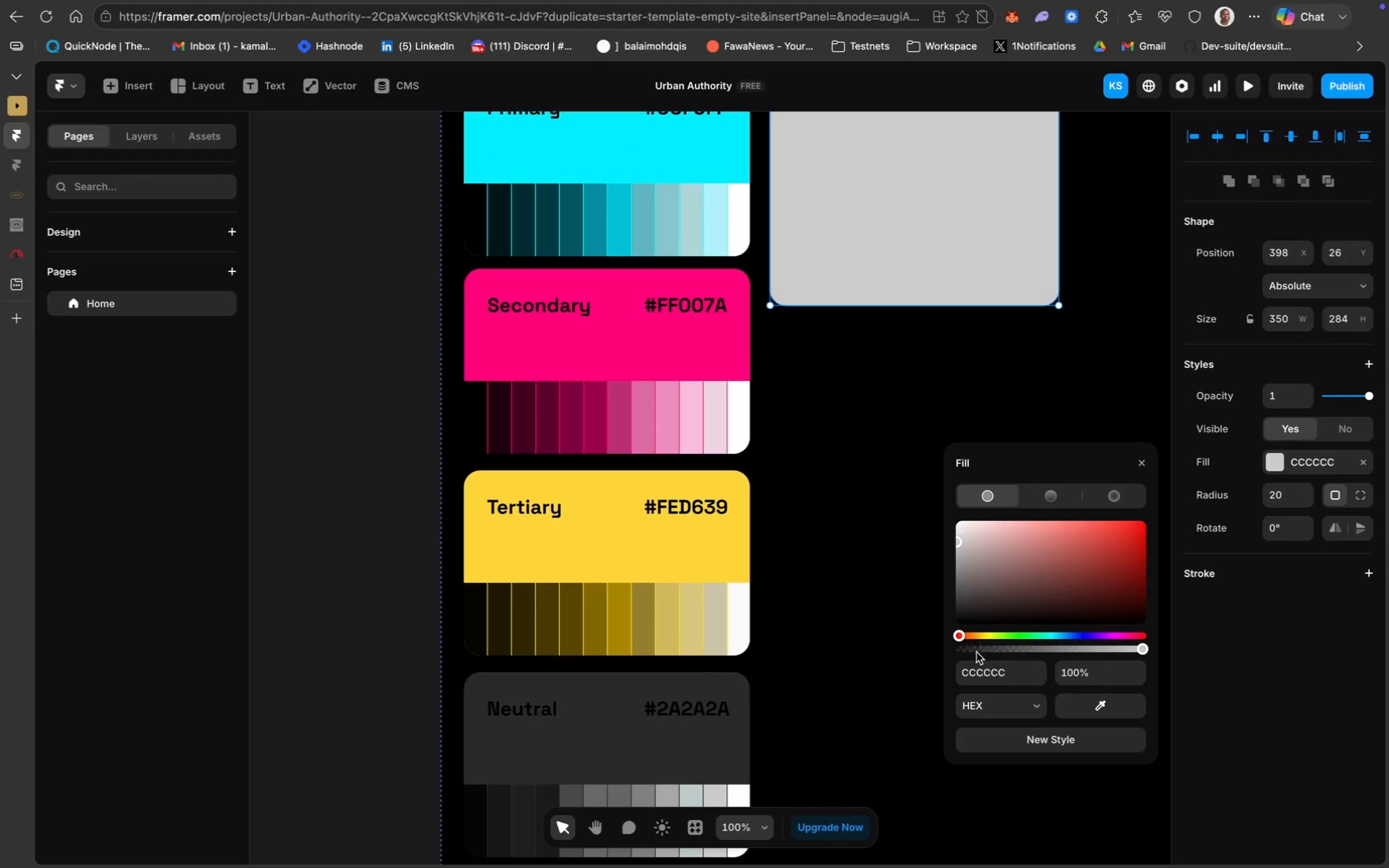 
scroll: coordinate [1029, 361], scroll_direction: up, amount: 12.0
 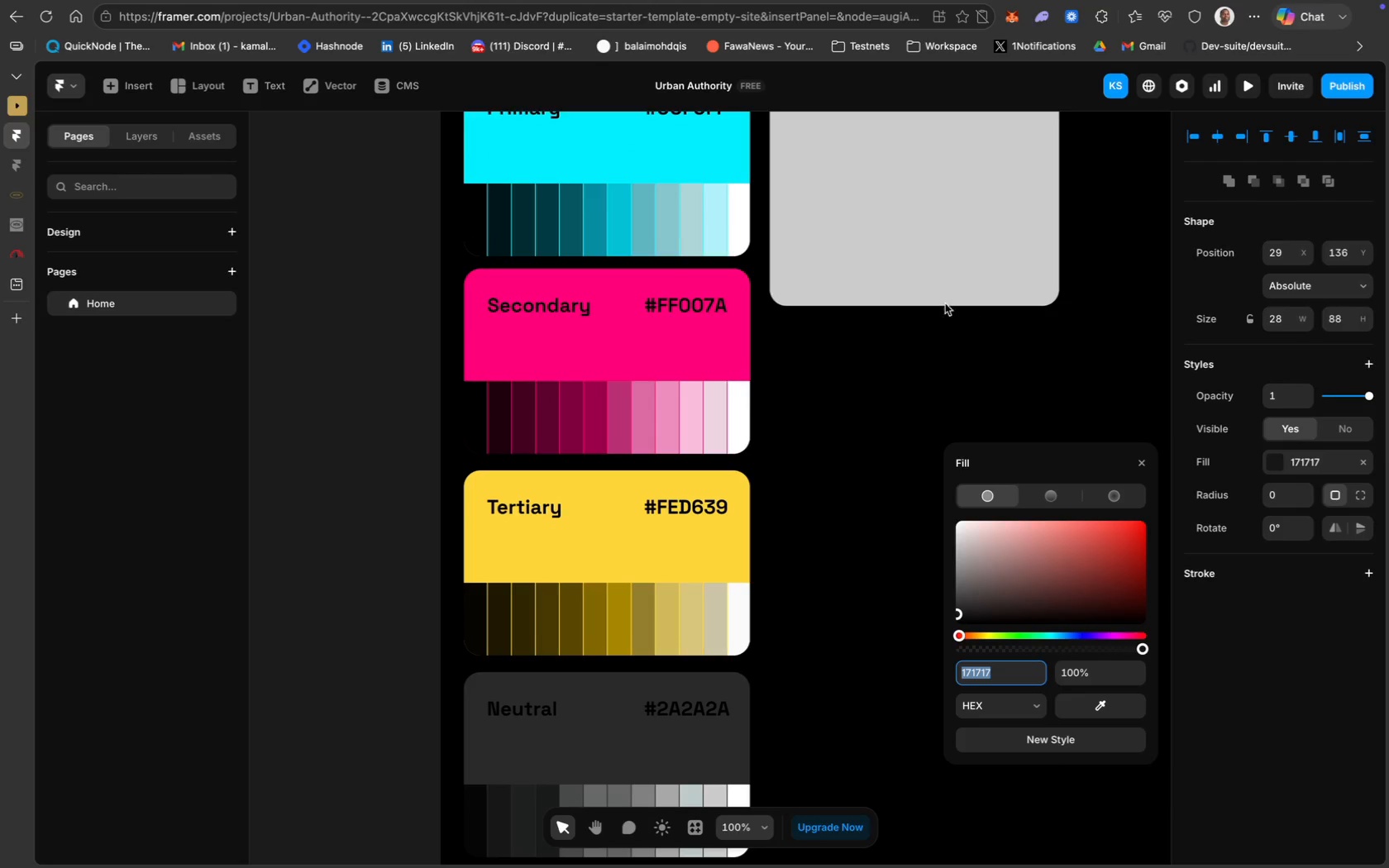 
key(Meta+V)
 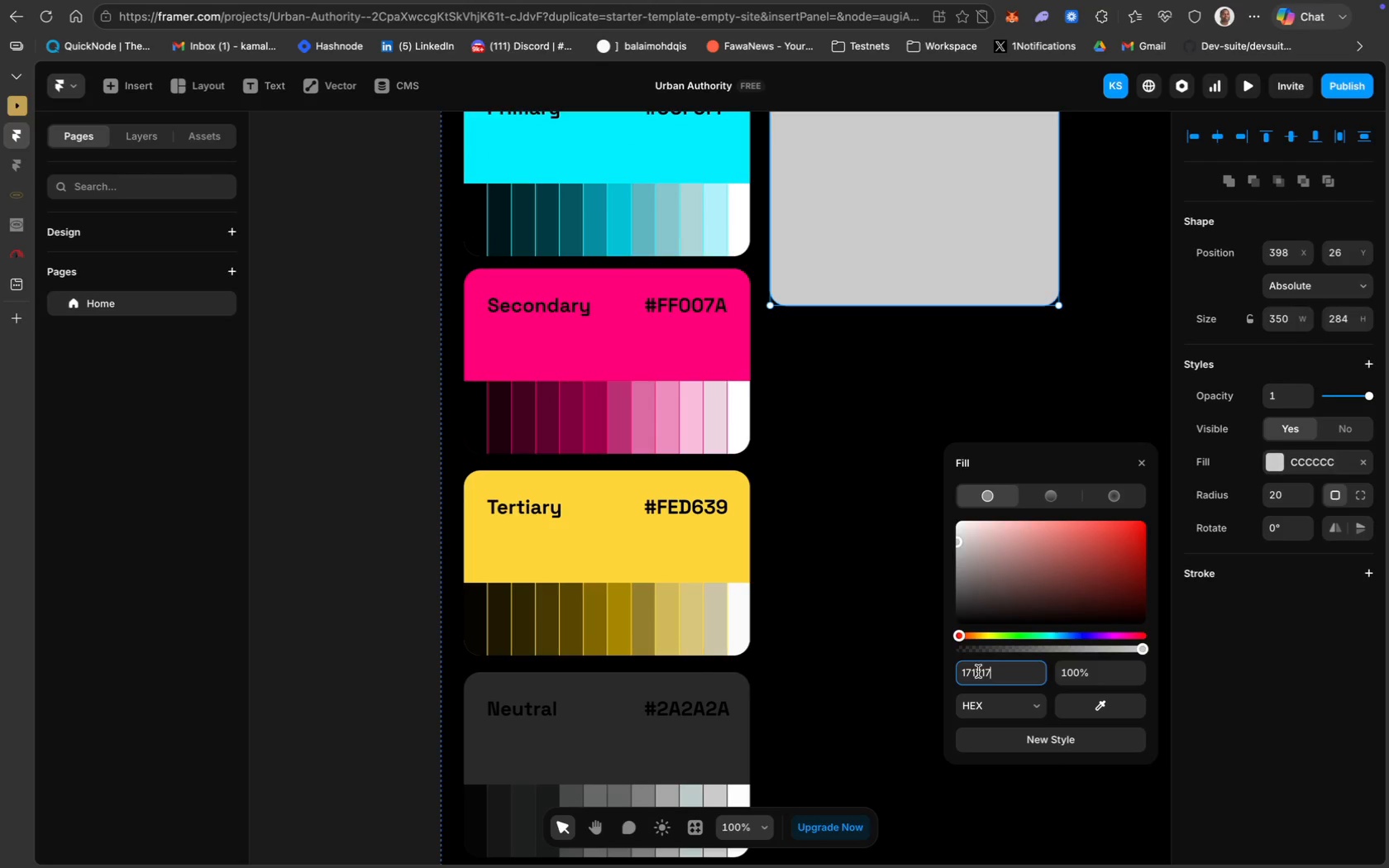 
key(Enter)
 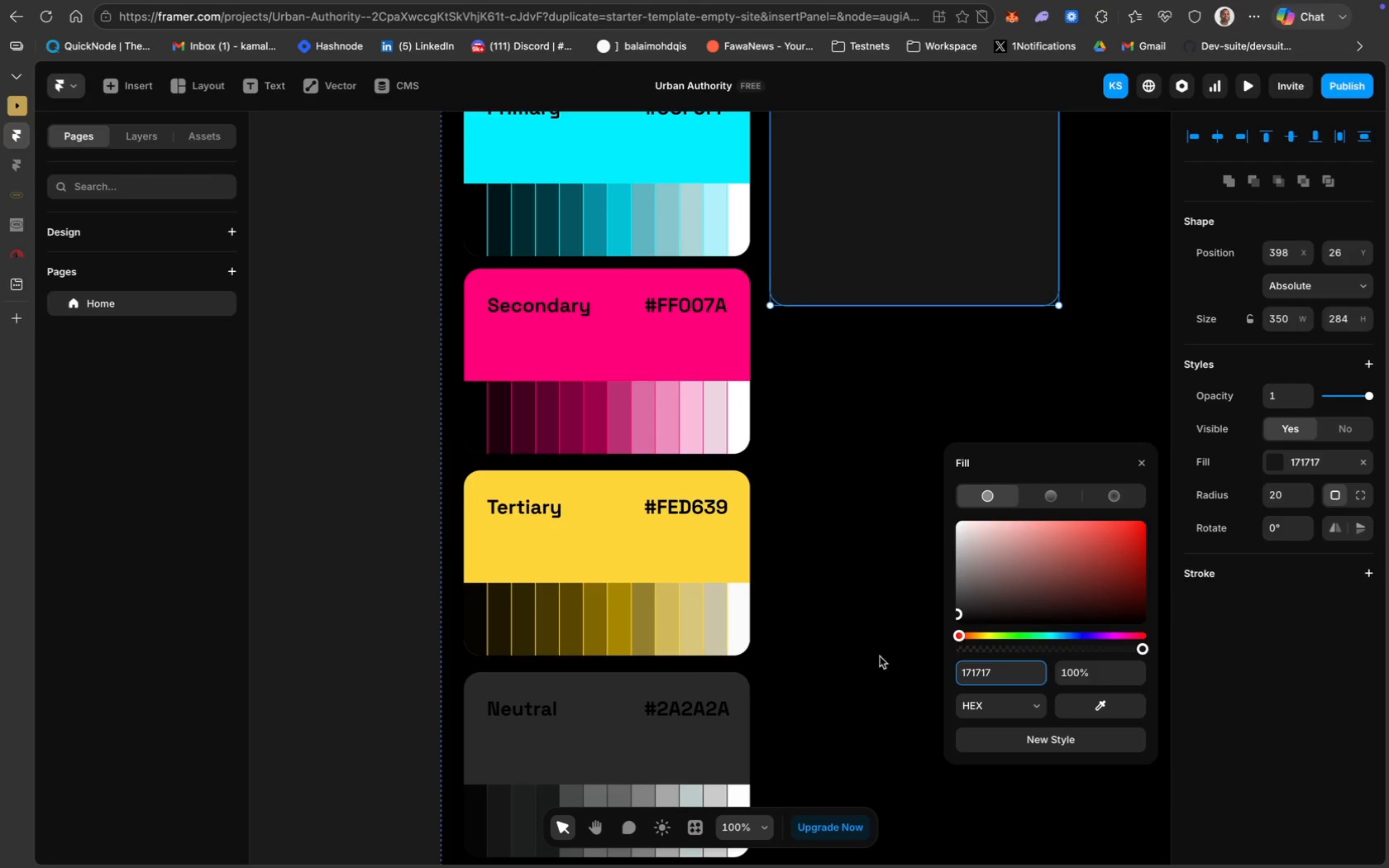 
left_click([838, 560])
 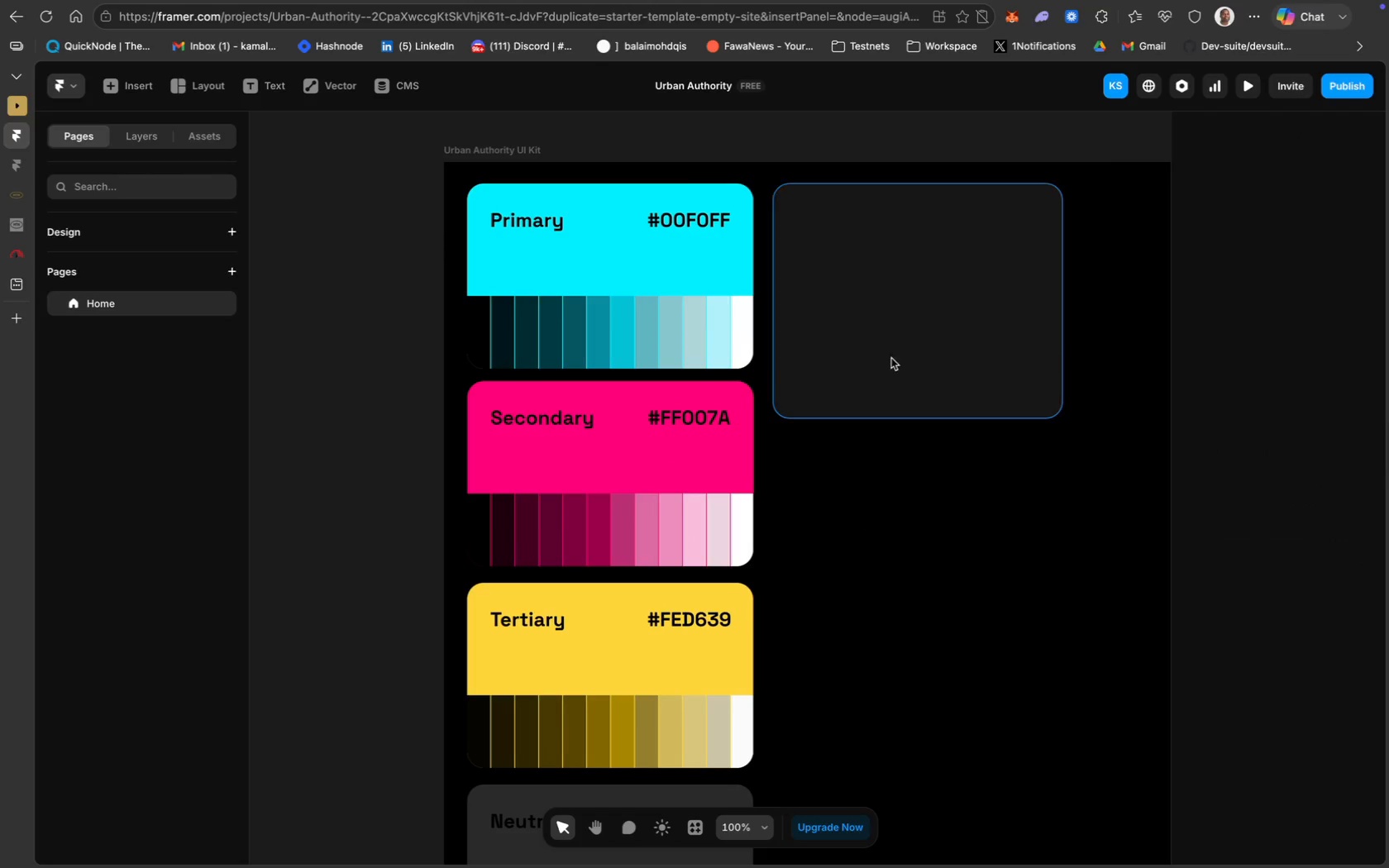 
scroll: coordinate [851, 566], scroll_direction: up, amount: 12.0
 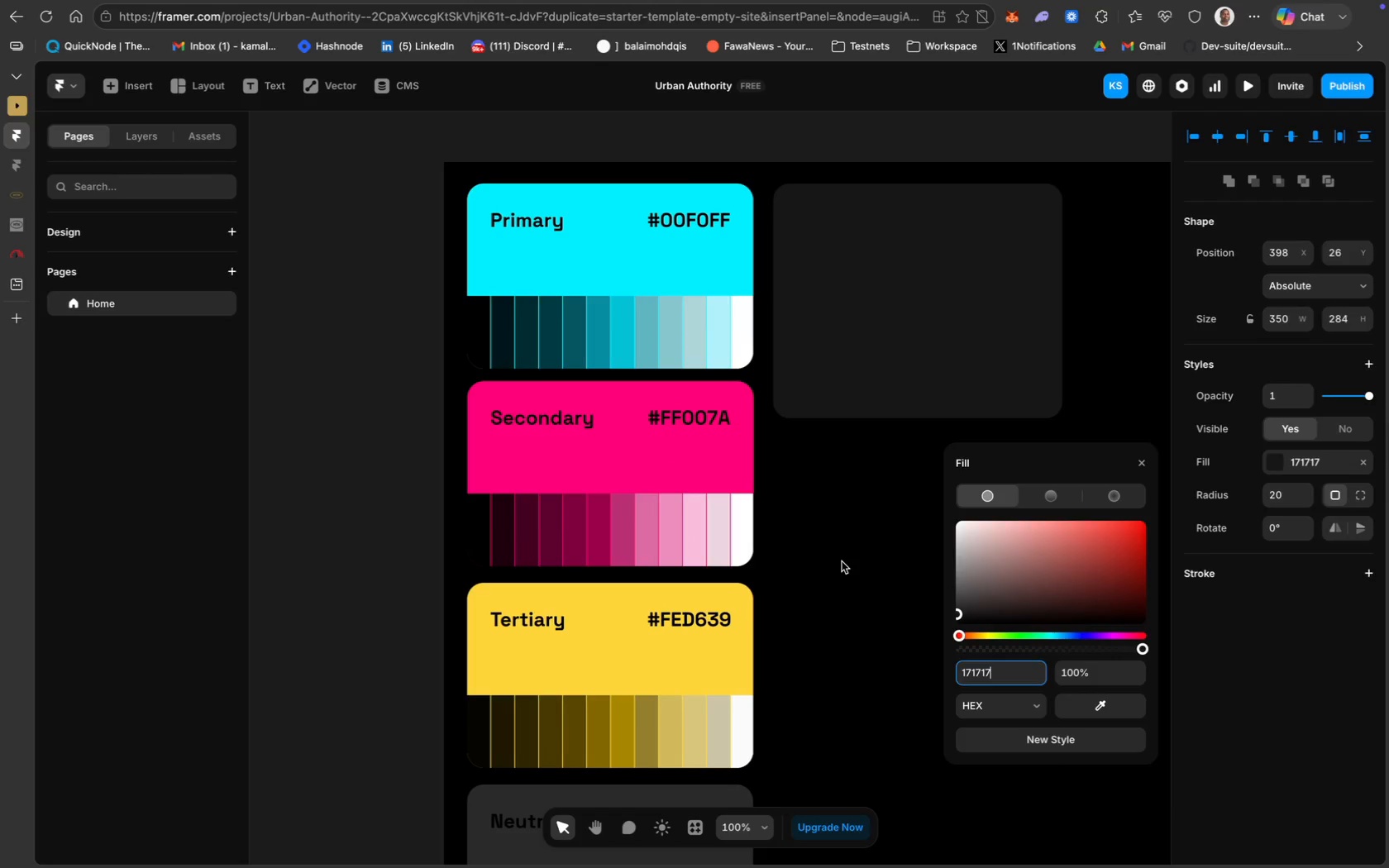 
left_click([891, 348])
 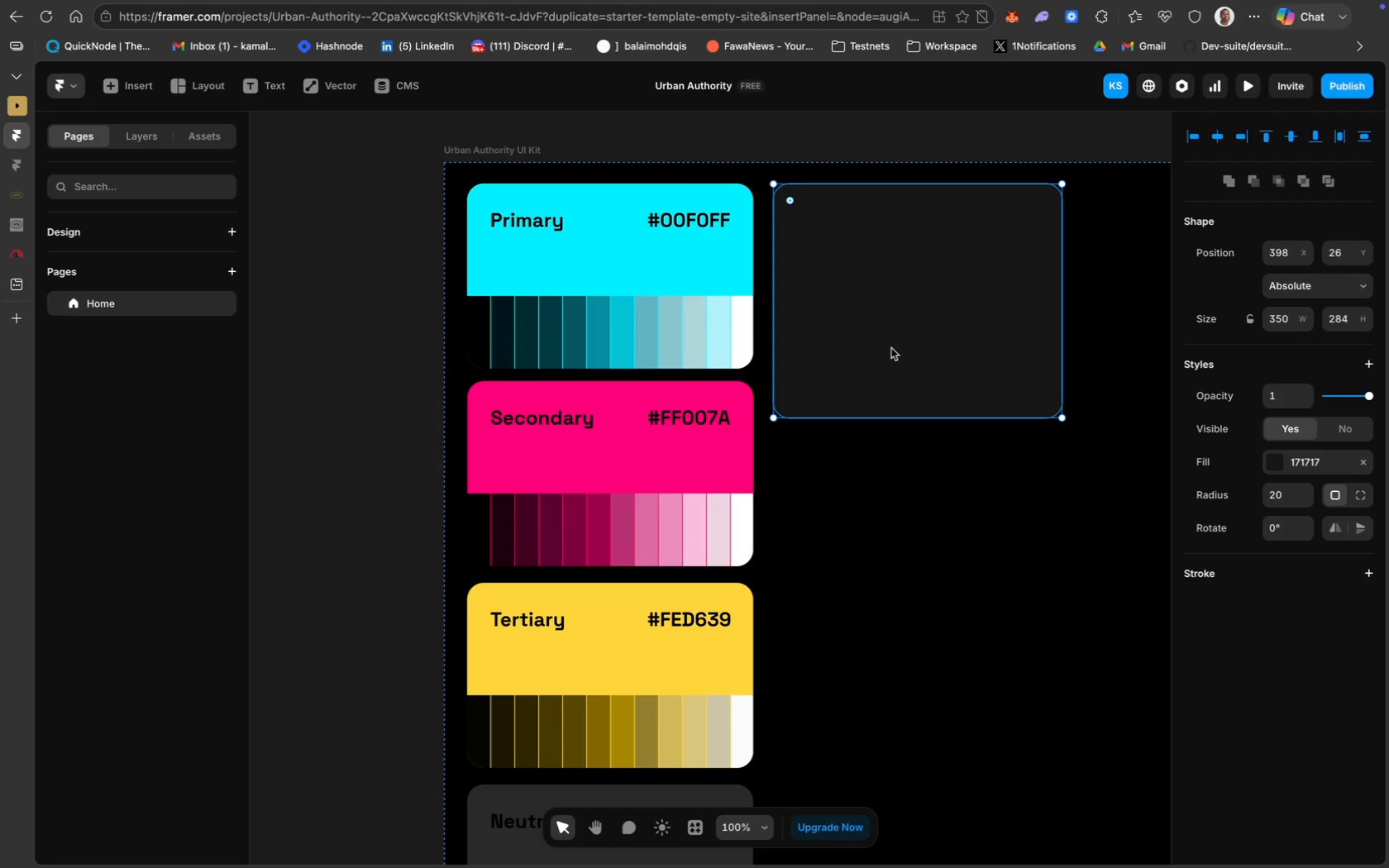 
key(Meta+D)
 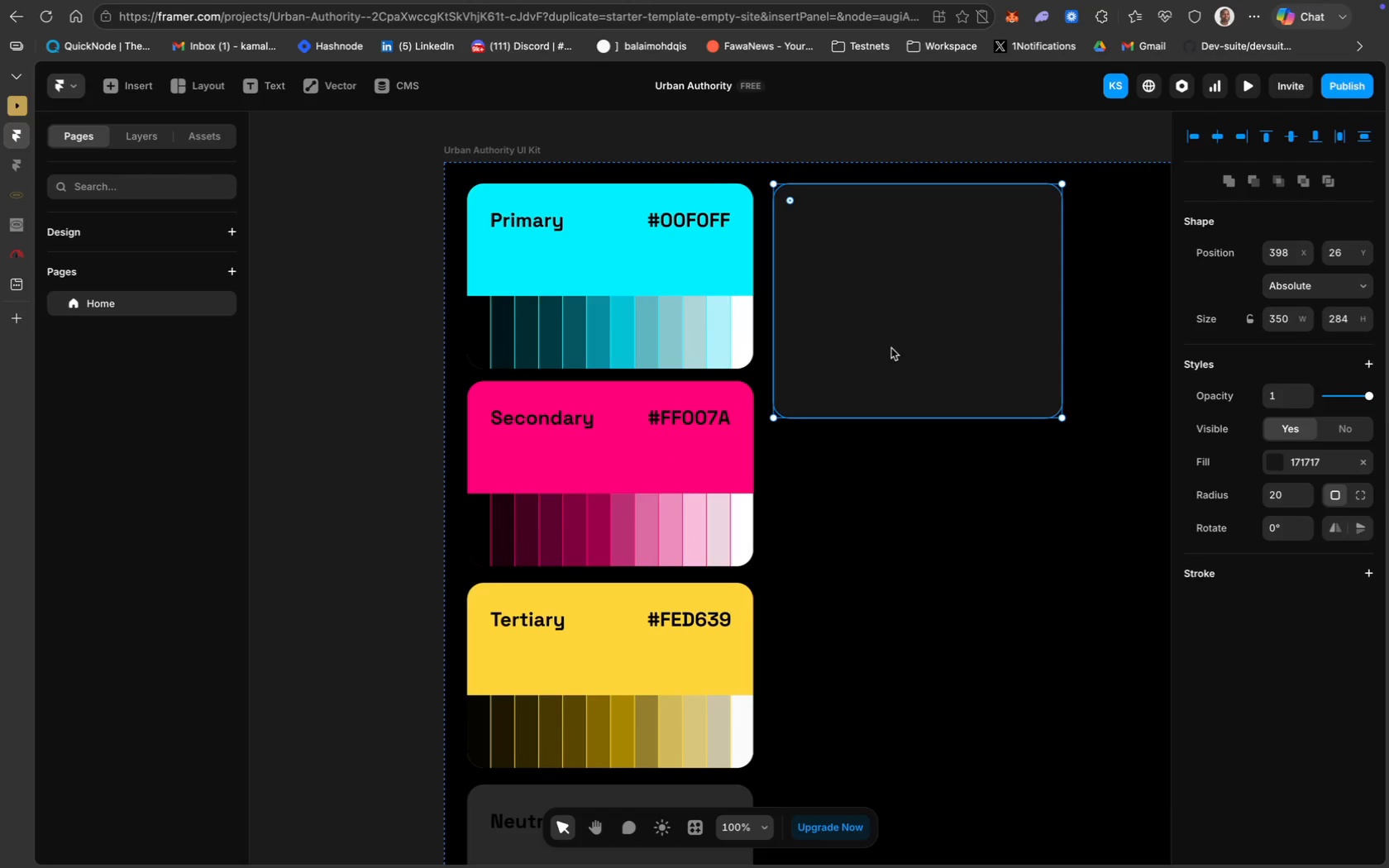 
left_click_drag(start_coordinate=[895, 357], to_coordinate=[883, 583])
 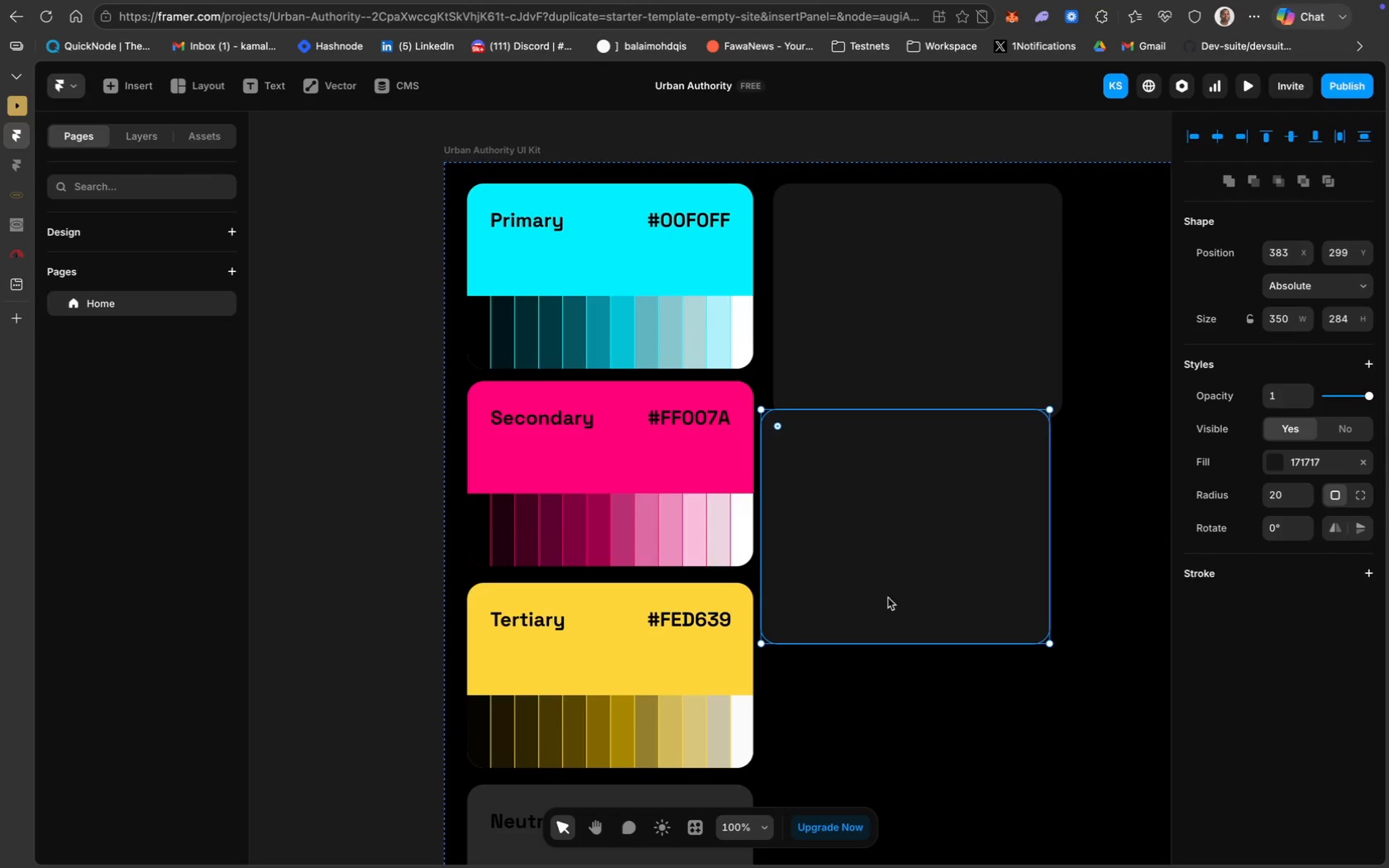 
left_click_drag(start_coordinate=[889, 595], to_coordinate=[901, 624])
 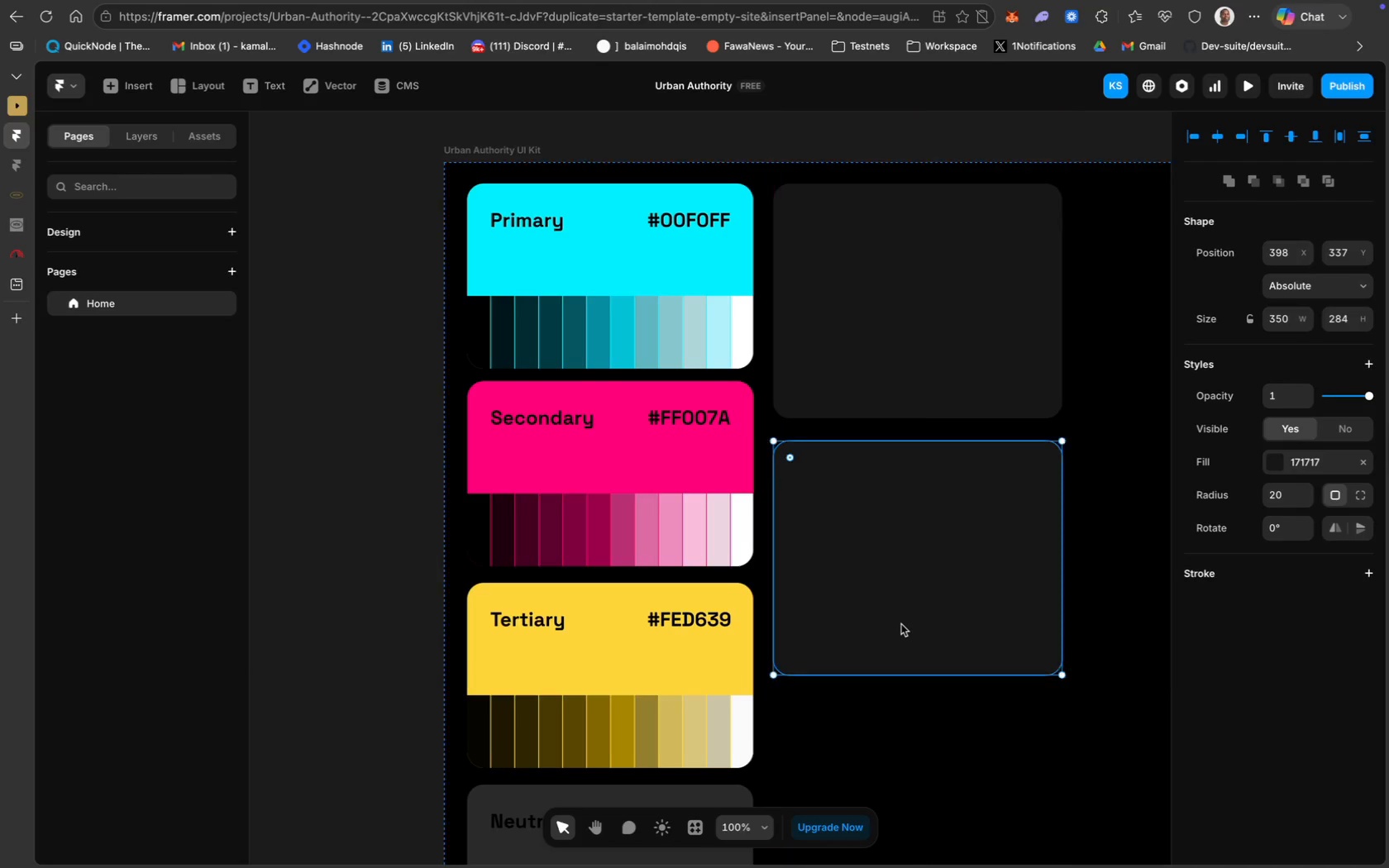 
scroll: coordinate [901, 624], scroll_direction: down, amount: 13.0
 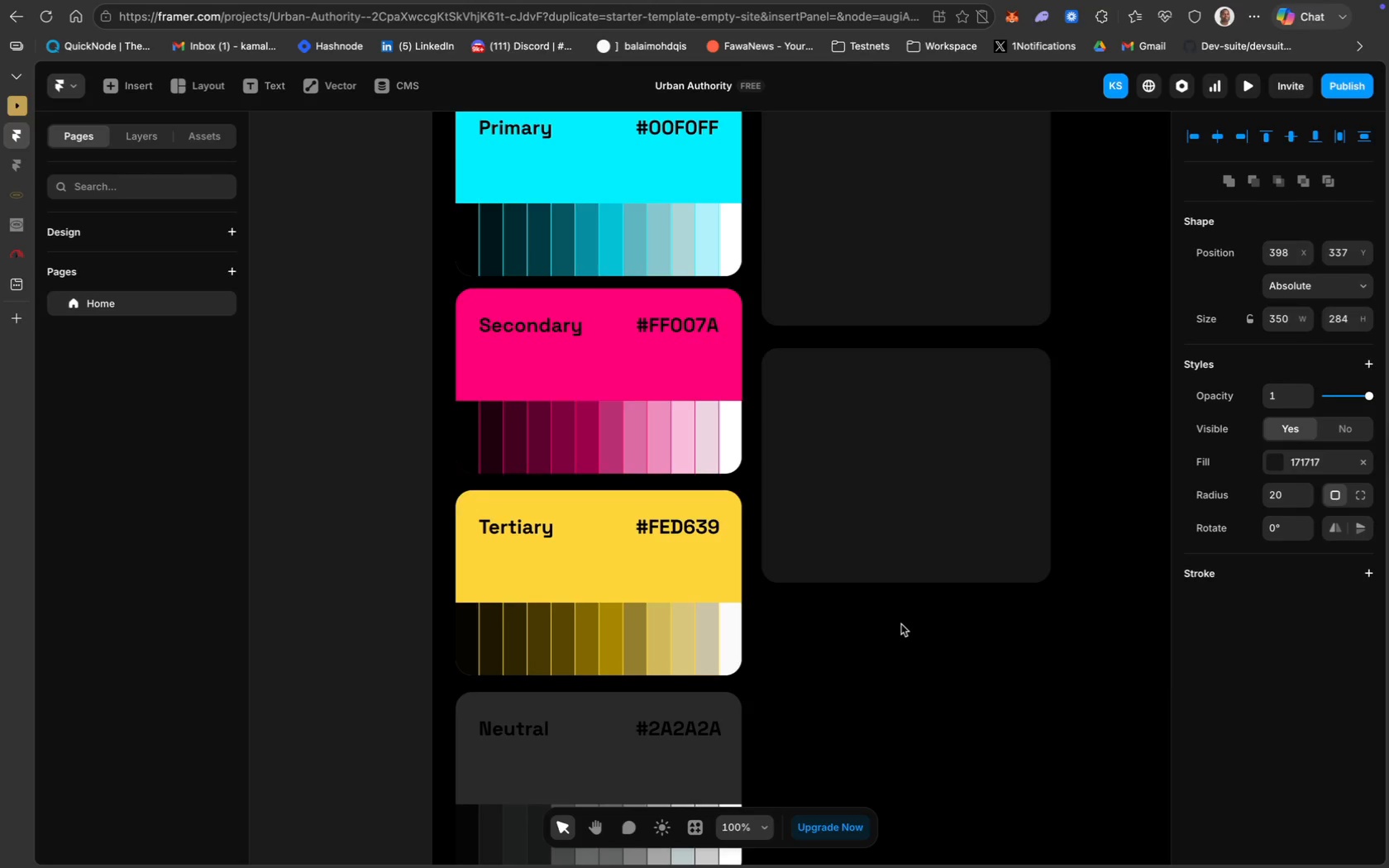 
key(Meta+D)
 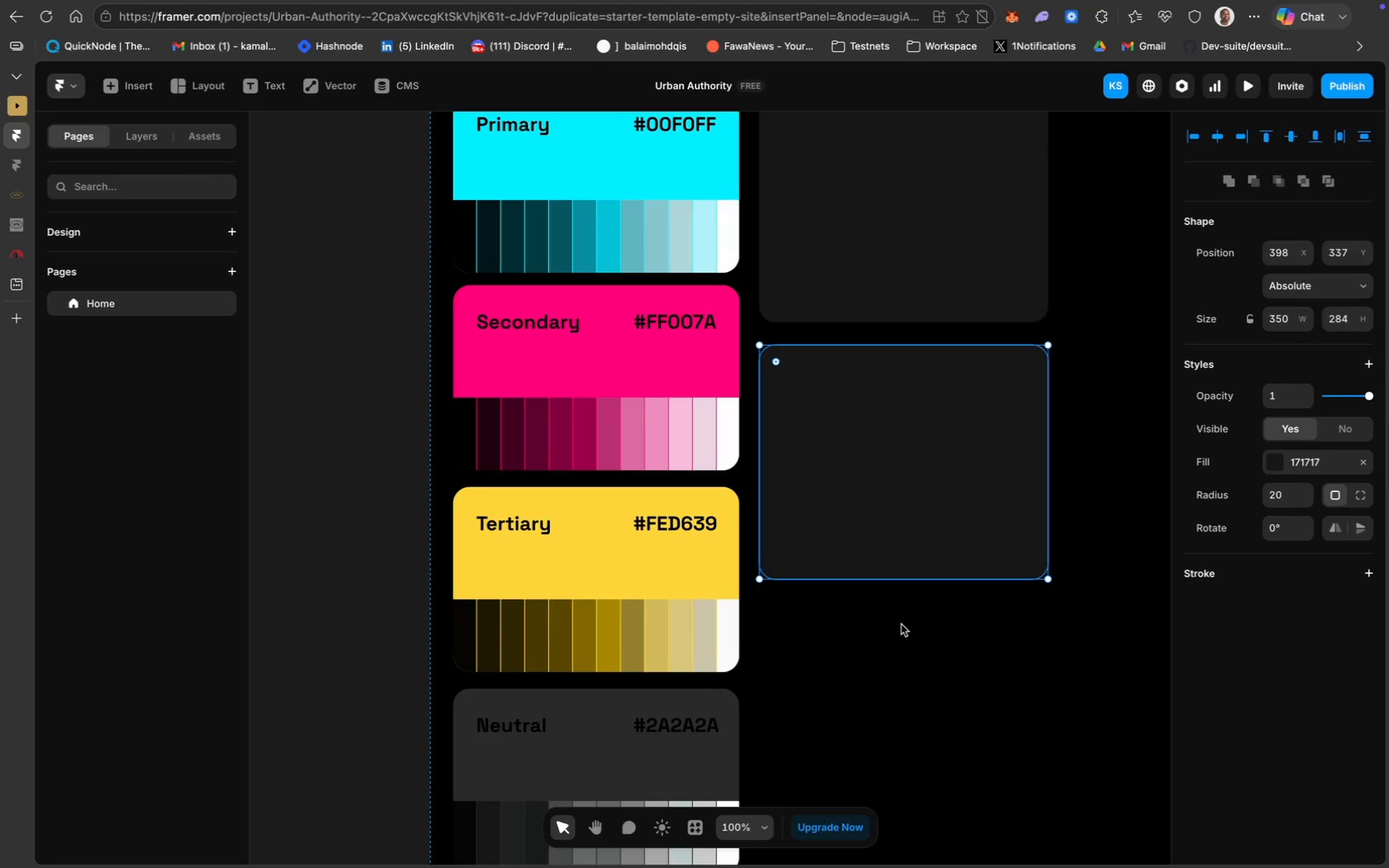 
scroll: coordinate [901, 624], scroll_direction: down, amount: 18.0
 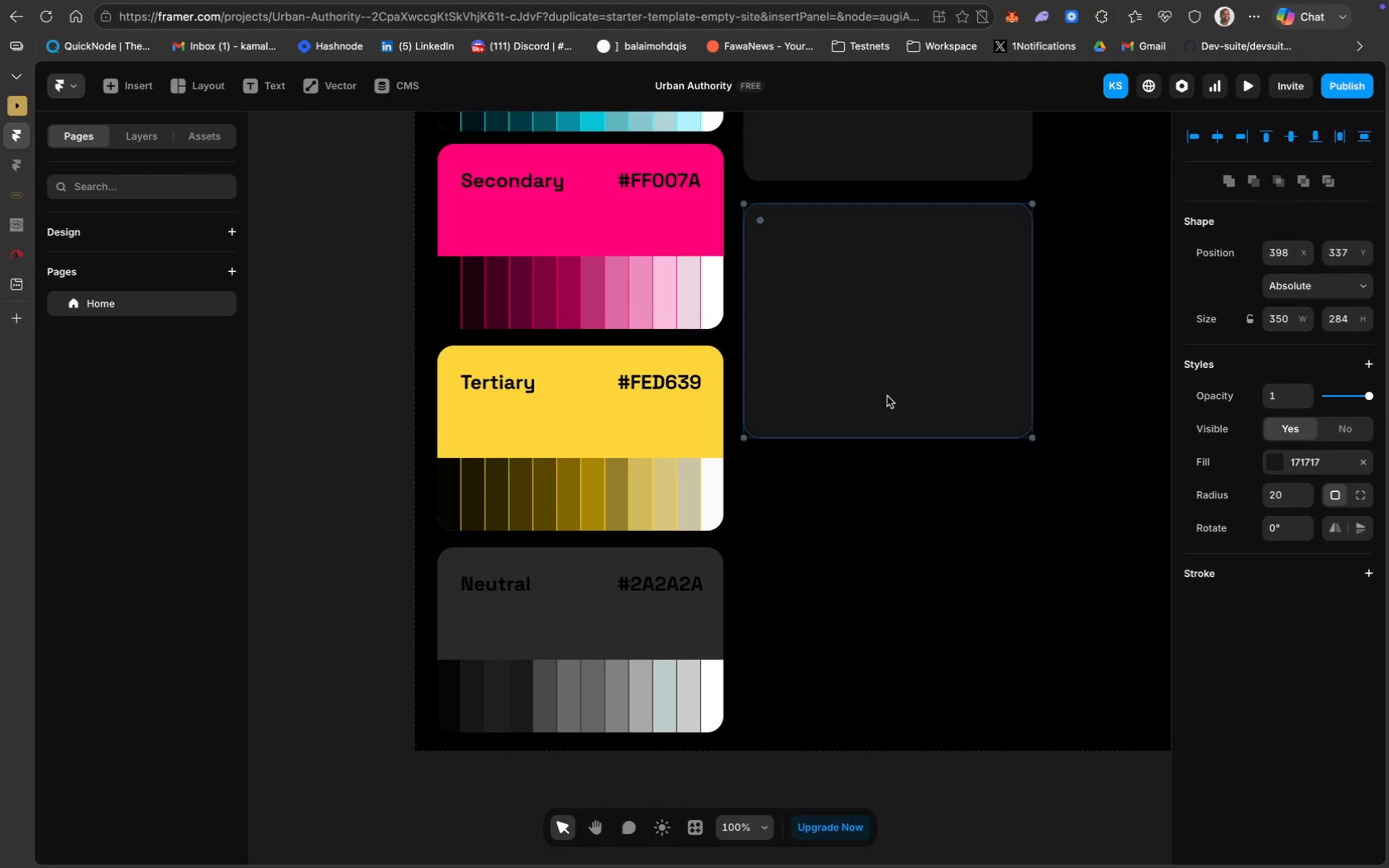 
left_click_drag(start_coordinate=[887, 396], to_coordinate=[885, 693])
 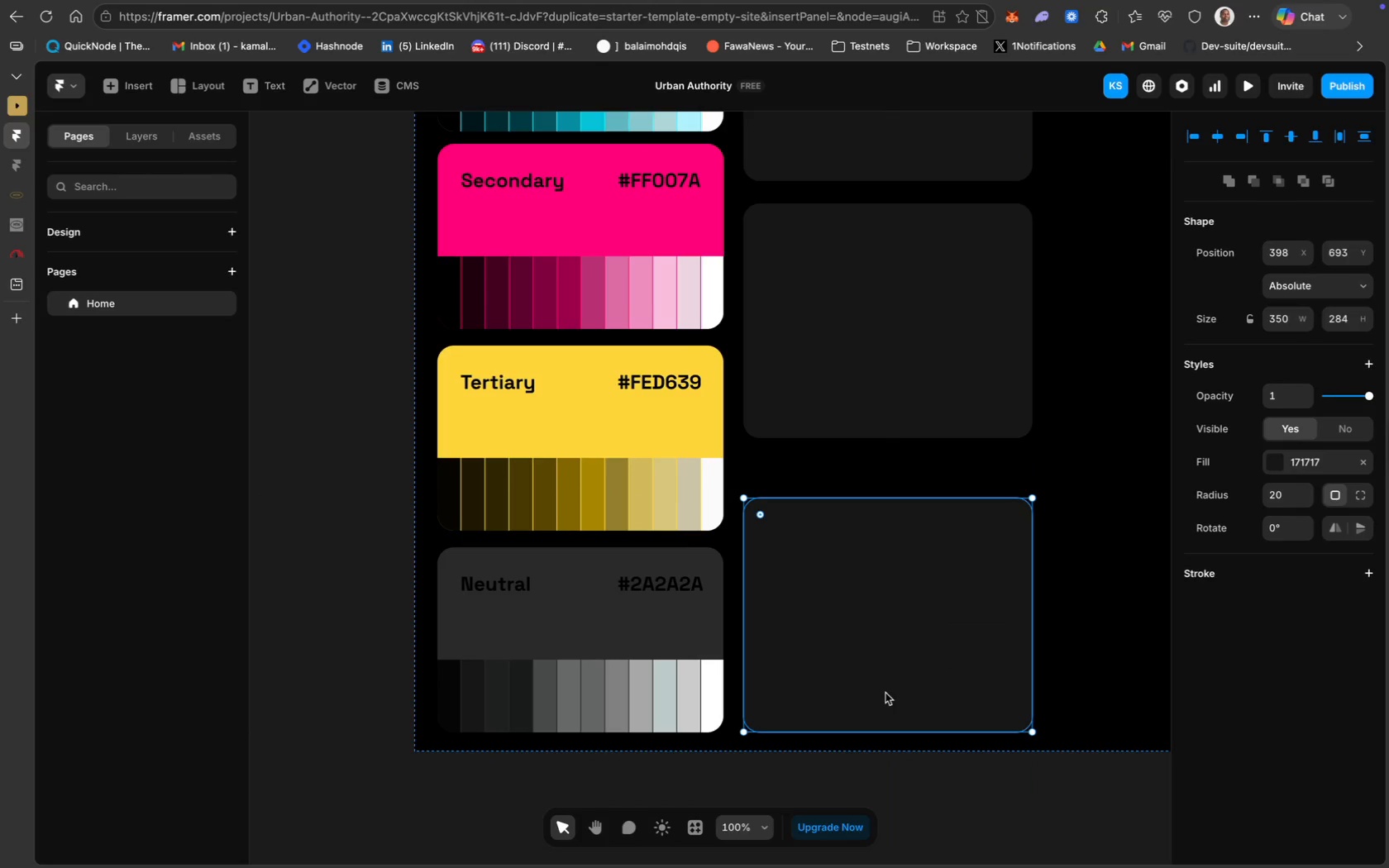 
scroll: coordinate [864, 566], scroll_direction: up, amount: 23.0
 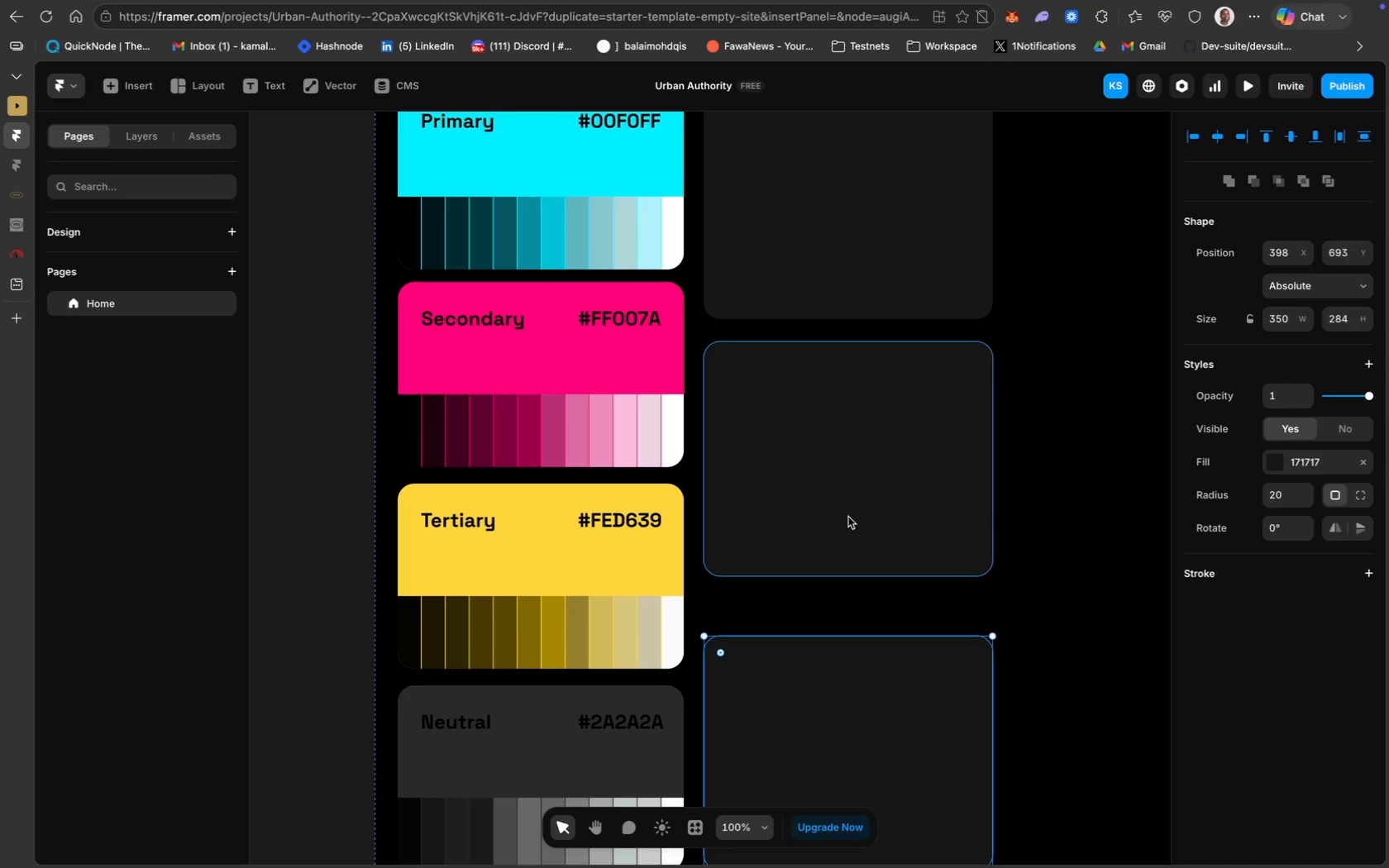 
left_click_drag(start_coordinate=[848, 515], to_coordinate=[846, 535])
 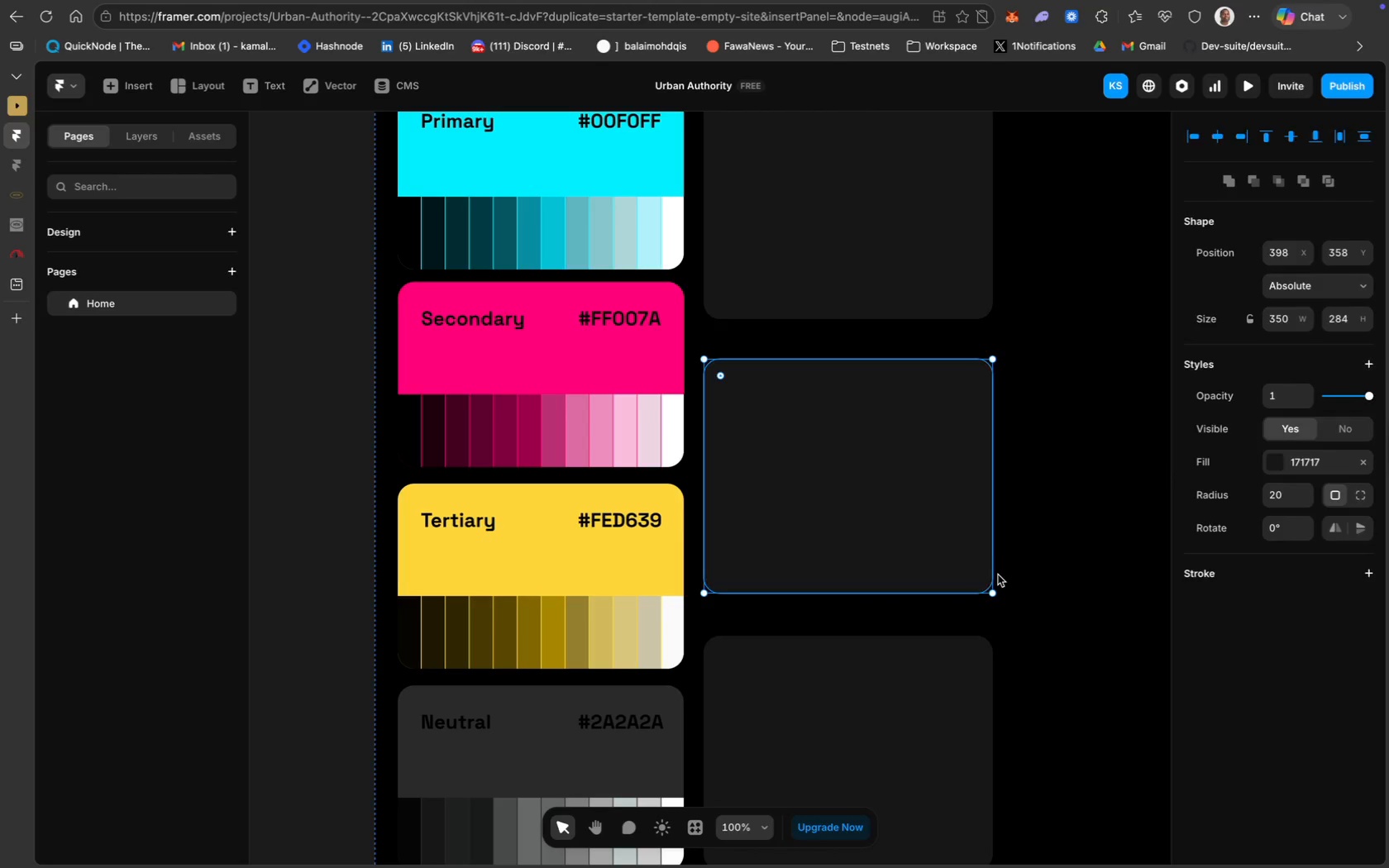 
scroll: coordinate [998, 575], scroll_direction: up, amount: 12.0
 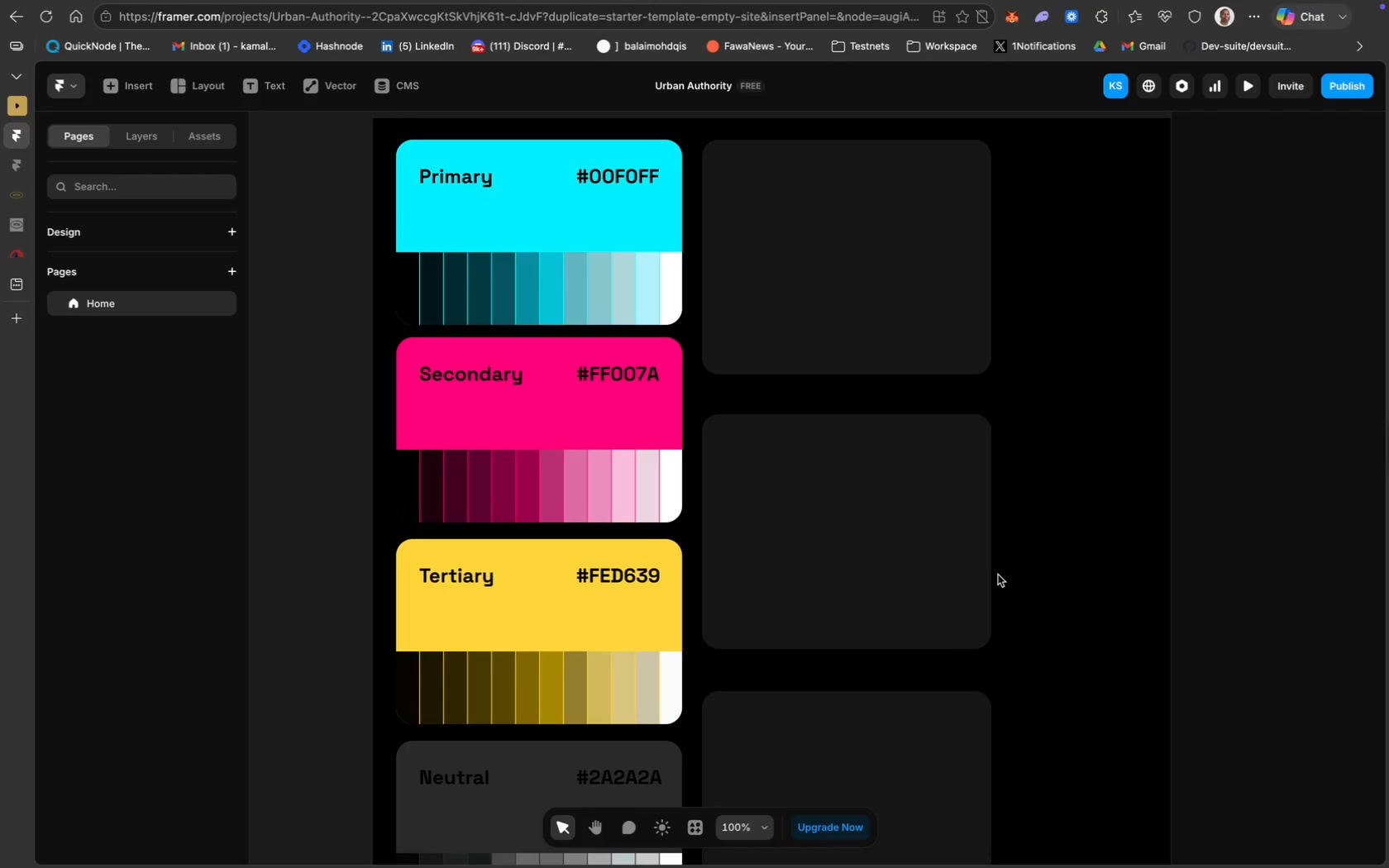 
left_click([881, 460])
 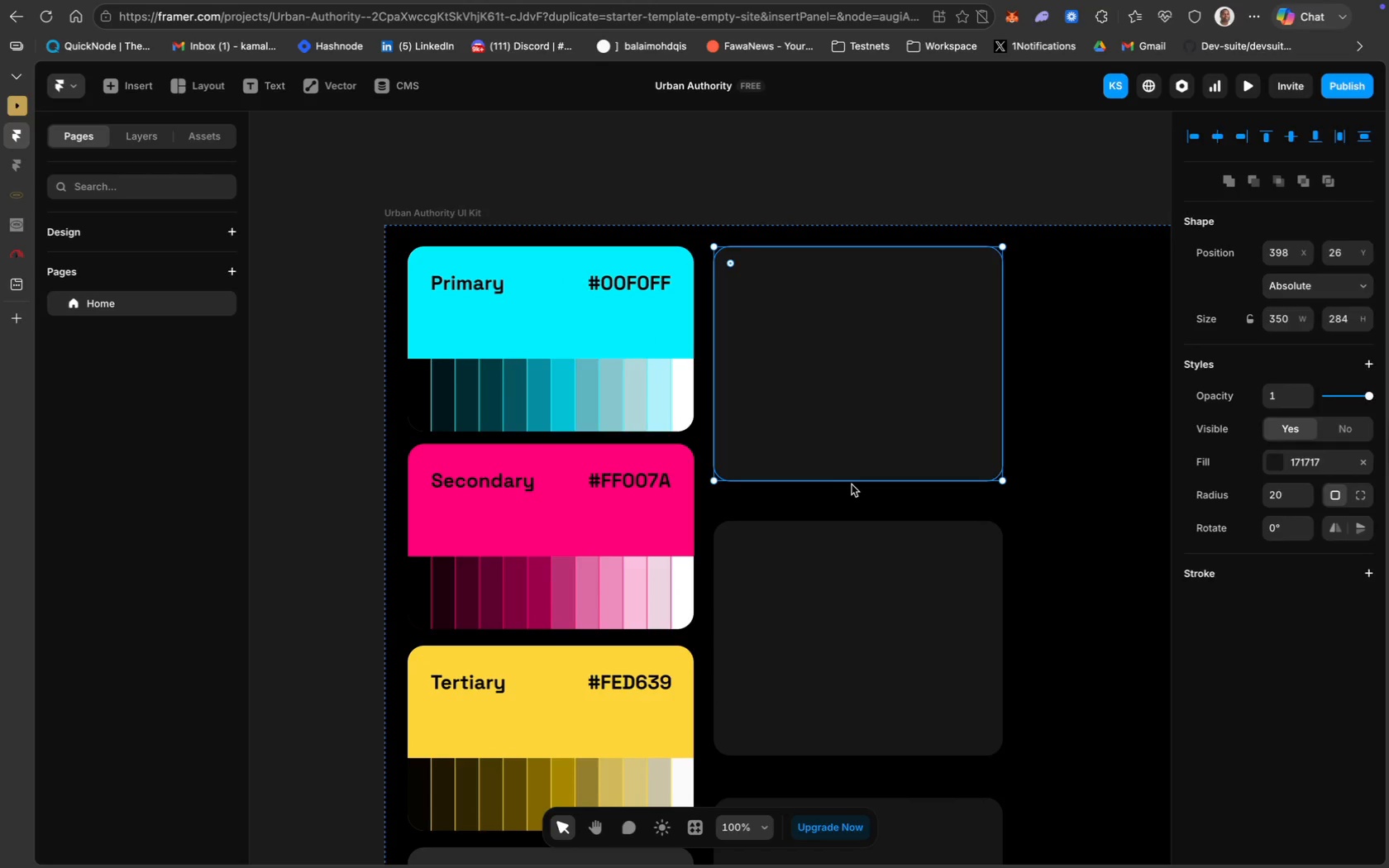 
scroll: coordinate [917, 535], scroll_direction: up, amount: 12.0
 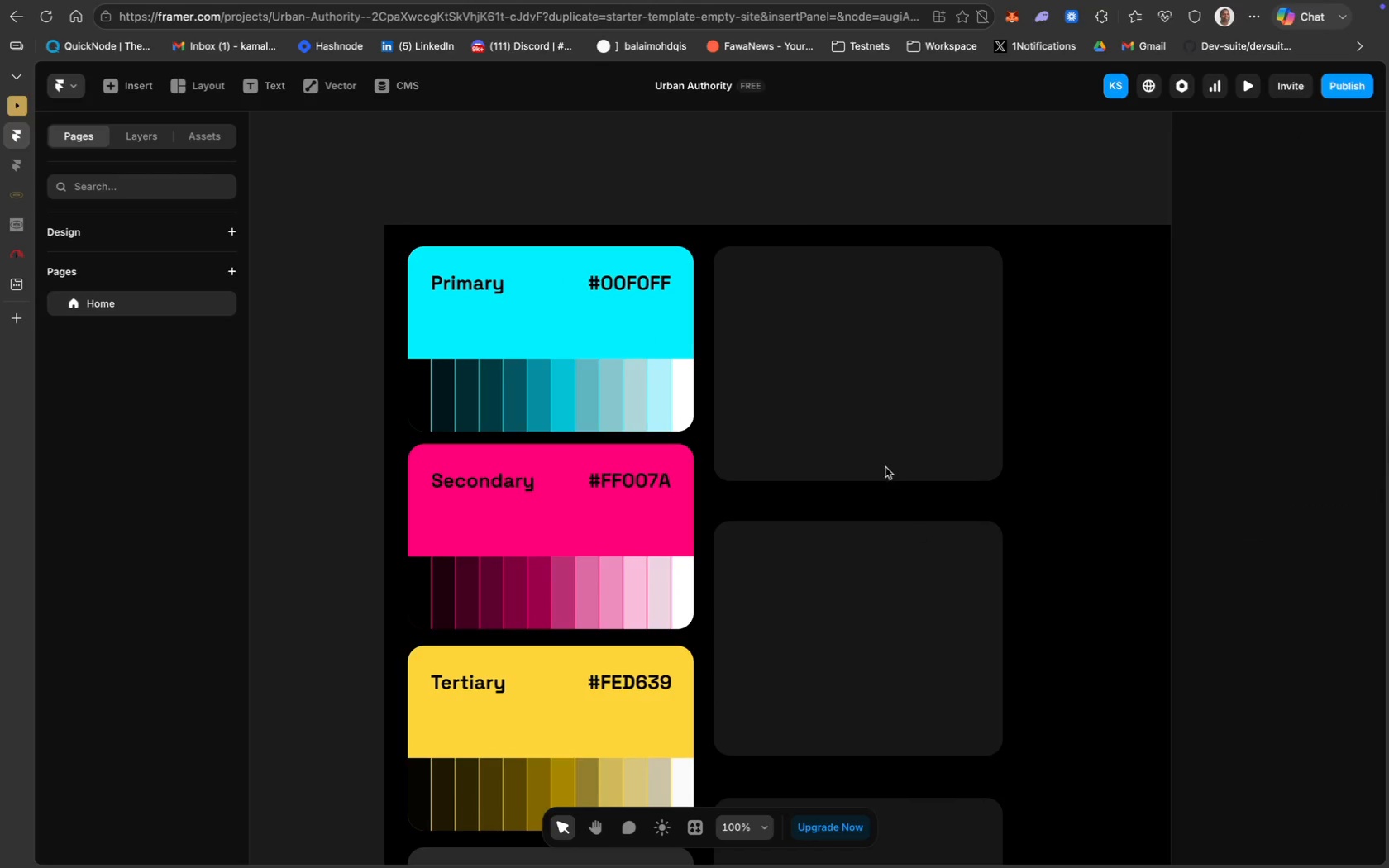 
left_click([852, 484])
 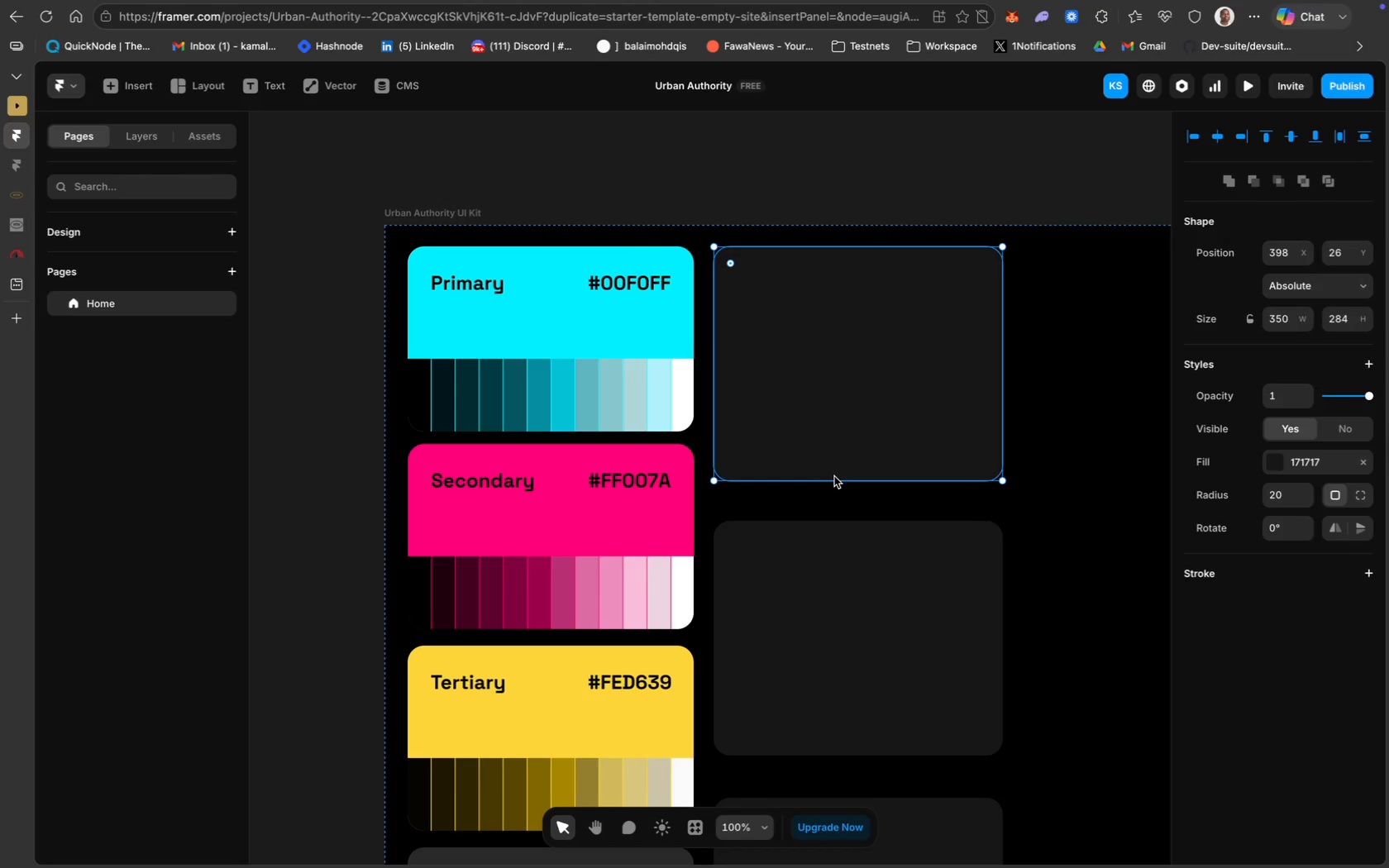 
left_click_drag(start_coordinate=[833, 482], to_coordinate=[832, 494])
 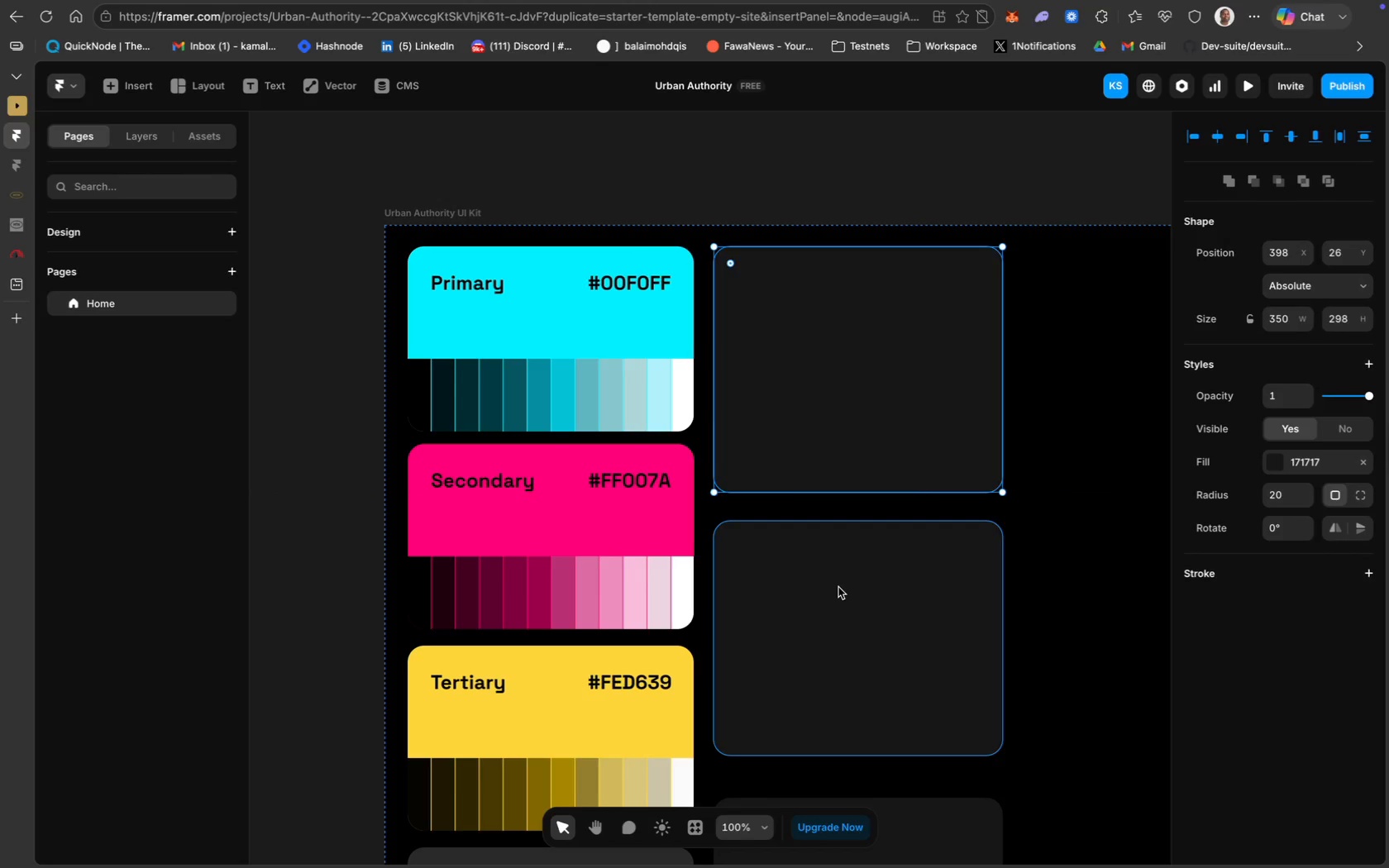 
scroll: coordinate [838, 587], scroll_direction: down, amount: 16.0
 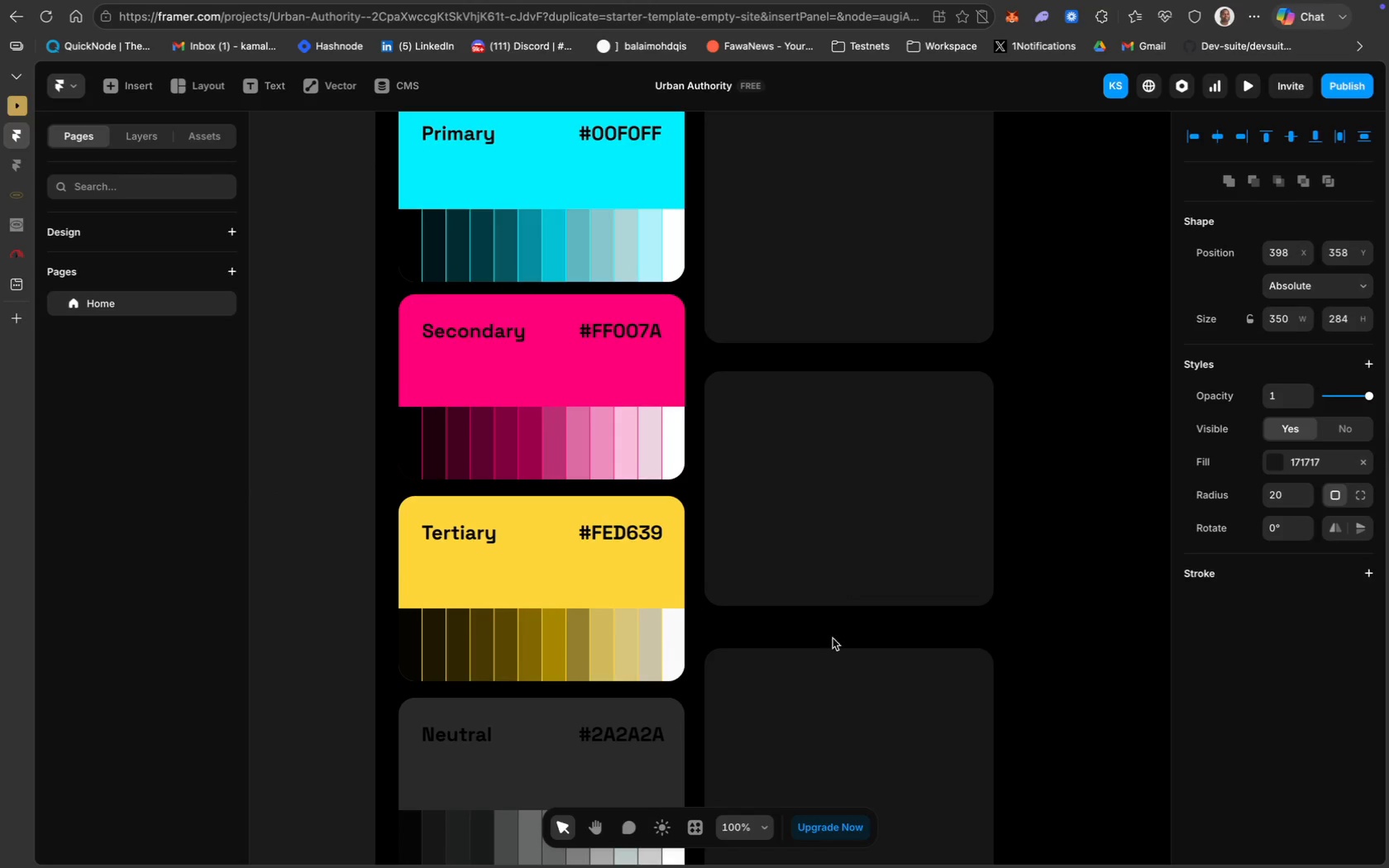 
left_click([830, 384])
 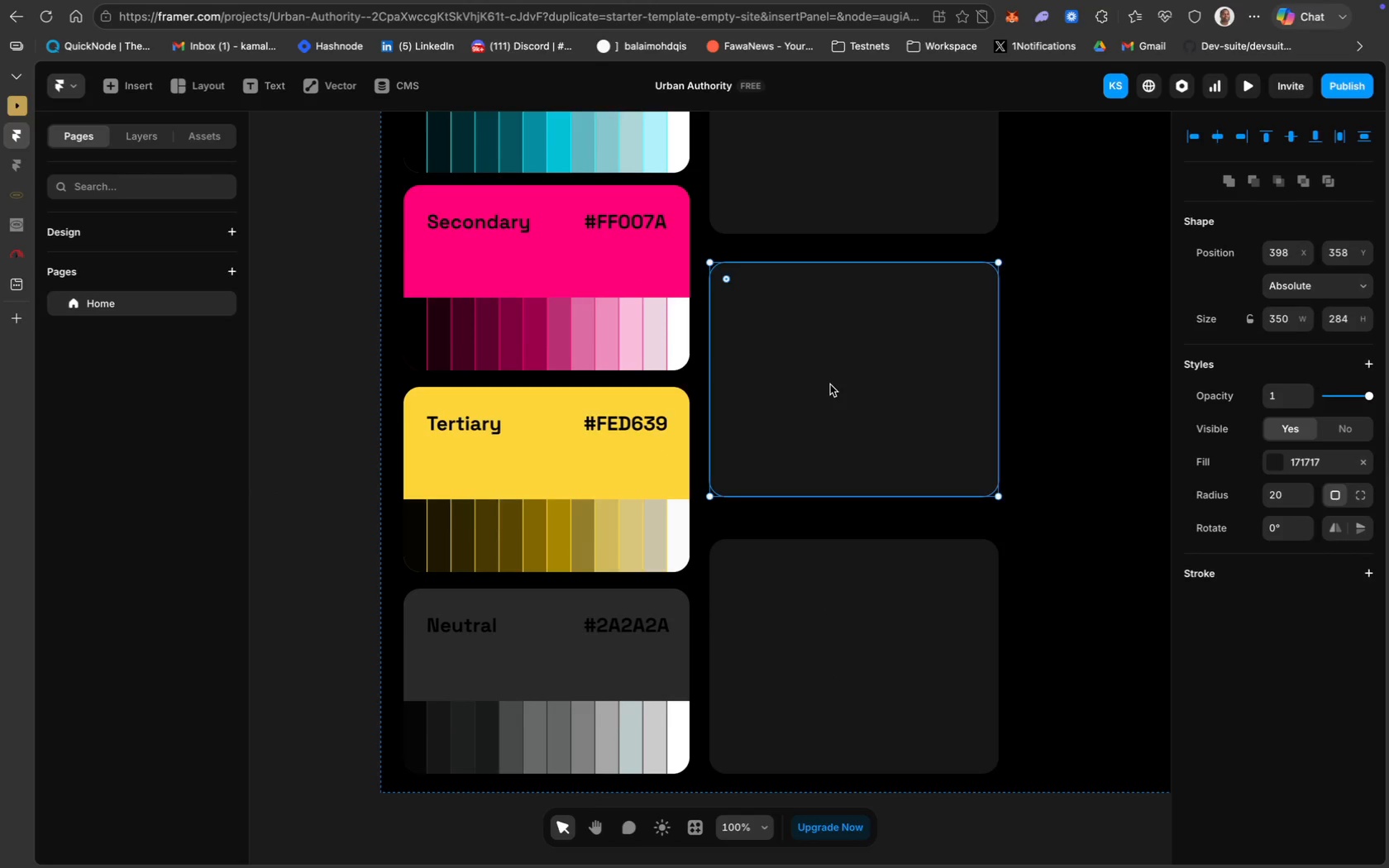 
scroll: coordinate [826, 667], scroll_direction: down, amount: 13.0
 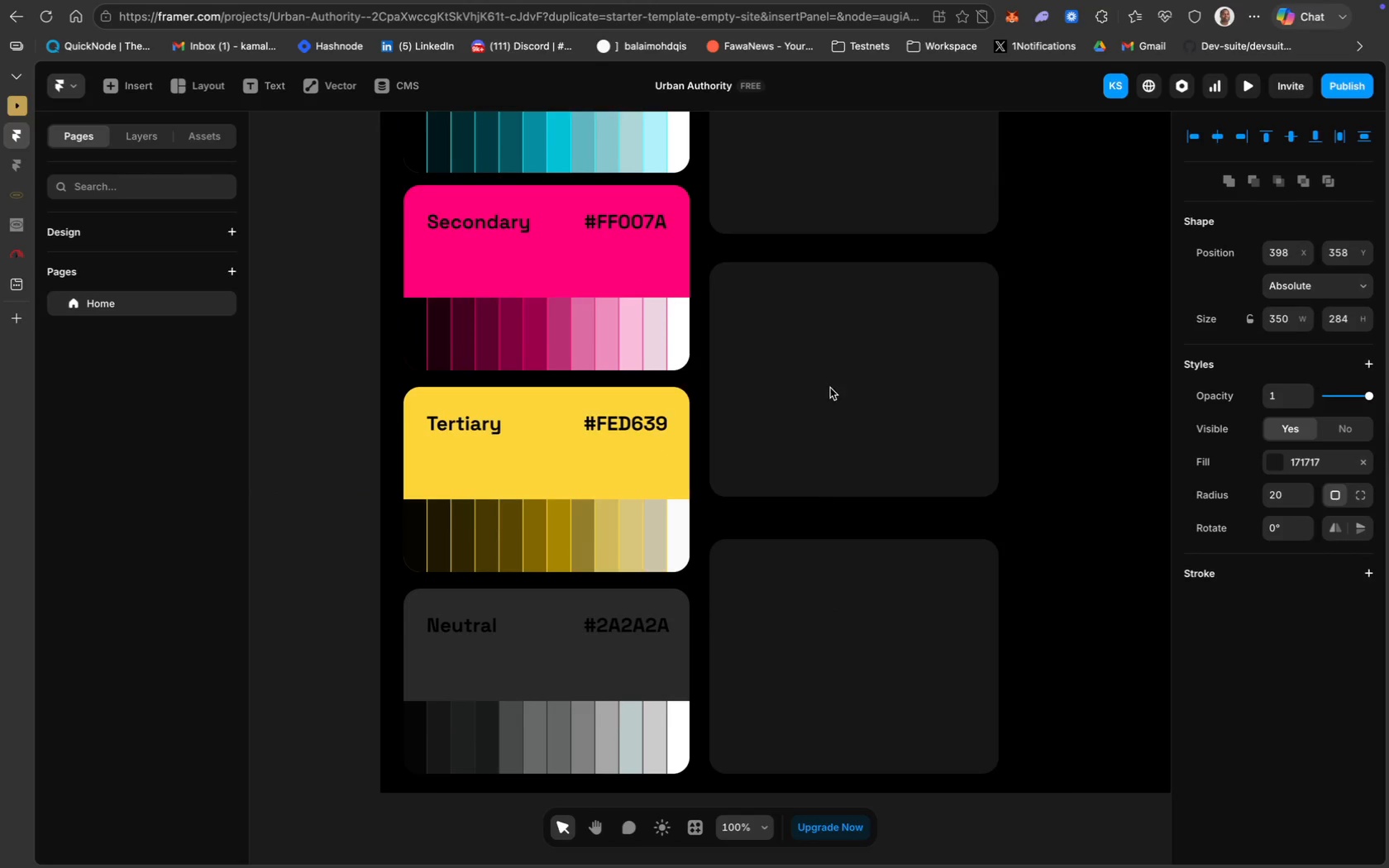 
hold_key(key=ShiftLeft, duration=0.68)
left_click([826, 555])
 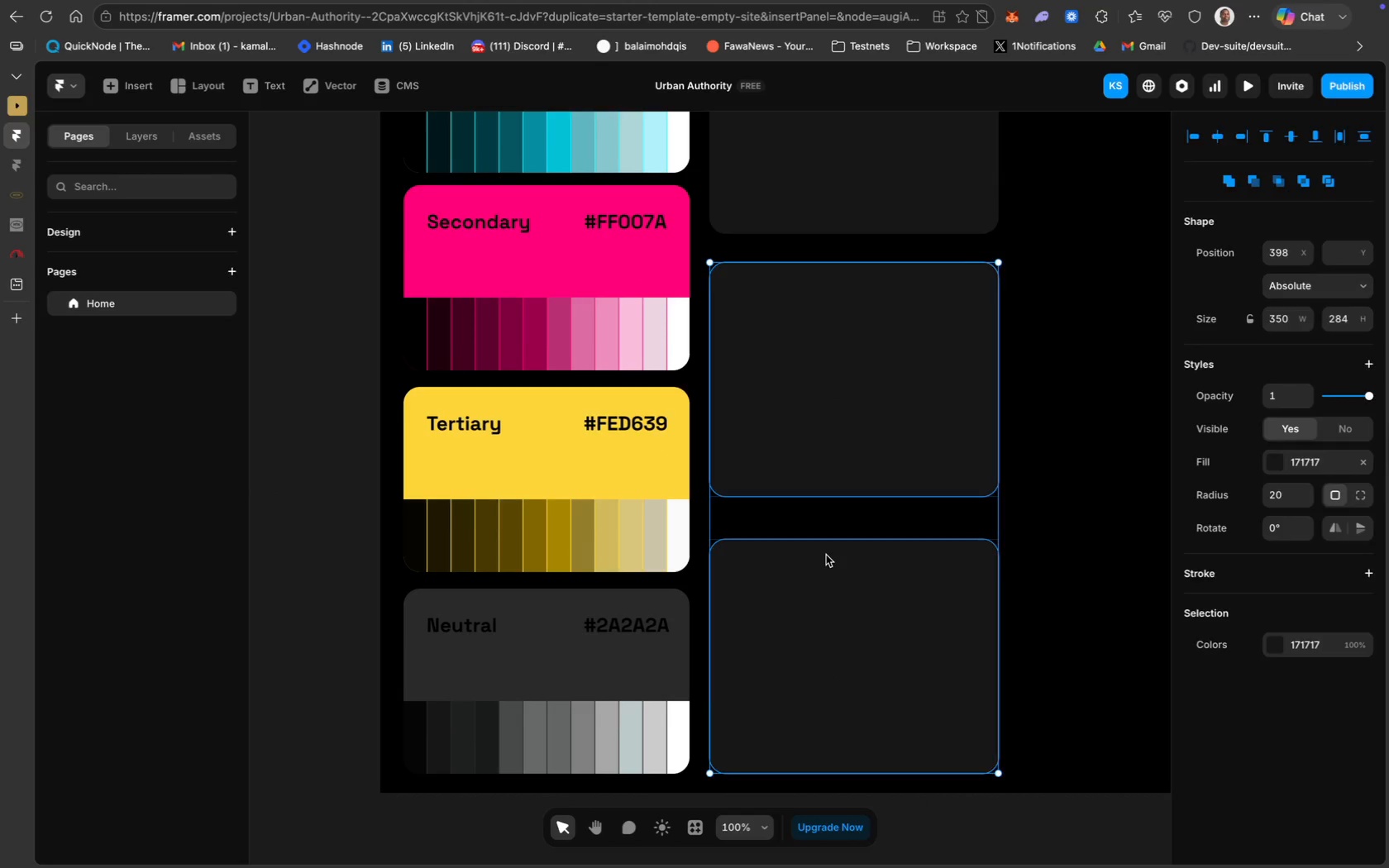 
key(Backspace)
 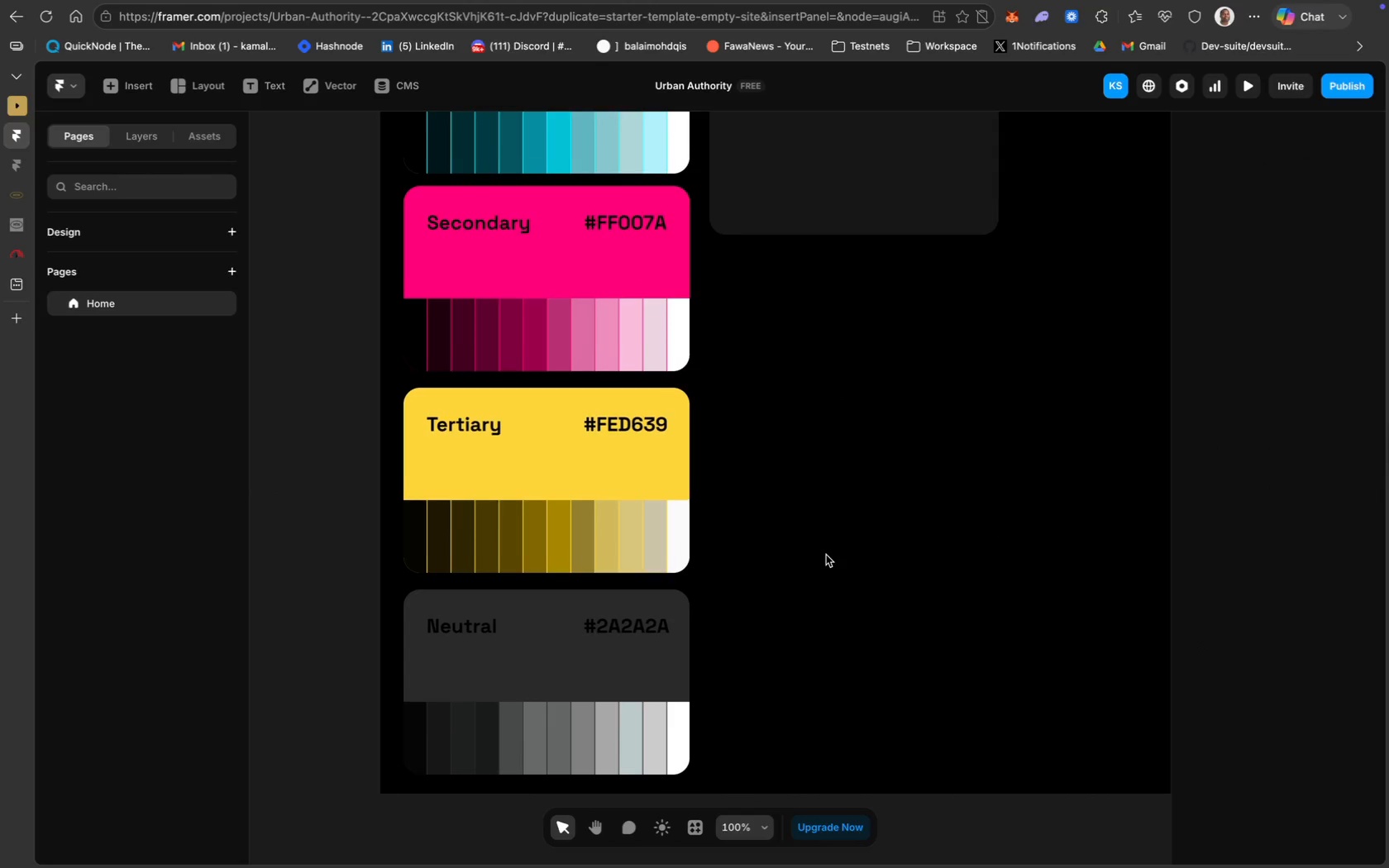 
left_click([818, 343])
 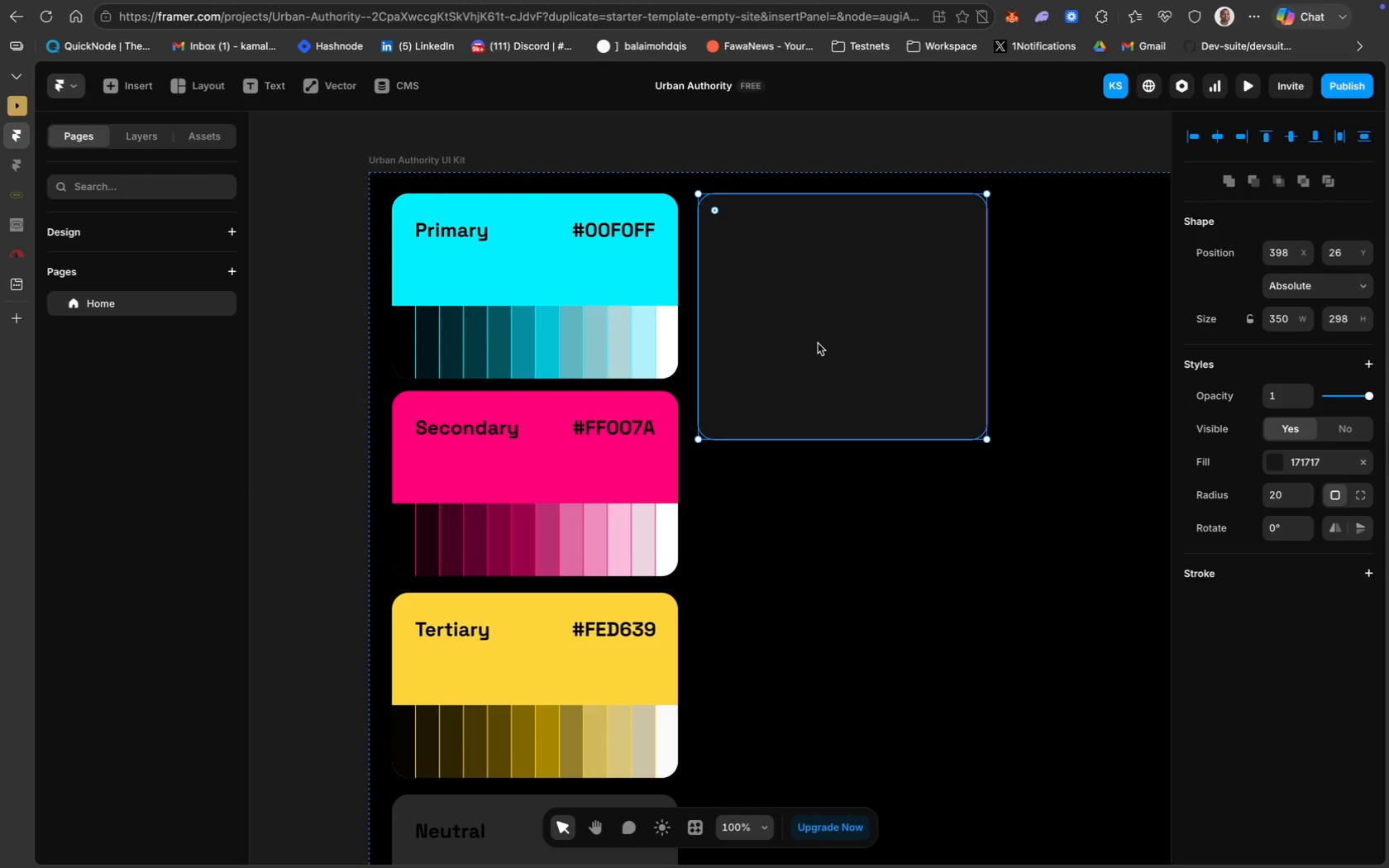 
scroll: coordinate [826, 555], scroll_direction: up, amount: 20.0
 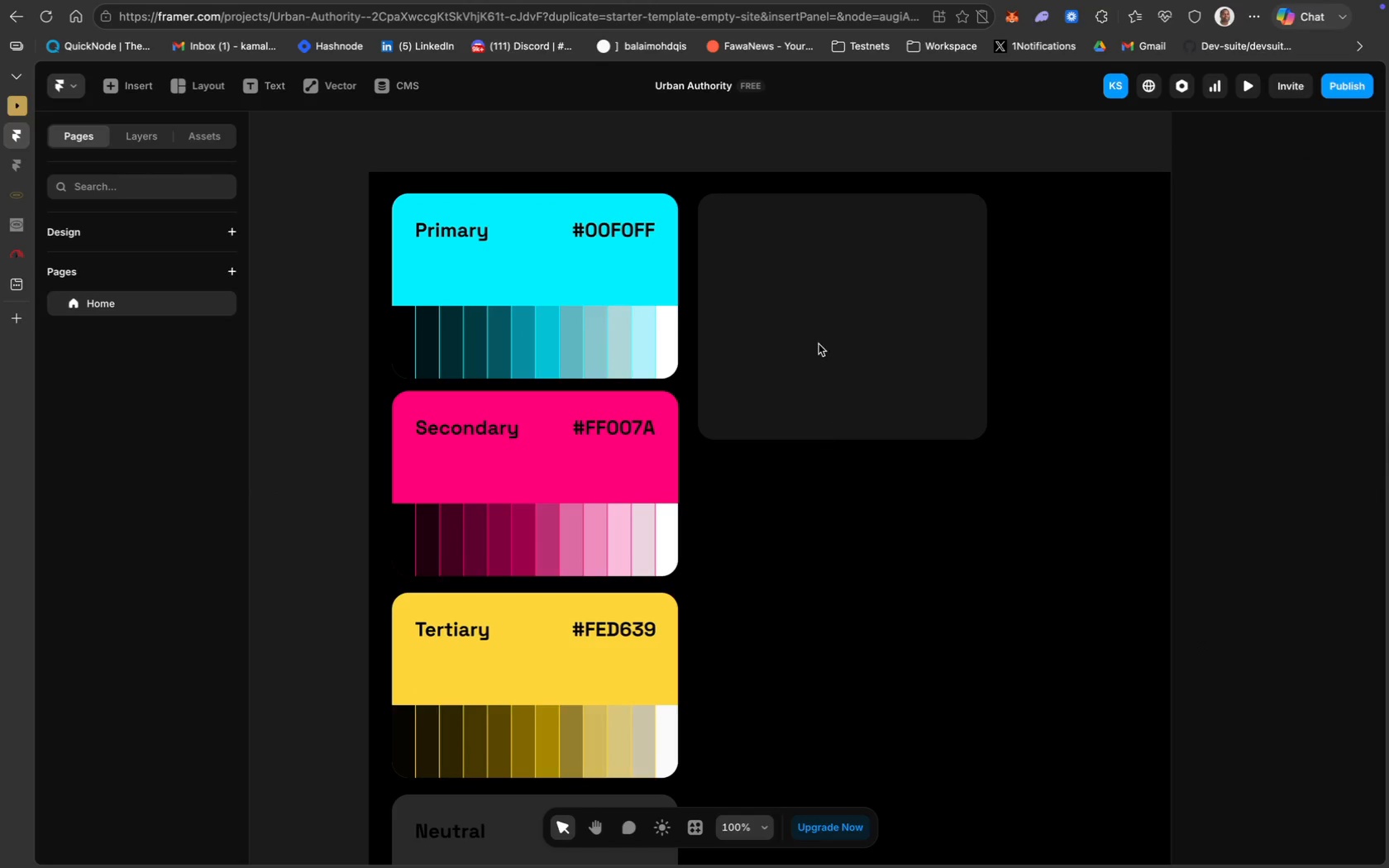 
key(Meta+D)
 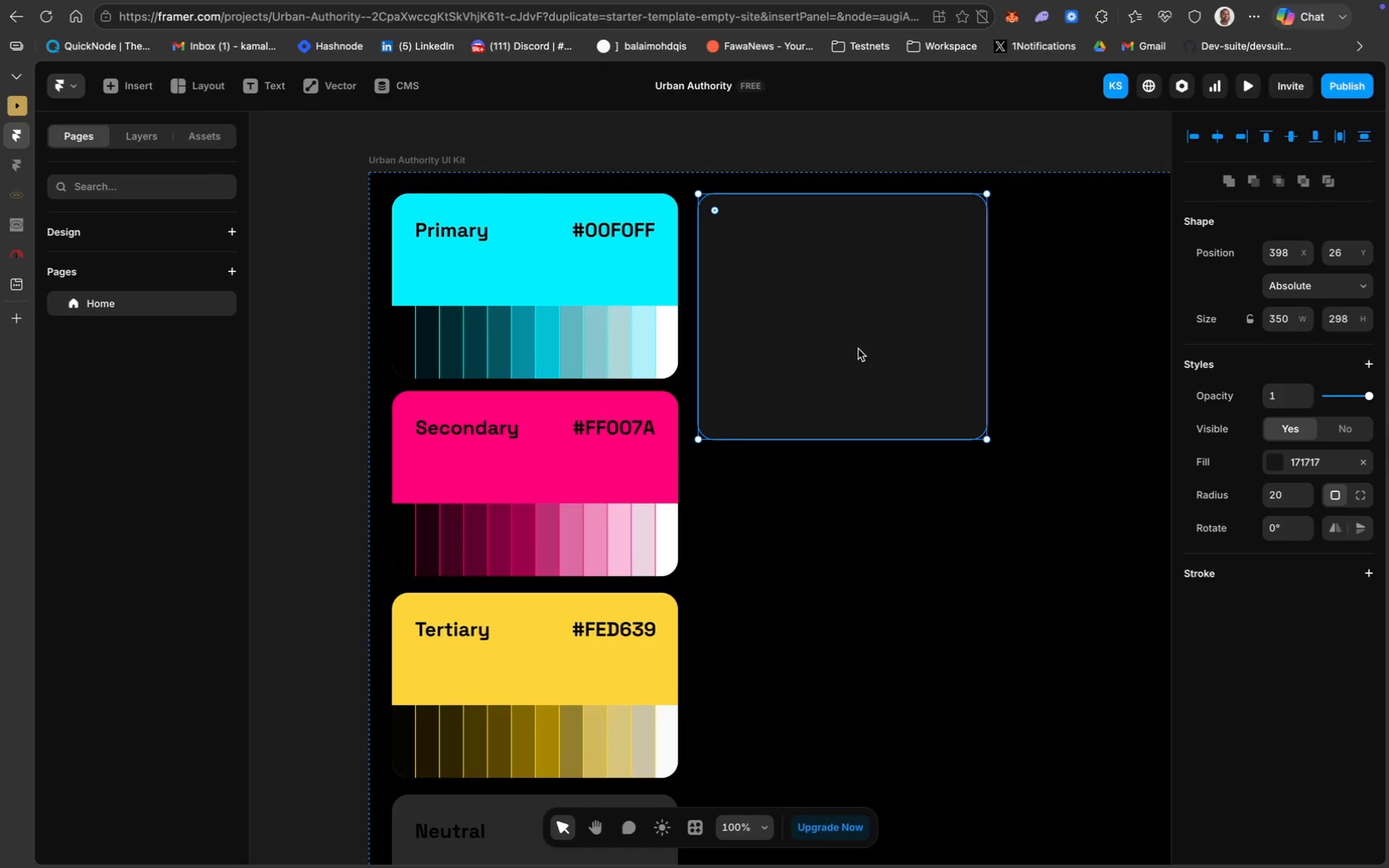 
left_click_drag(start_coordinate=[852, 349], to_coordinate=[852, 618])
 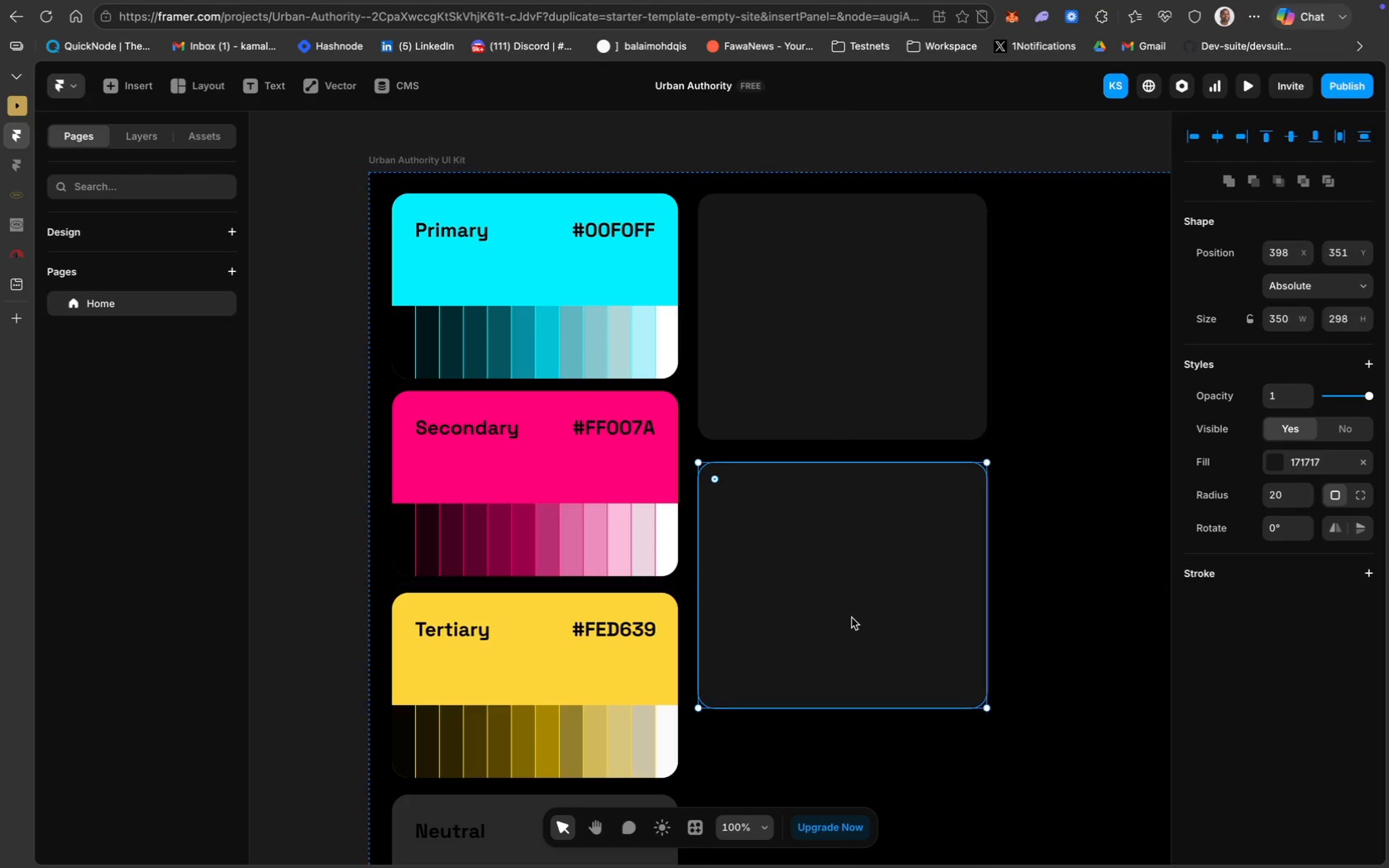 
left_click([849, 489])
 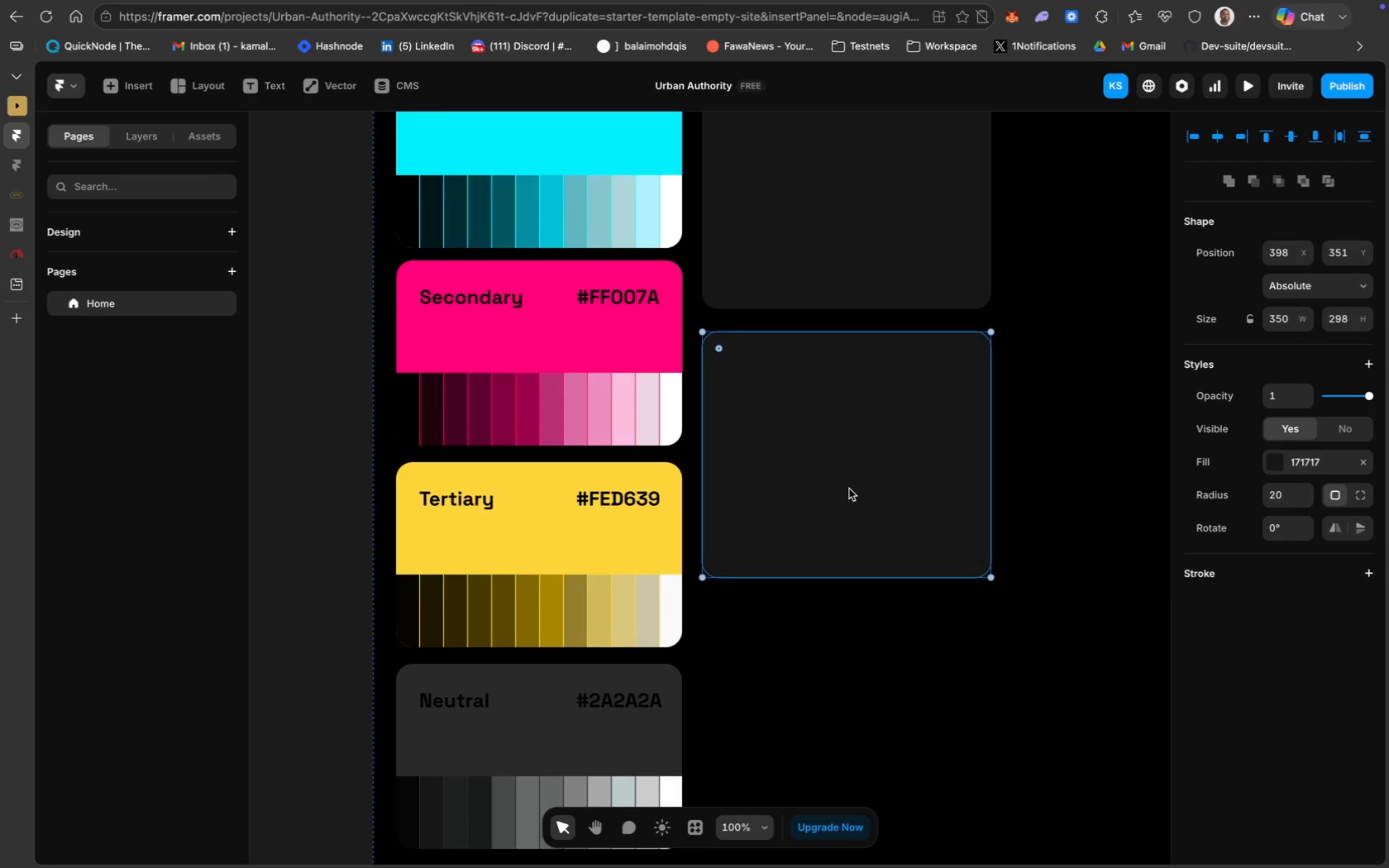 
scroll: coordinate [852, 618], scroll_direction: down, amount: 17.0
 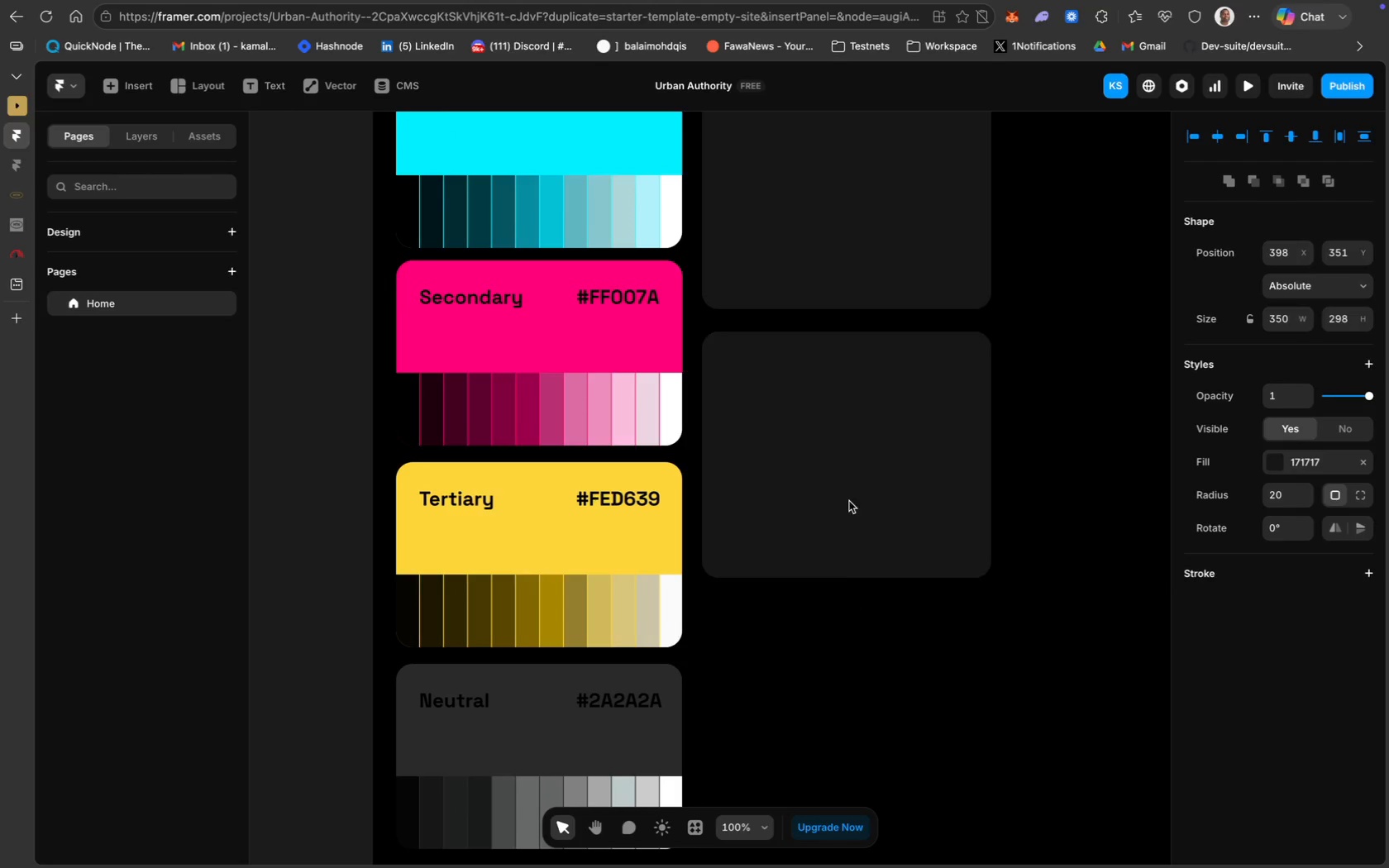 
key(Meta+D)
 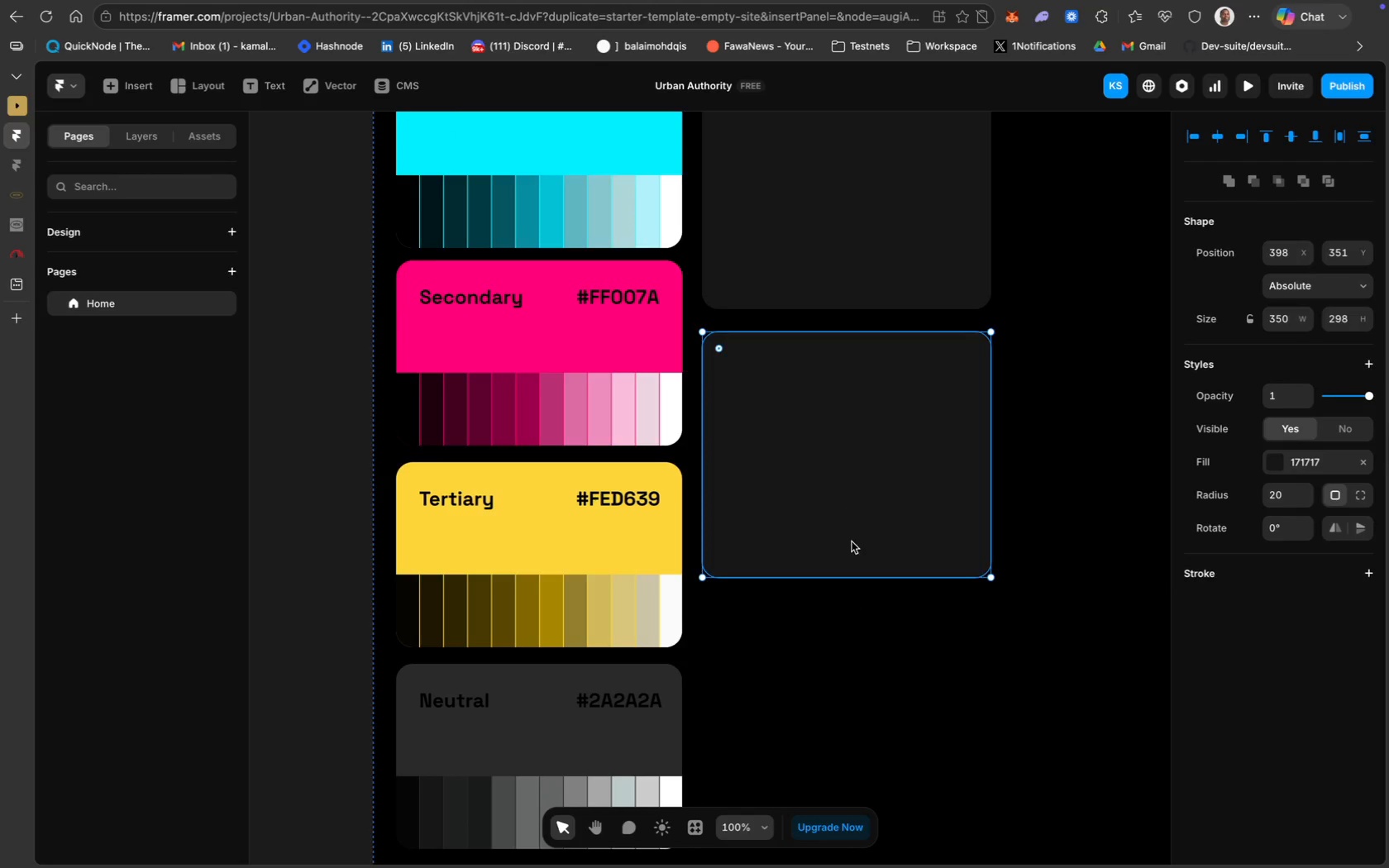 
left_click_drag(start_coordinate=[838, 364], to_coordinate=[837, 631])
 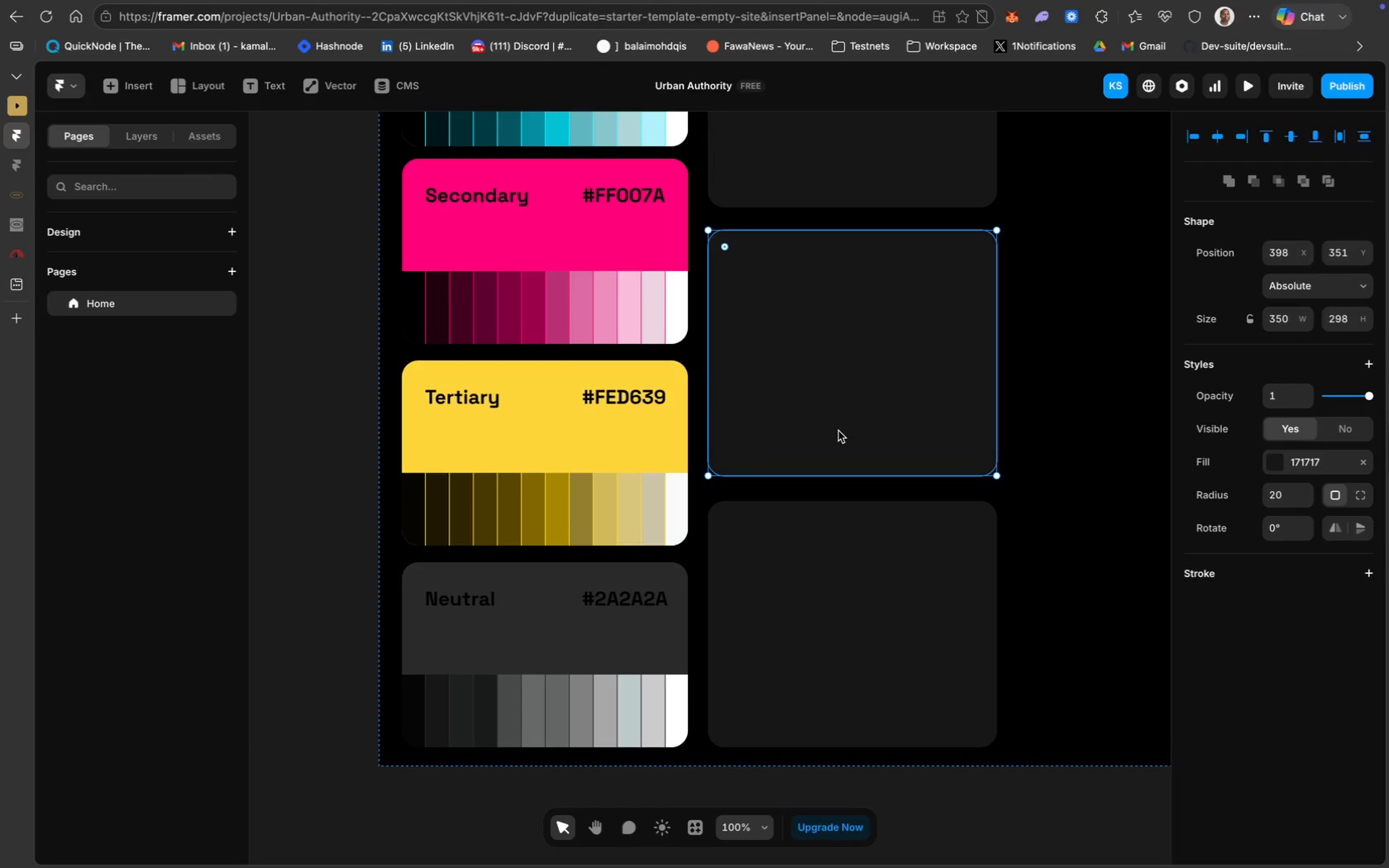 
scroll: coordinate [852, 541], scroll_direction: down, amount: 13.0
 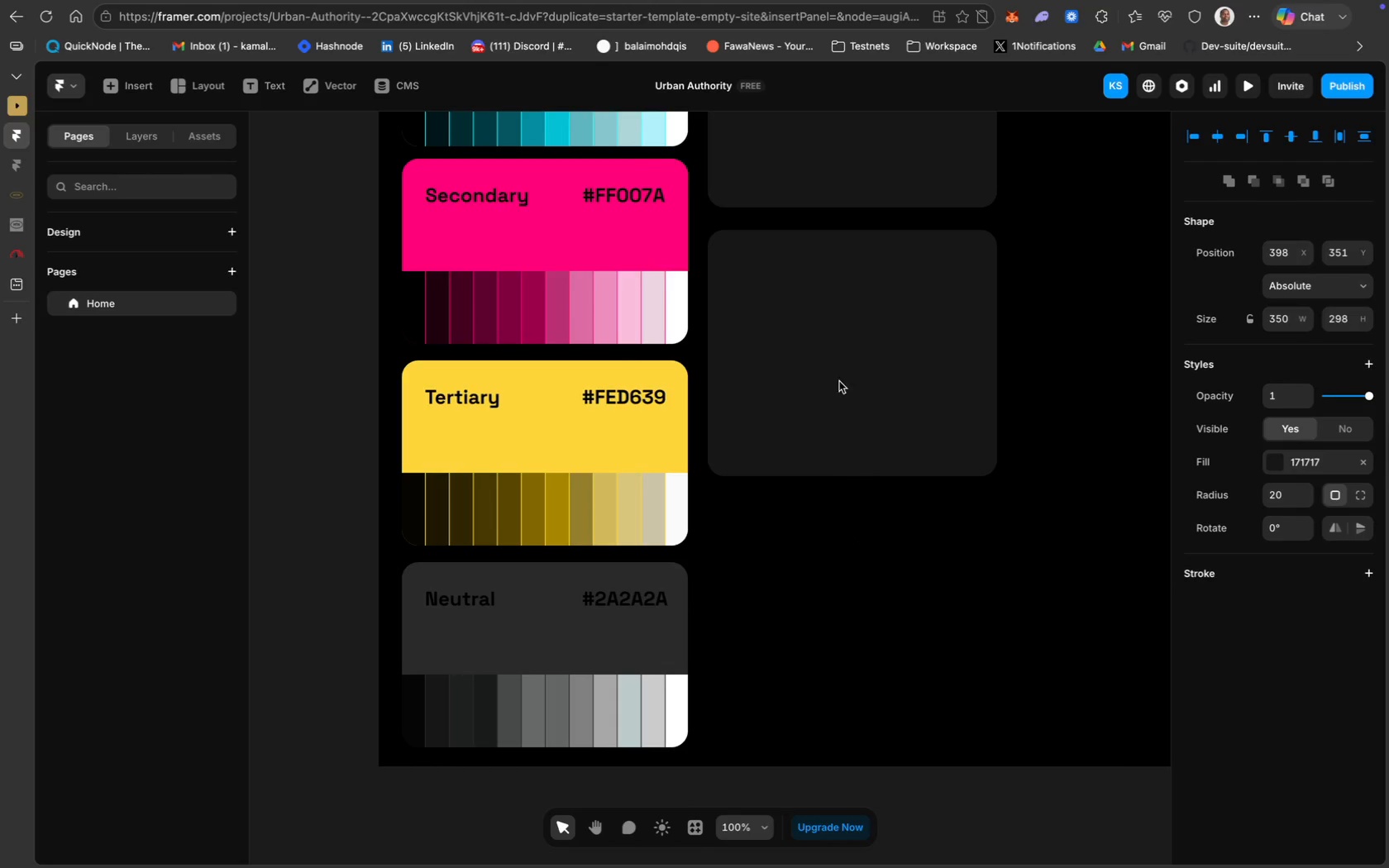 
wait(5.18)
 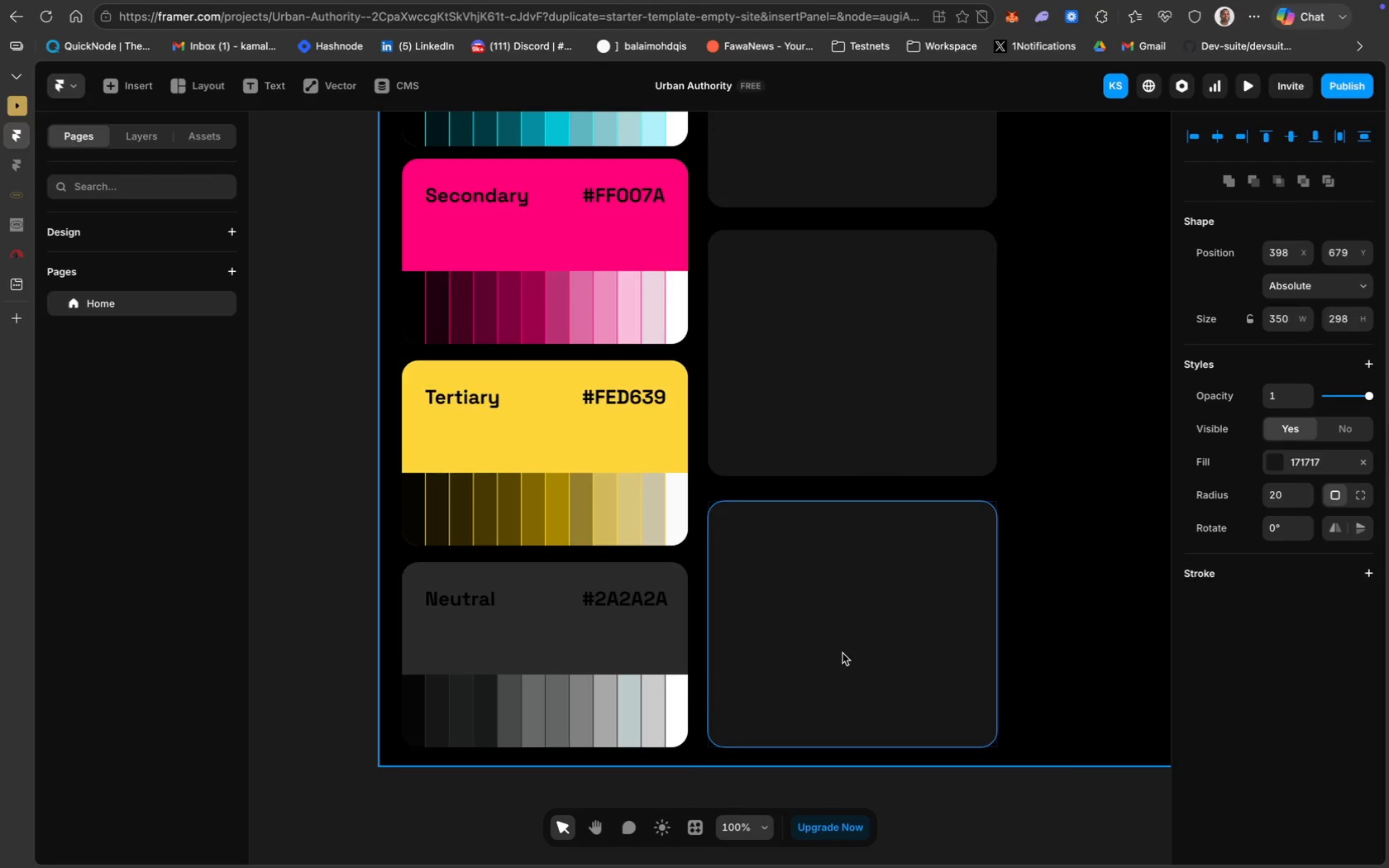 
key(Meta+Z)
 